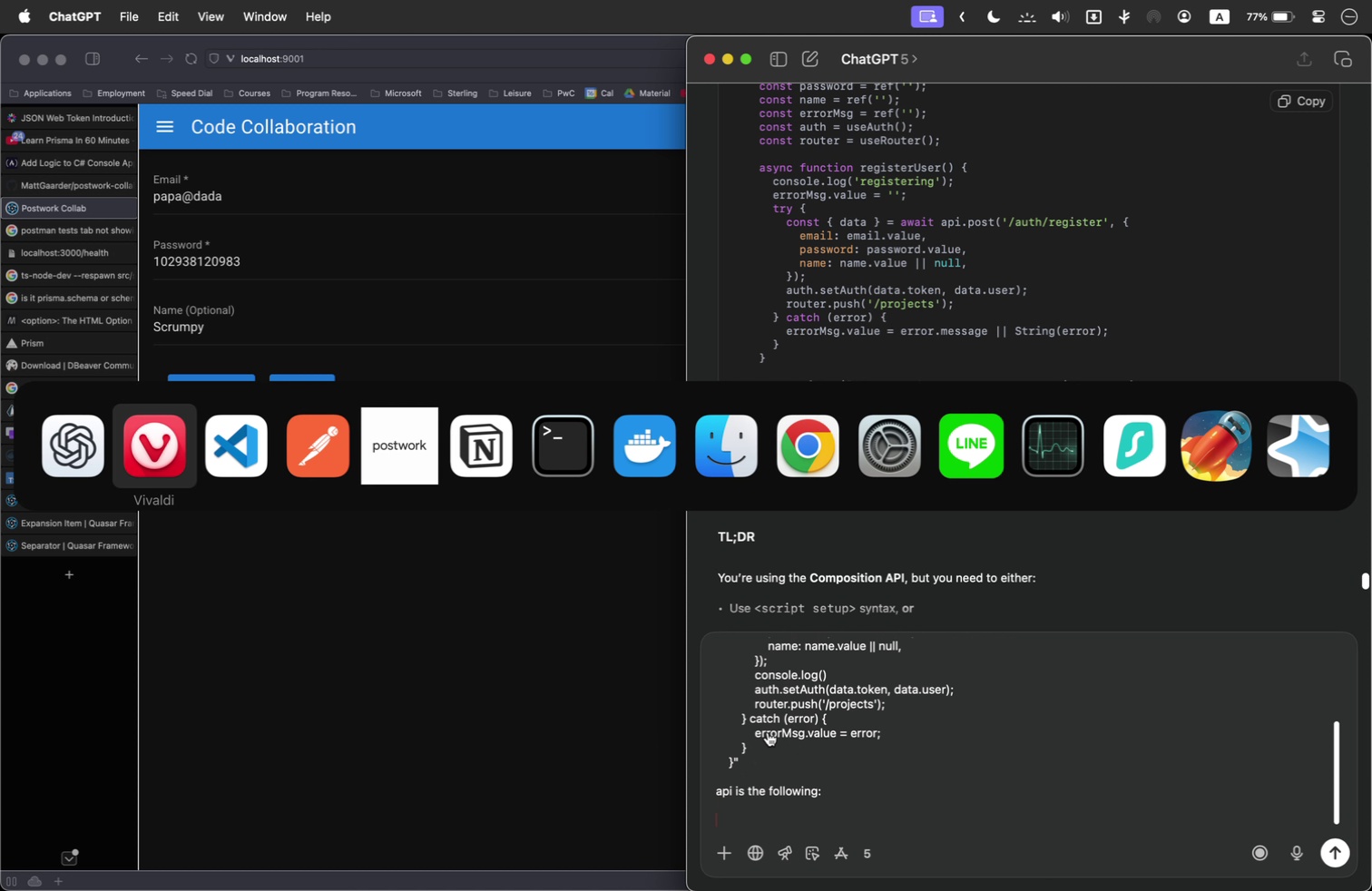 
key(Meta+Tab)
 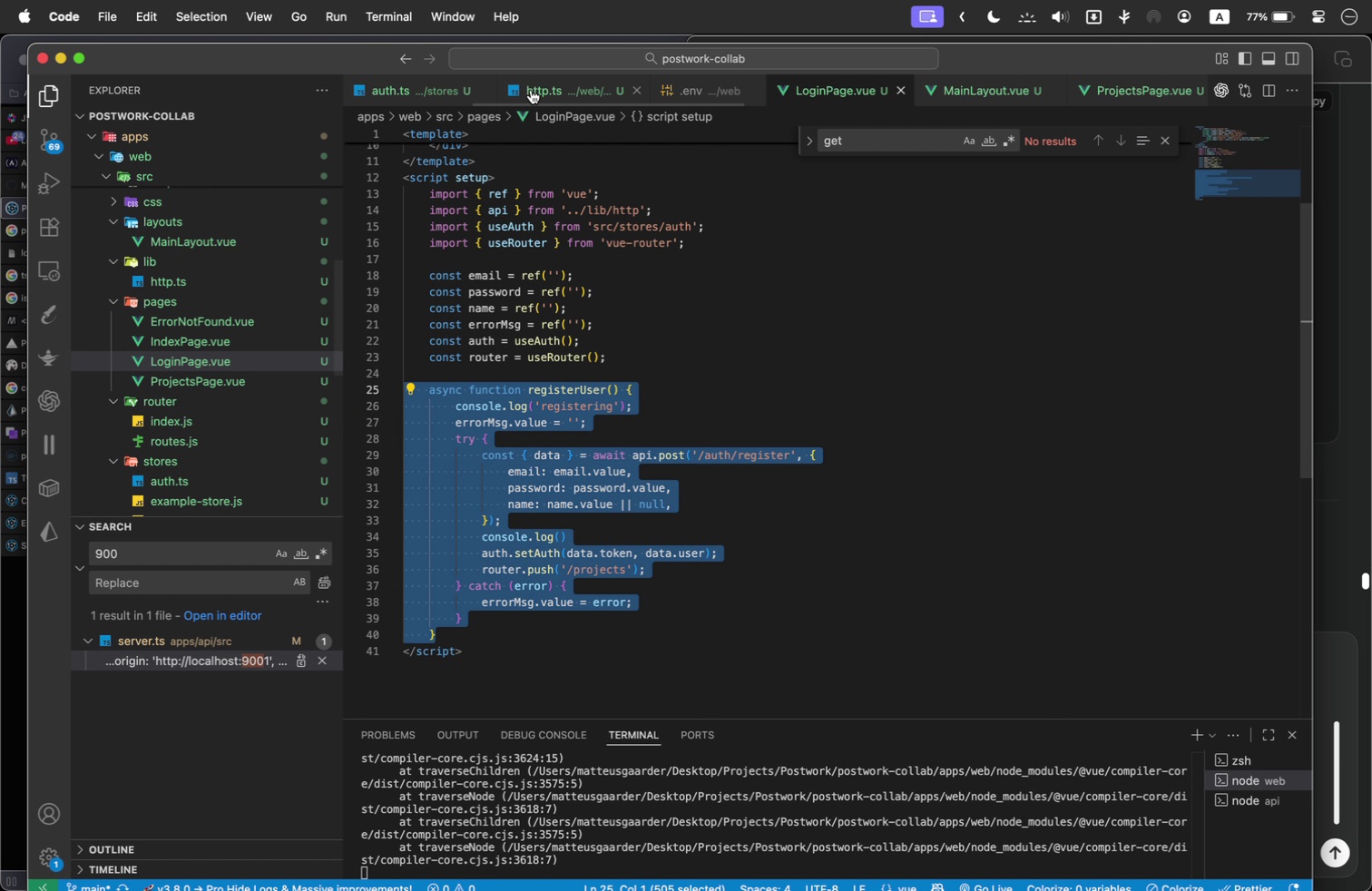 
left_click([551, 86])
 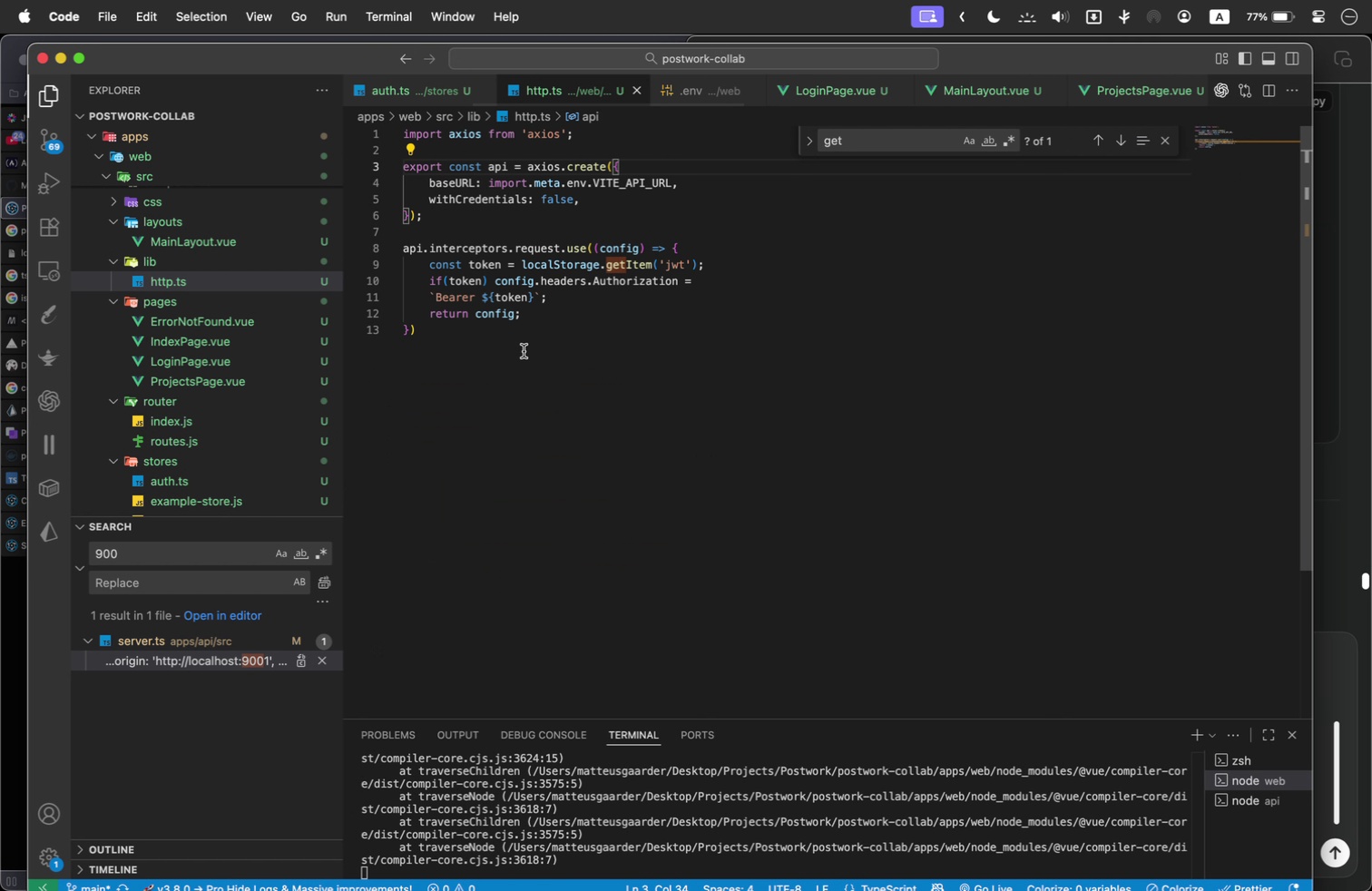 
left_click_drag(start_coordinate=[483, 334], to_coordinate=[335, 101])
 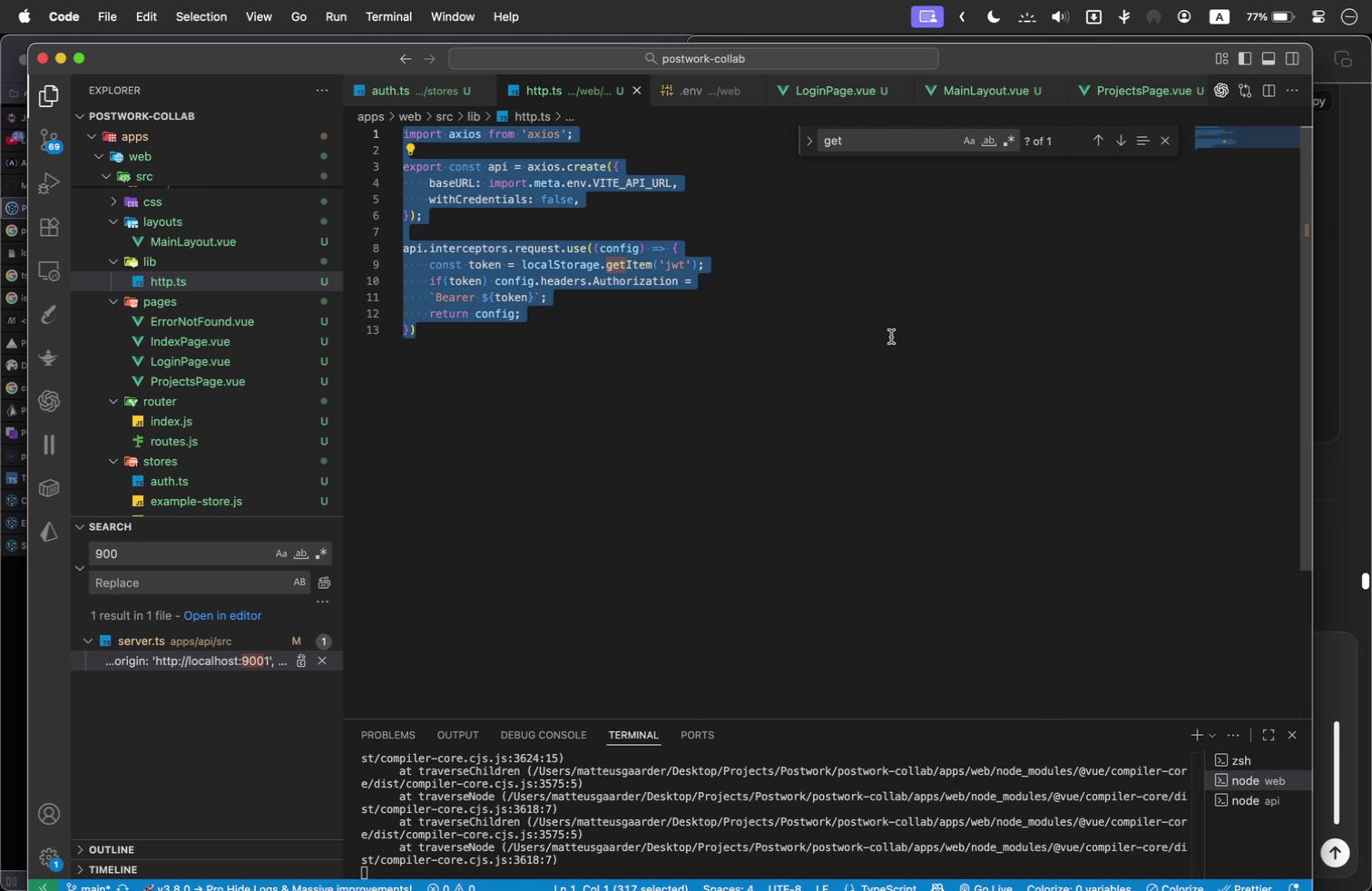 
key(Meta+C)
 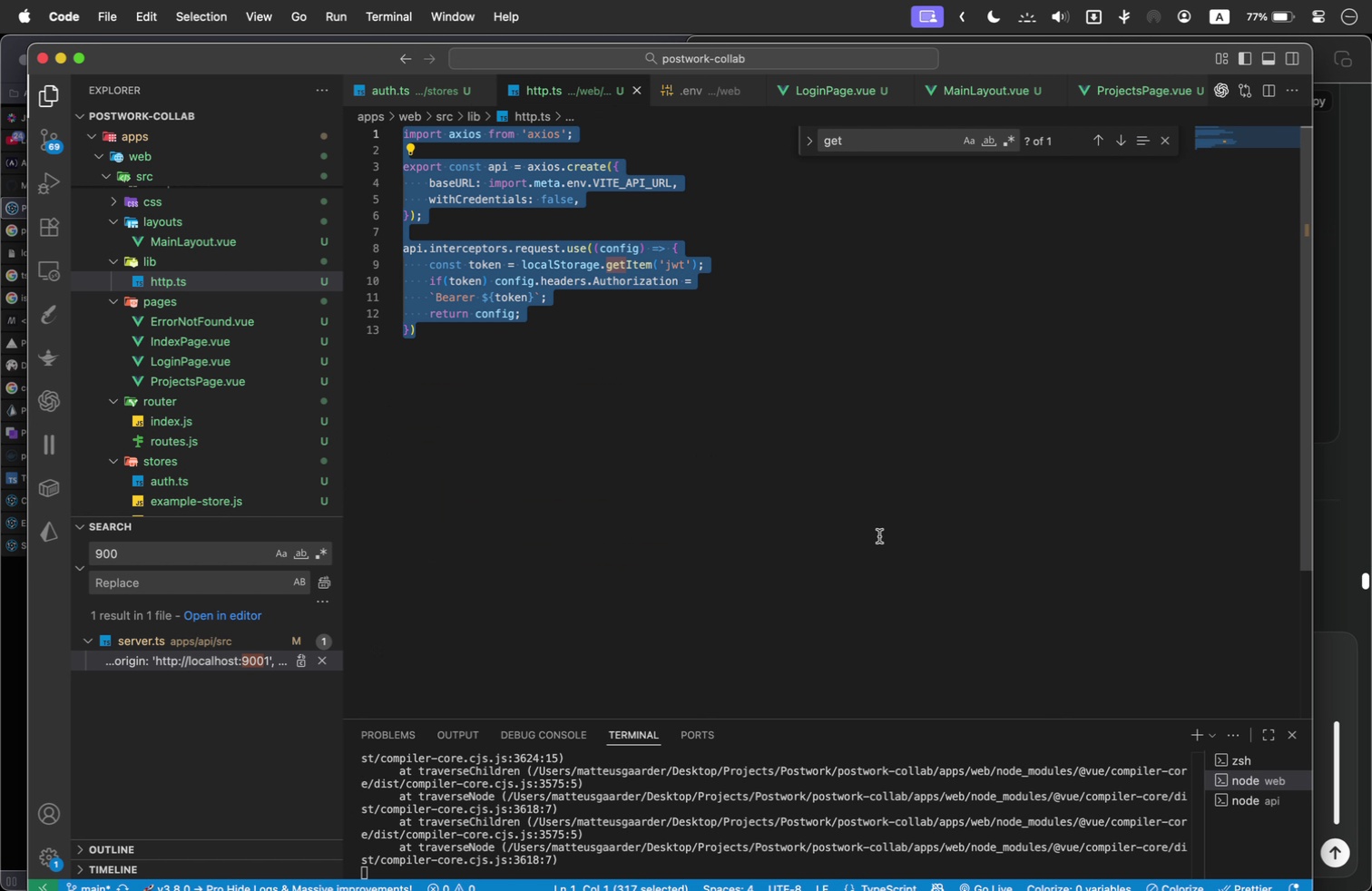 
key(Meta+Tab)
 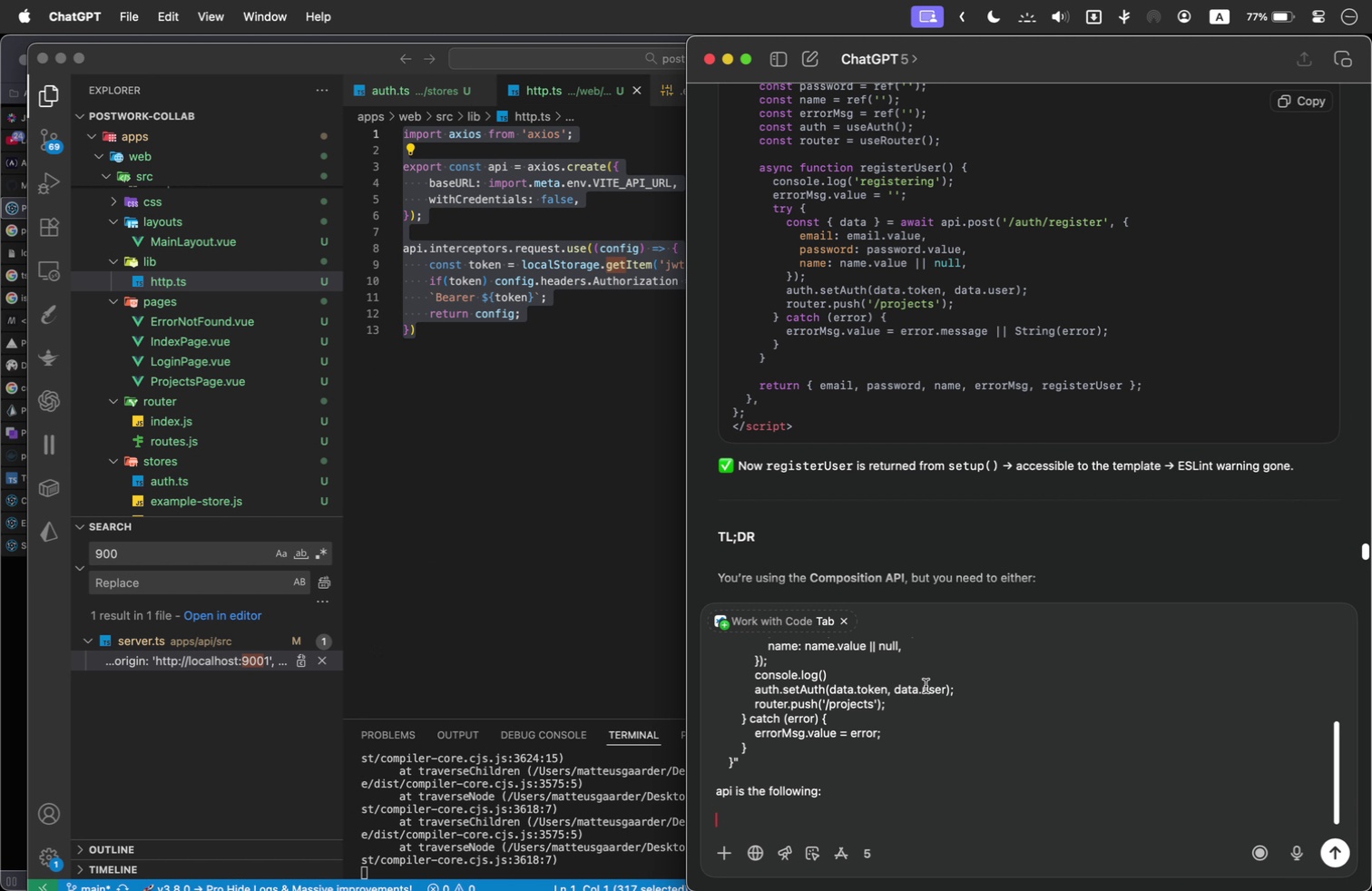 
hold_key(key=CommandLeft, duration=0.47)
 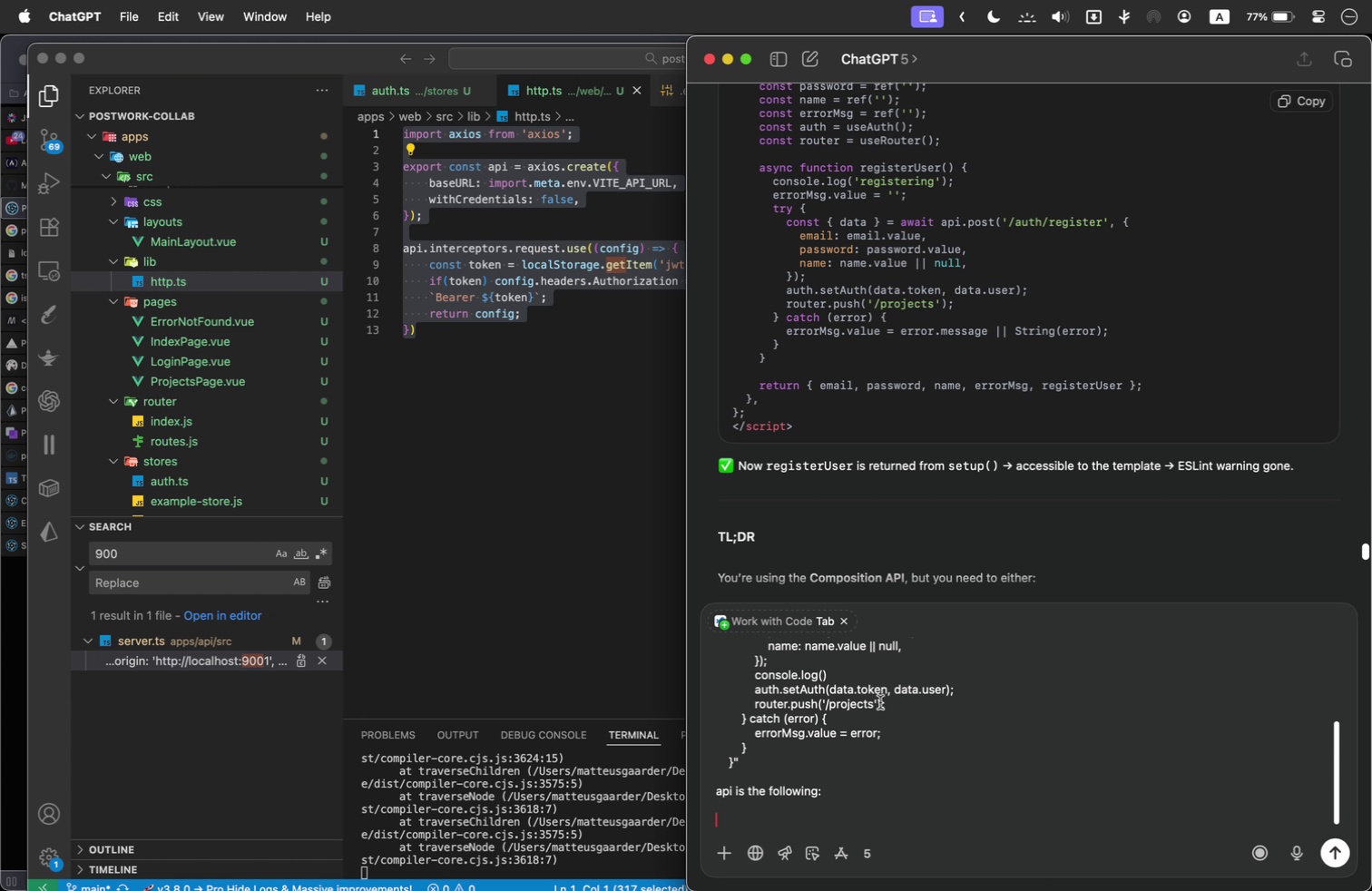 
key(Shift+Quote)
 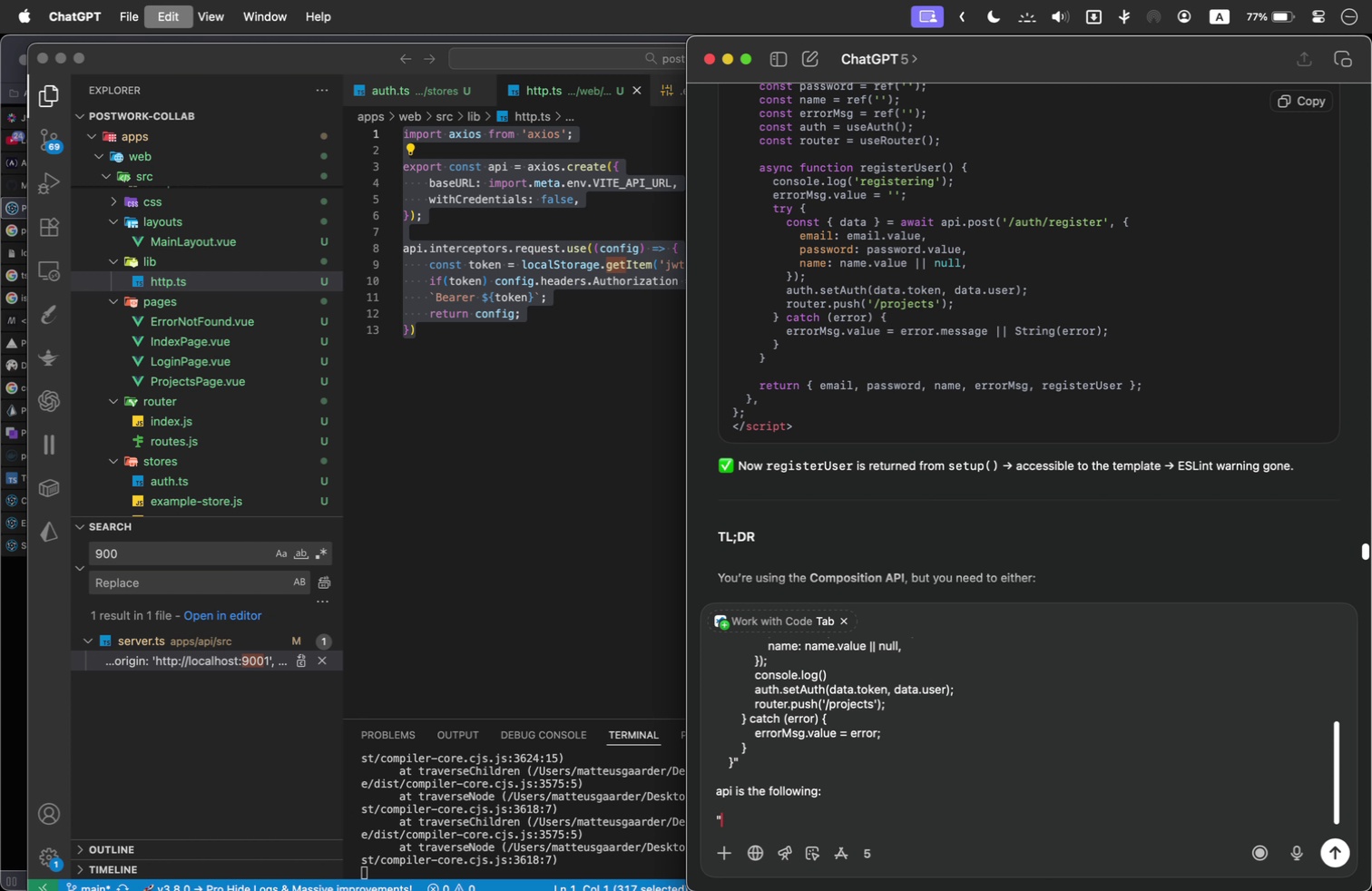 
key(Meta+V)
 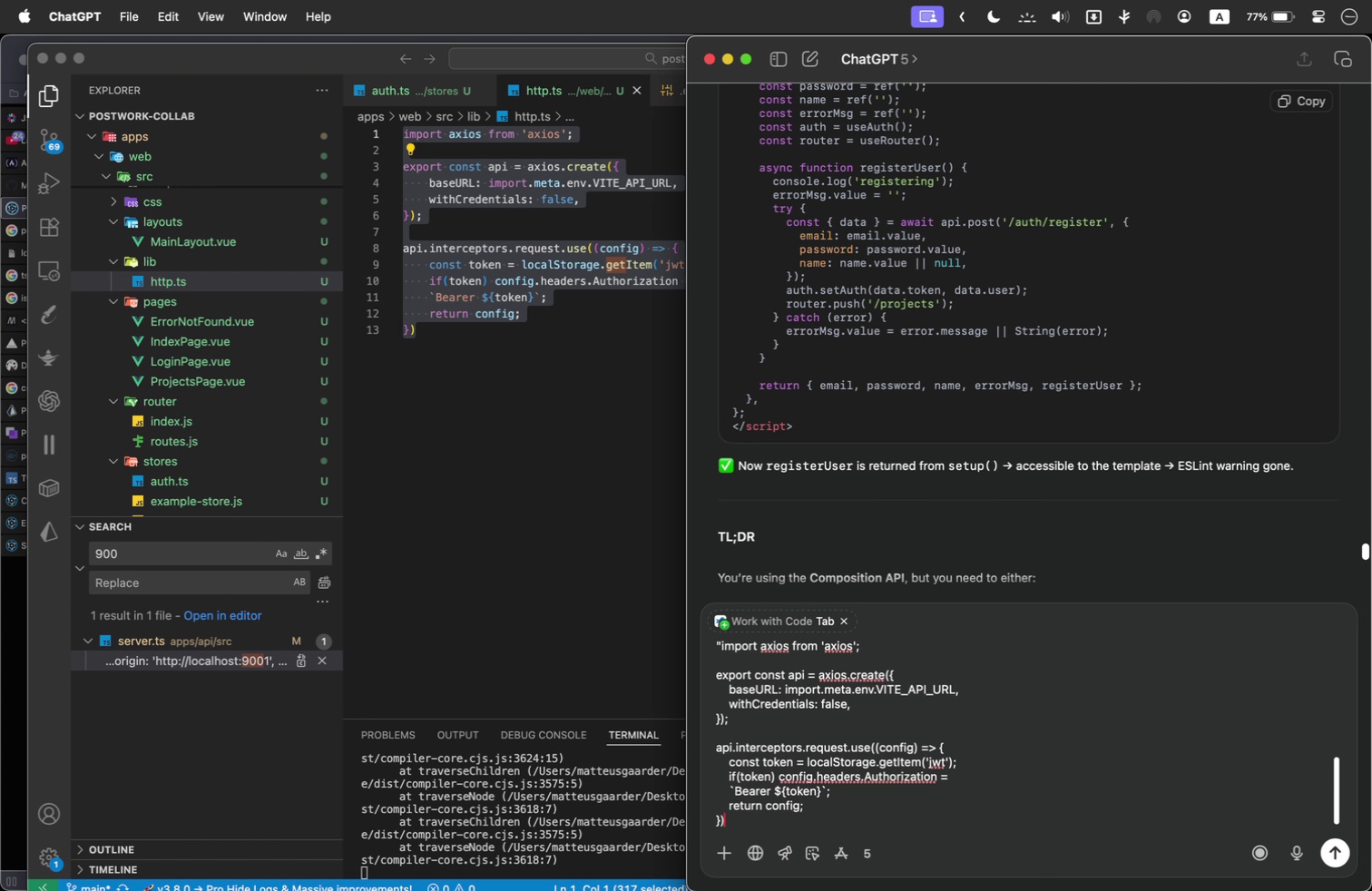 
key(Shift+Quote)
 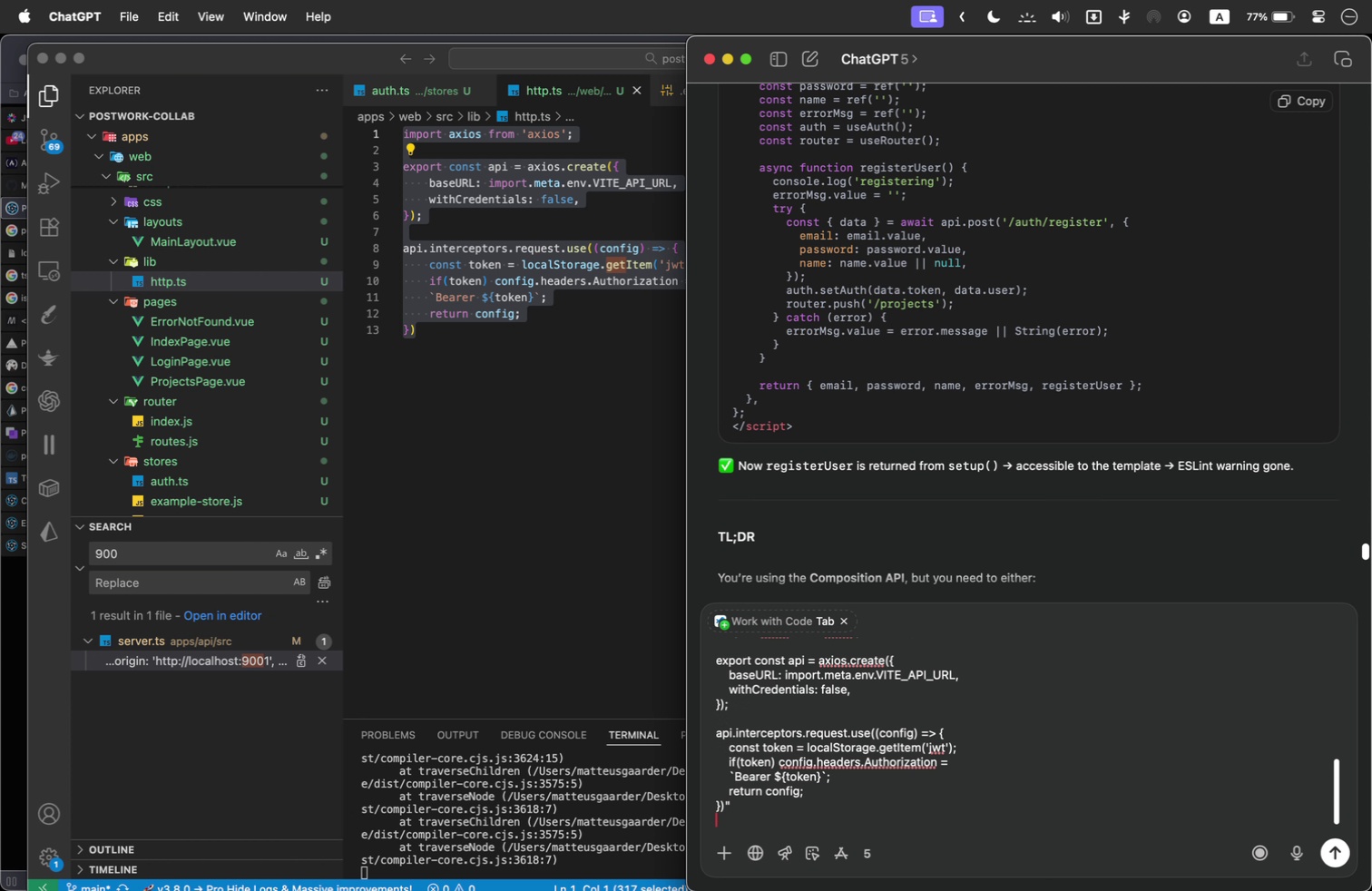 
key(Shift+Enter)
 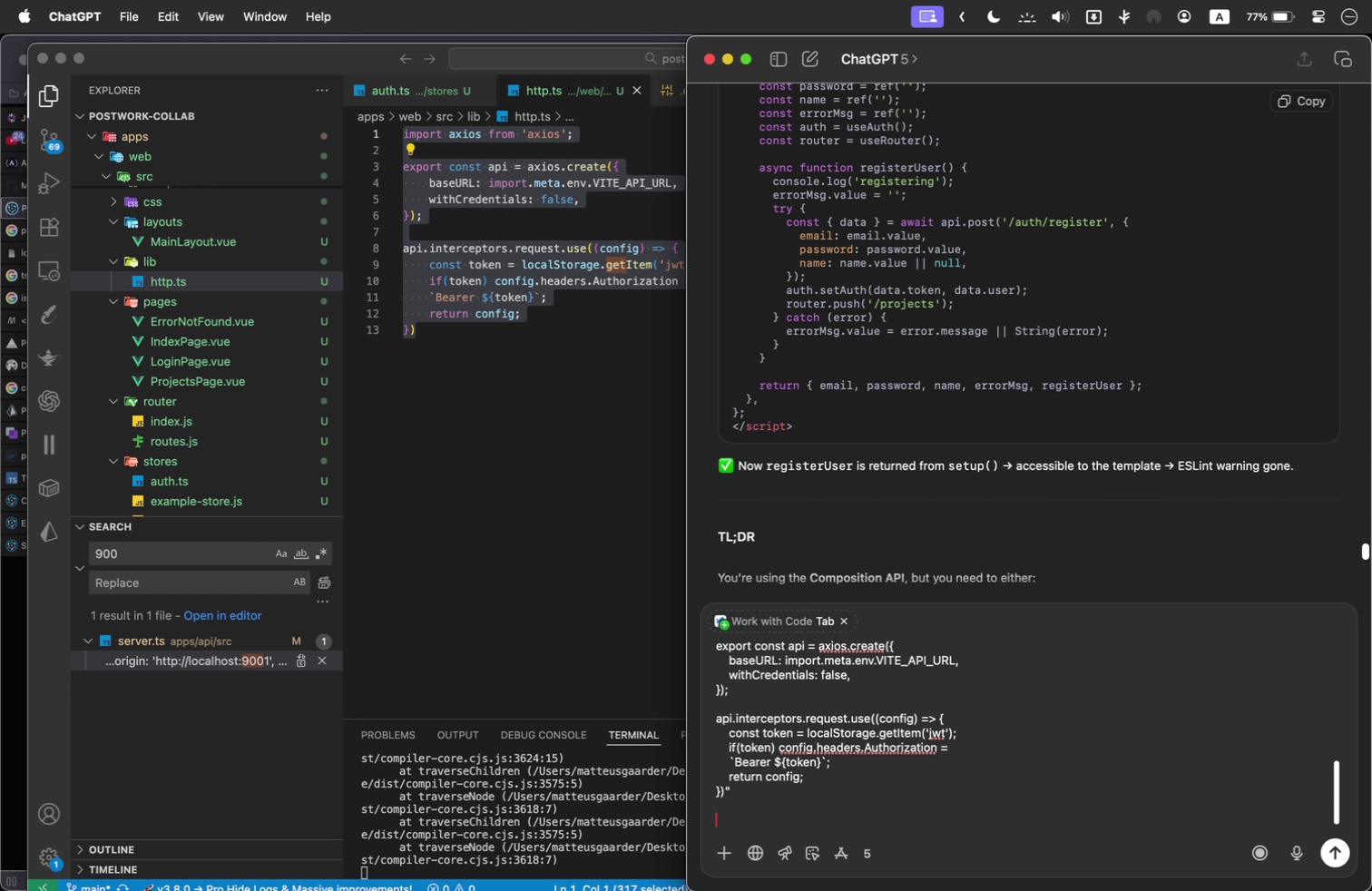 
key(Shift+Enter)
 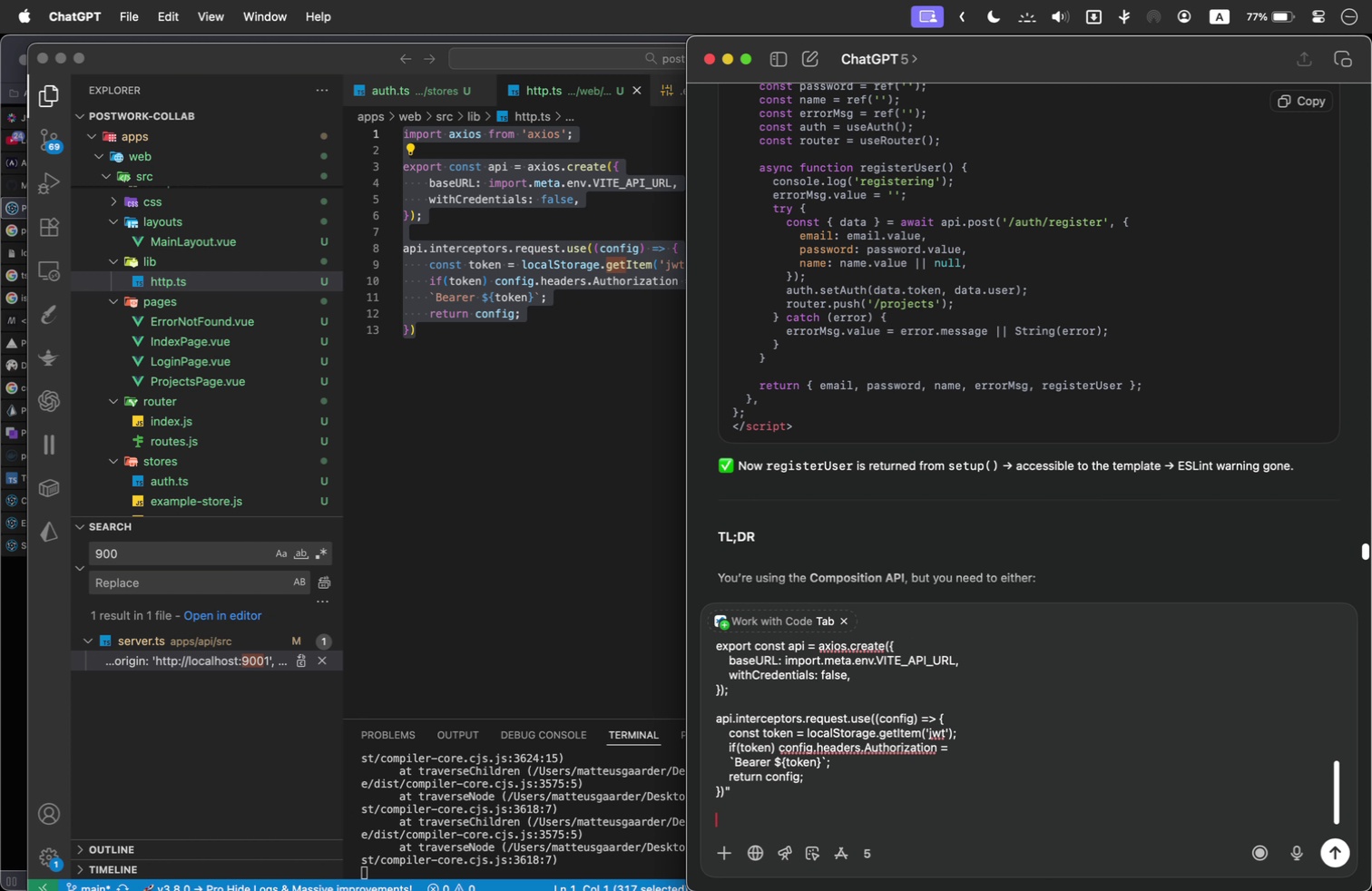 
key(Meta+Tab)
 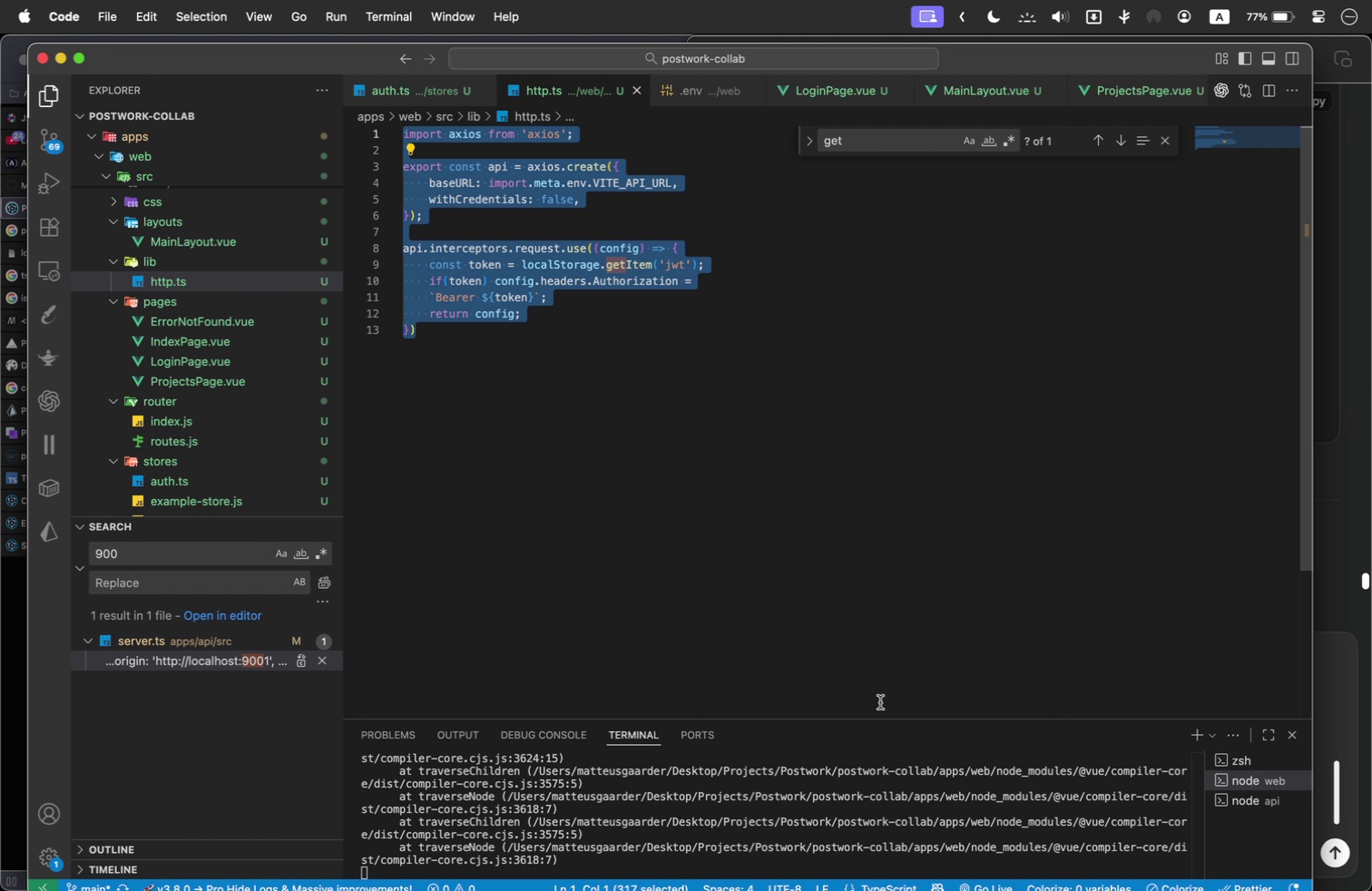 
key(Meta+Tab)
 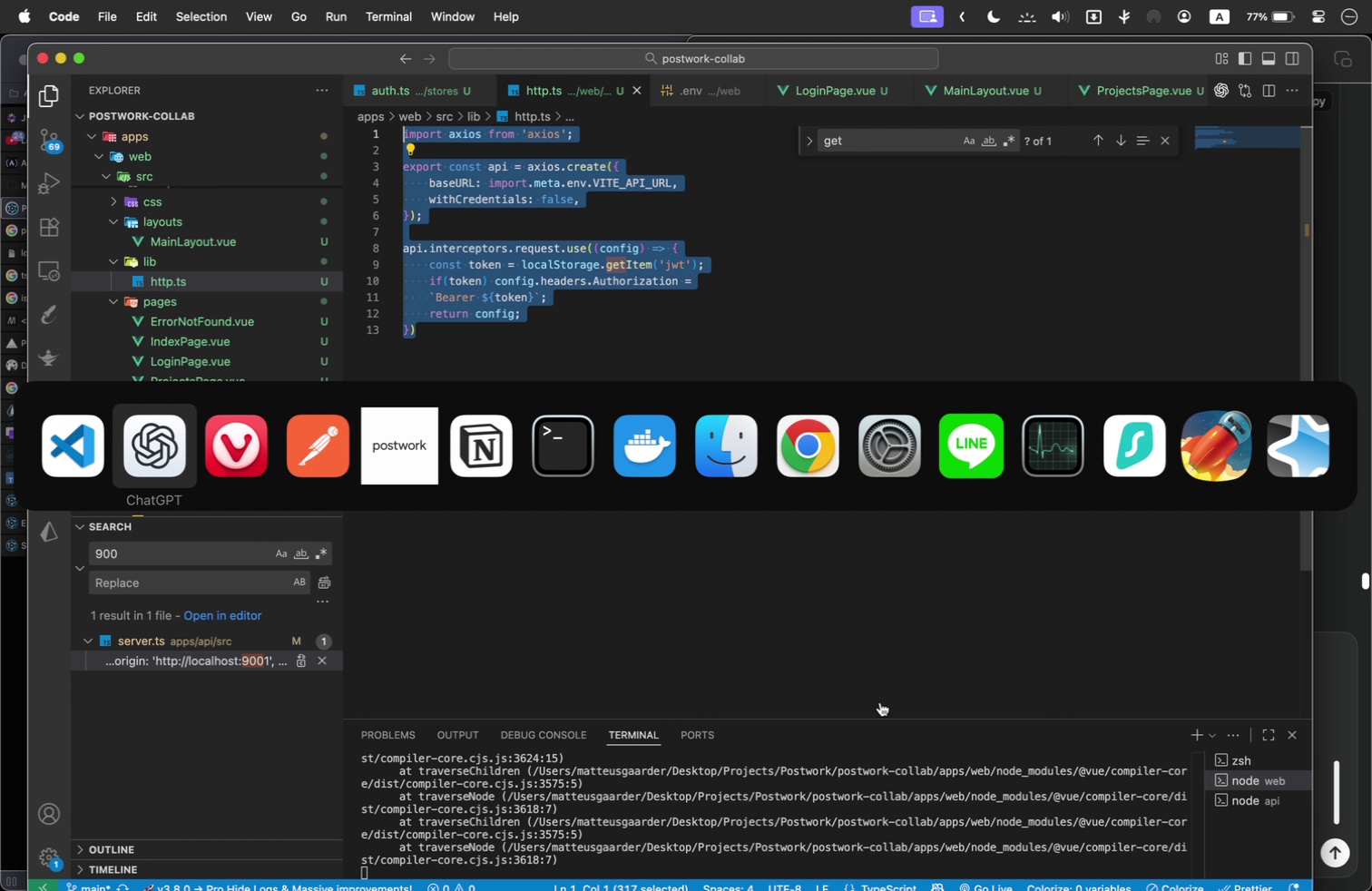 
key(Meta+Tab)
 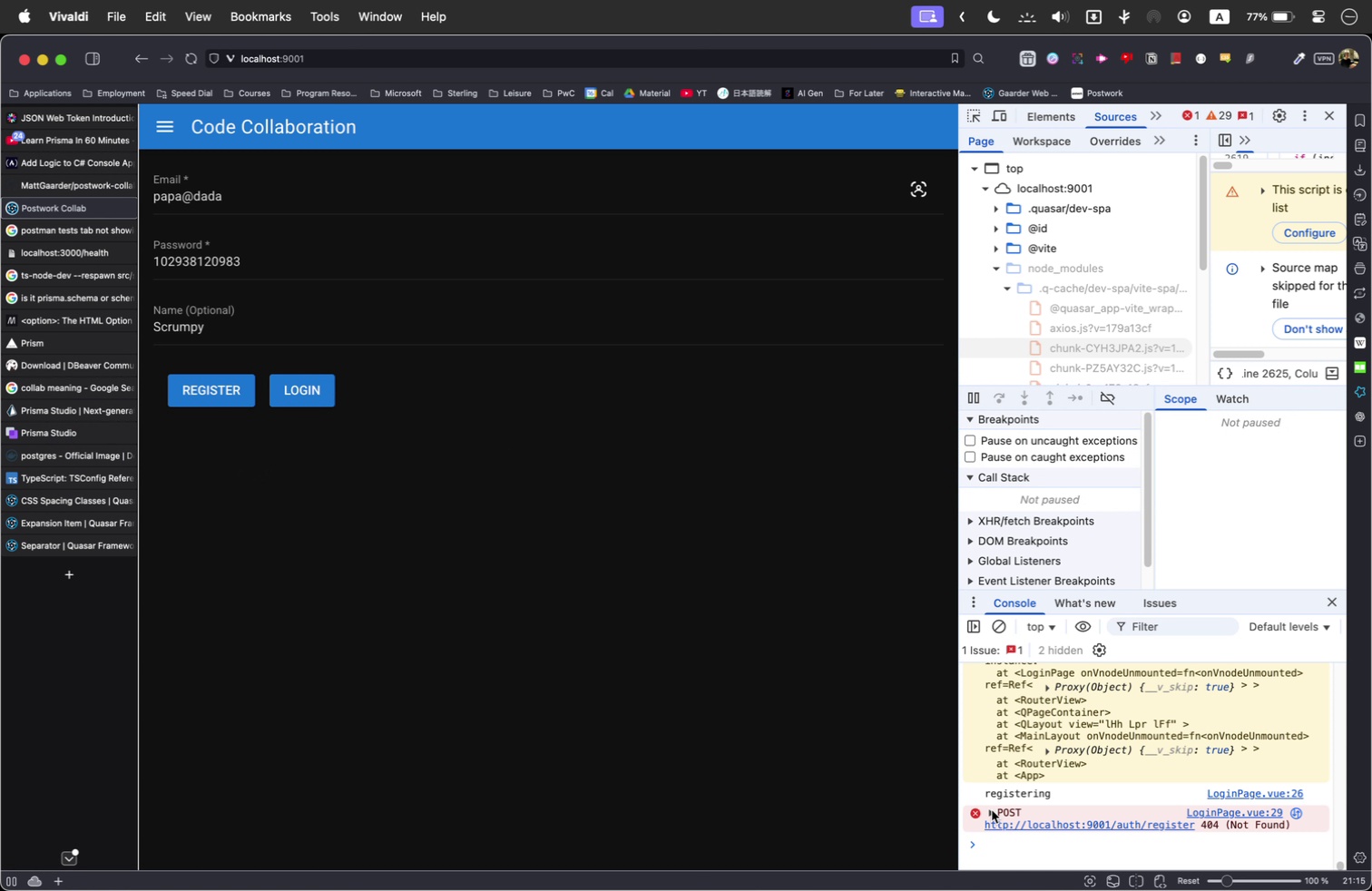 
left_click_drag(start_coordinate=[995, 810], to_coordinate=[1294, 827])
 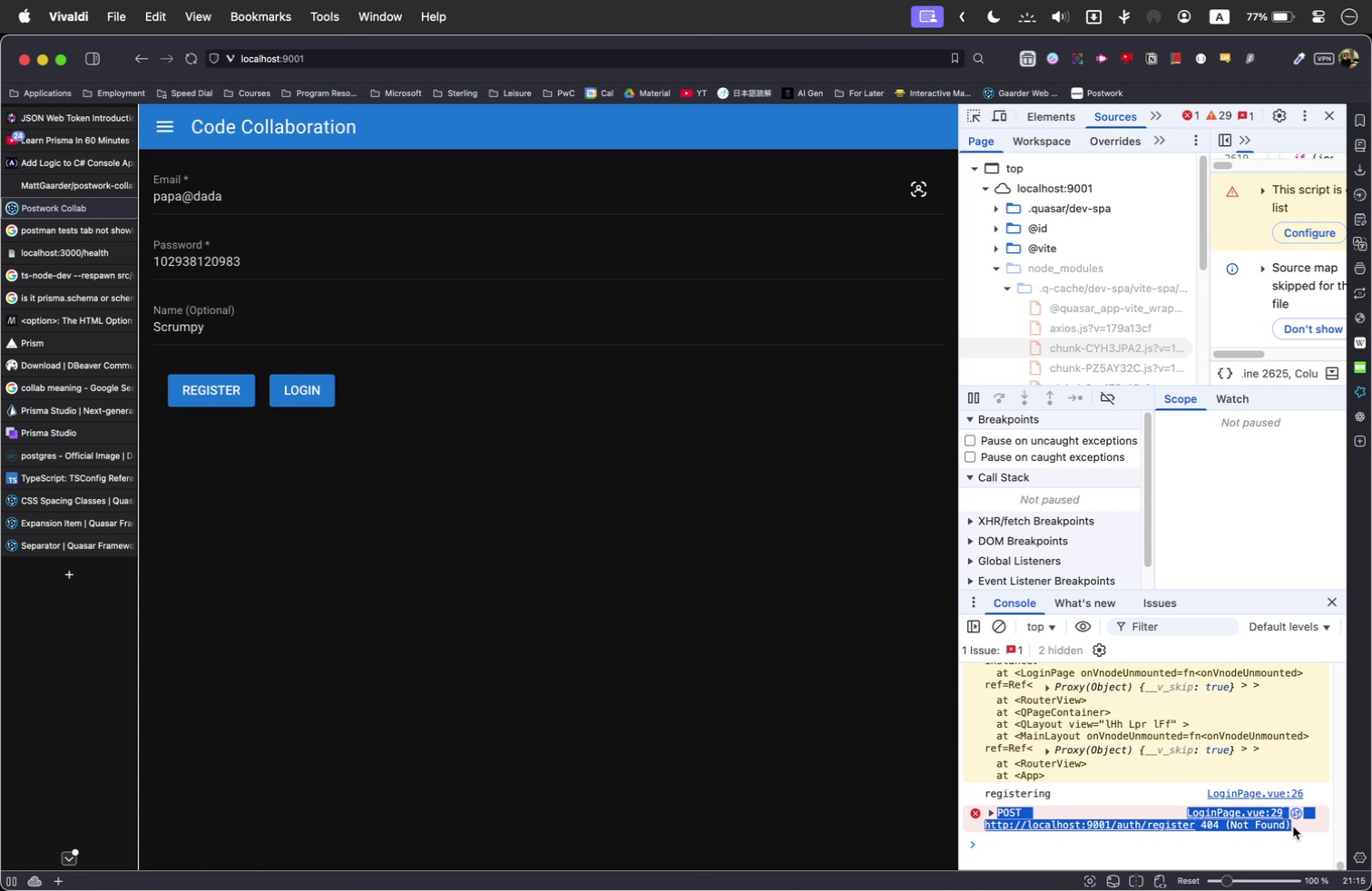 
key(Meta+C)
 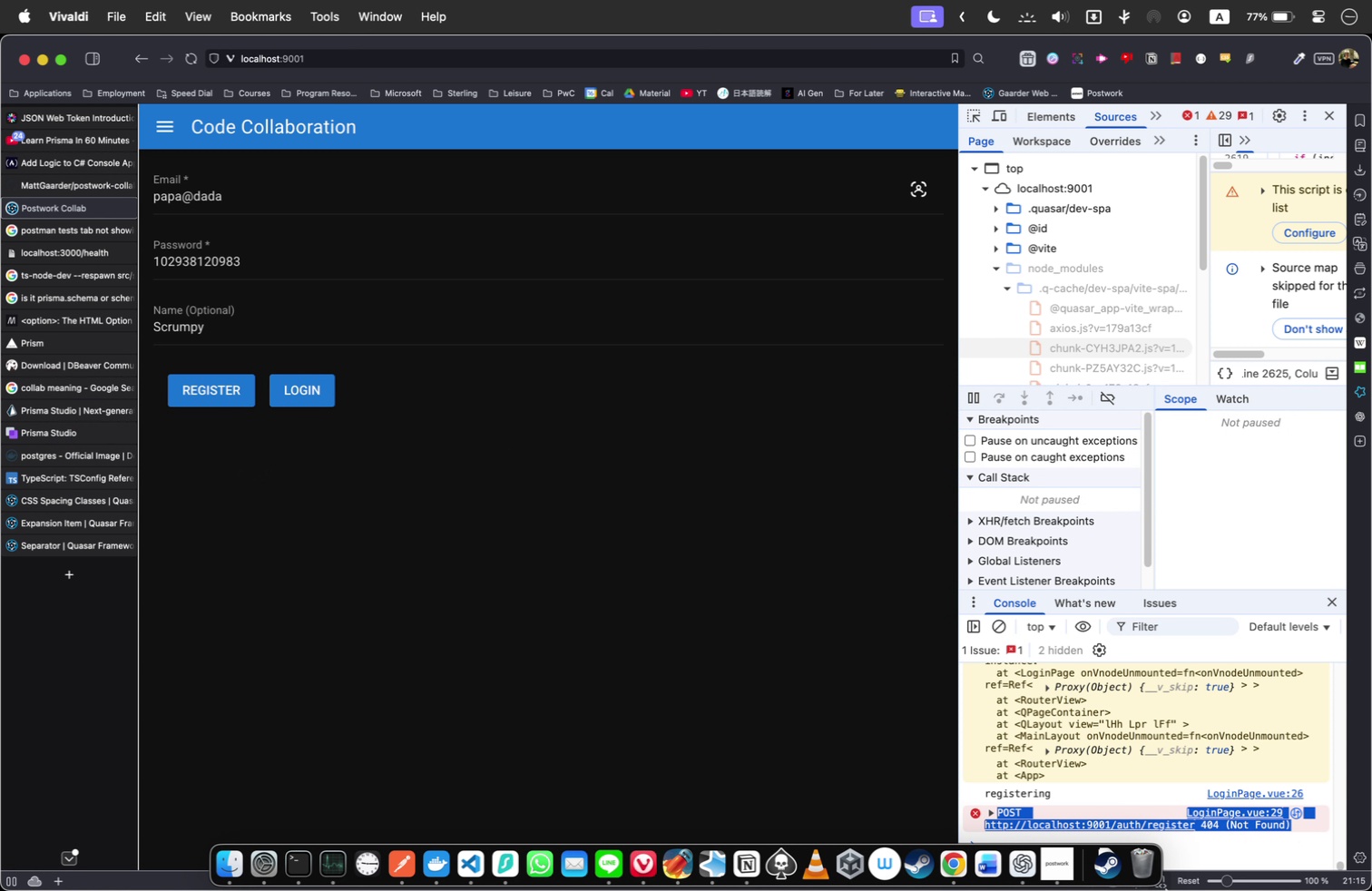 
key(Meta+Tab)
 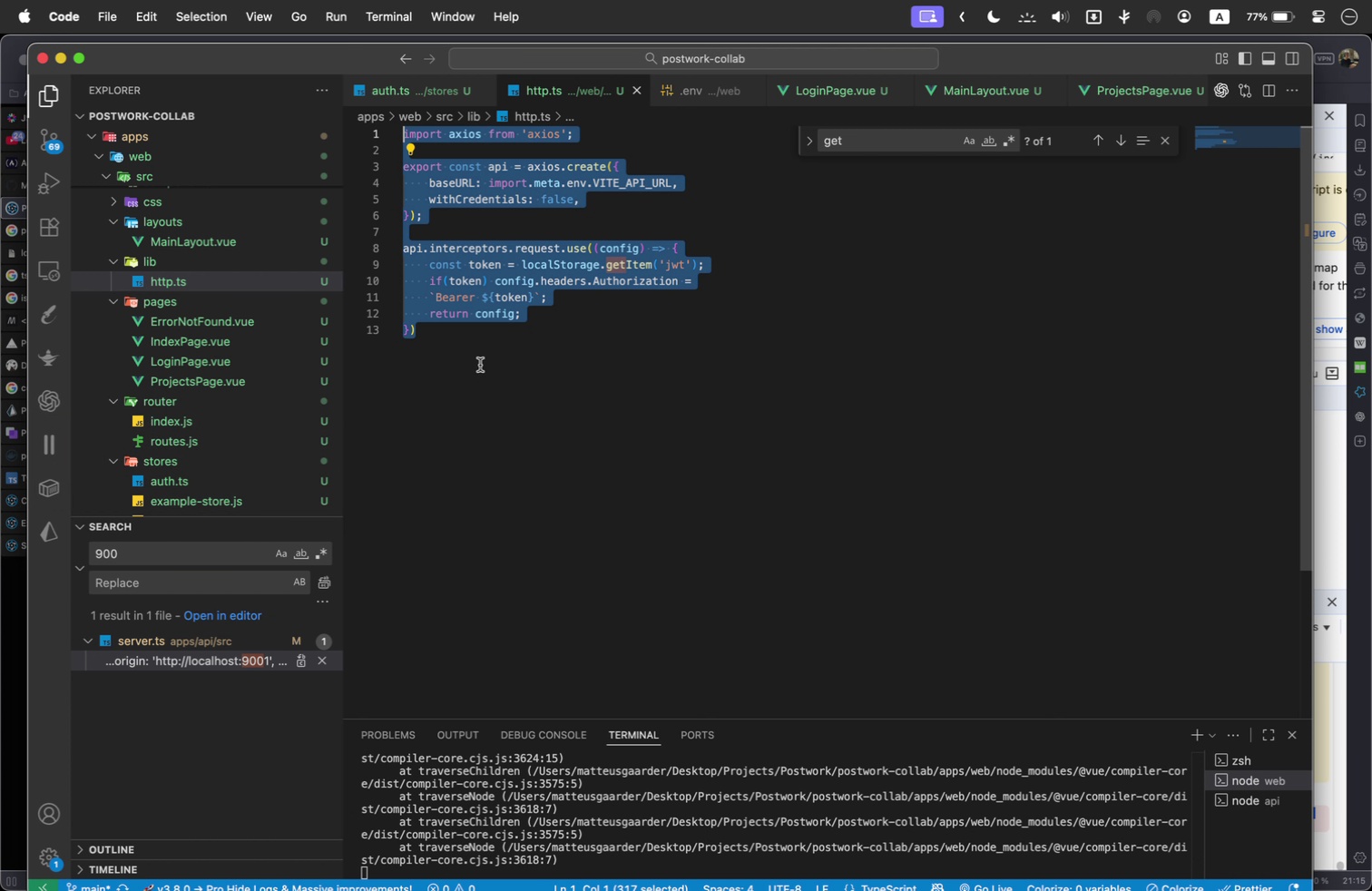 
key(Meta+Tab)
 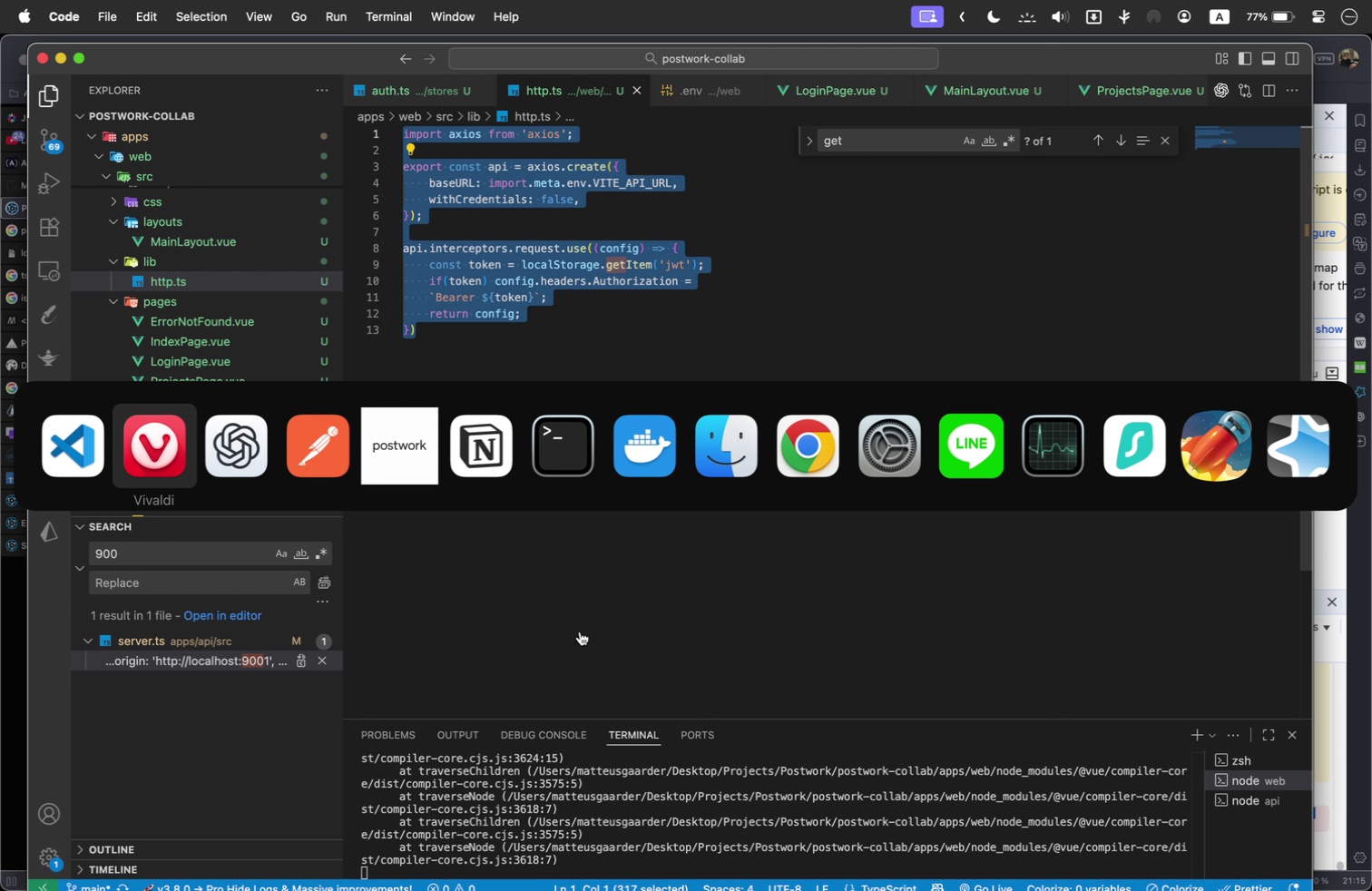 
key(Meta+Tab)
 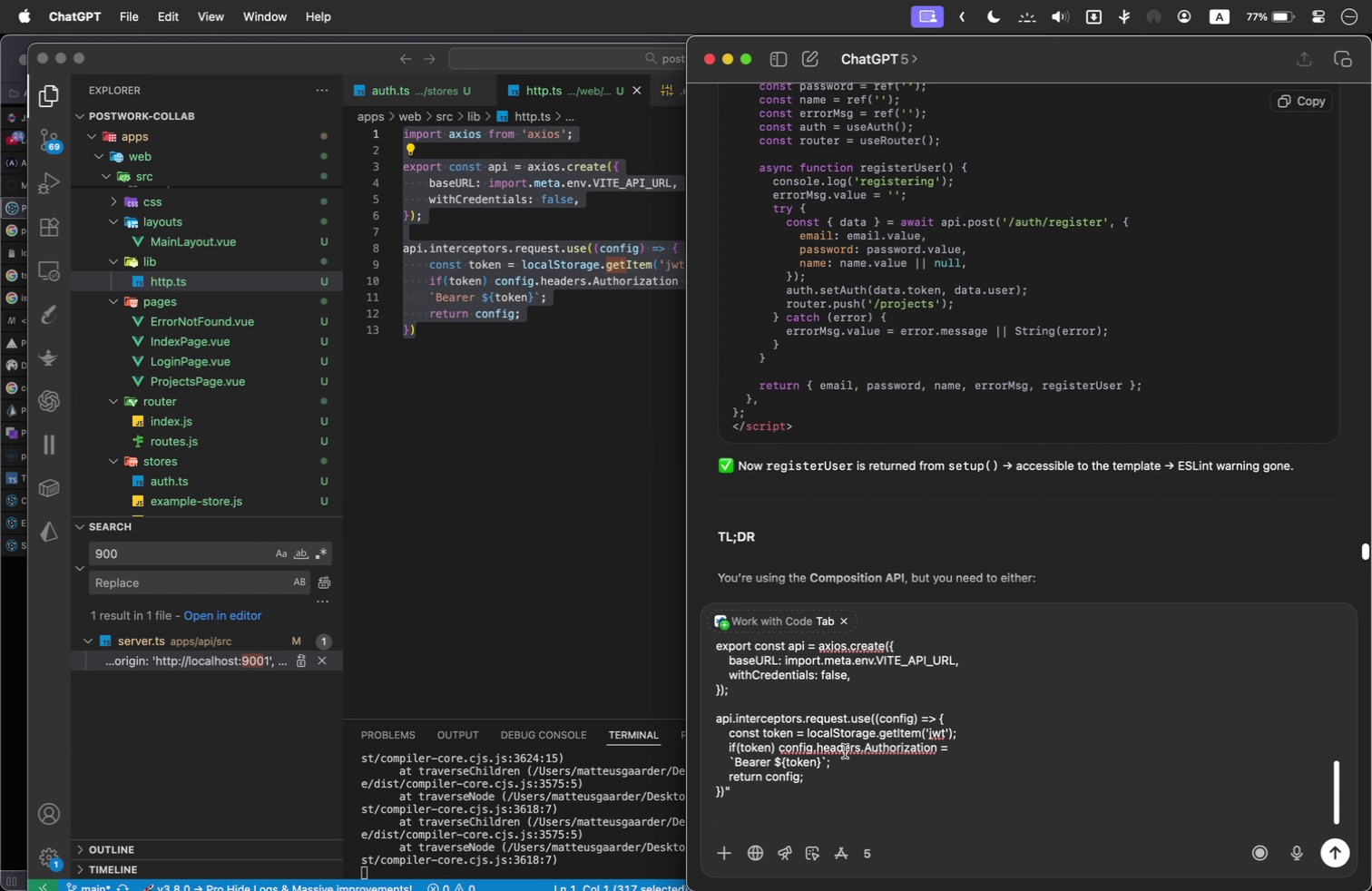 
type(But it cannot find auth/register - I think becua)
key(Backspace)
key(Backspace)
type(ause of the port - but how do I resolve this?)
 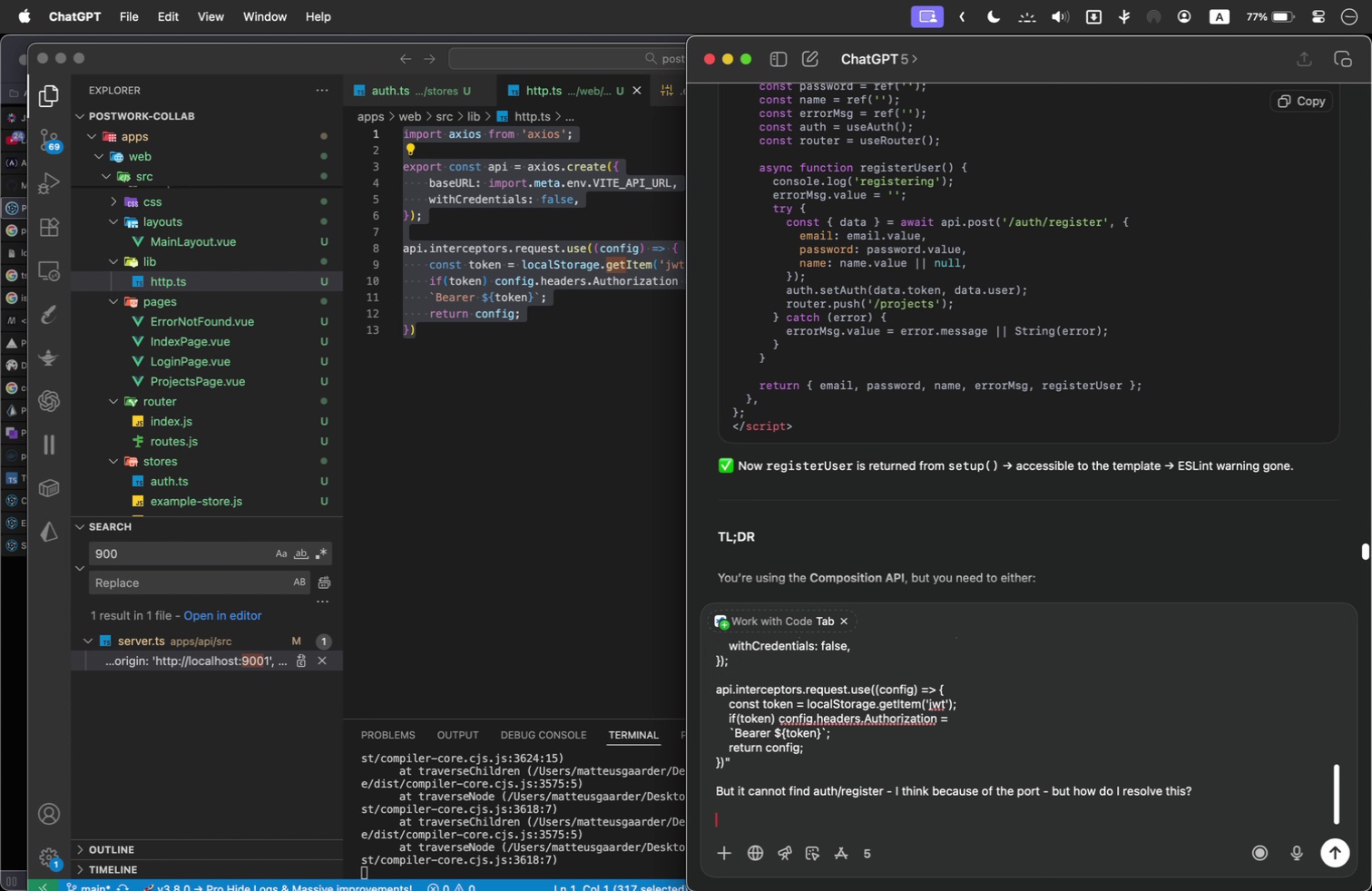 
key(Shift+Enter)
 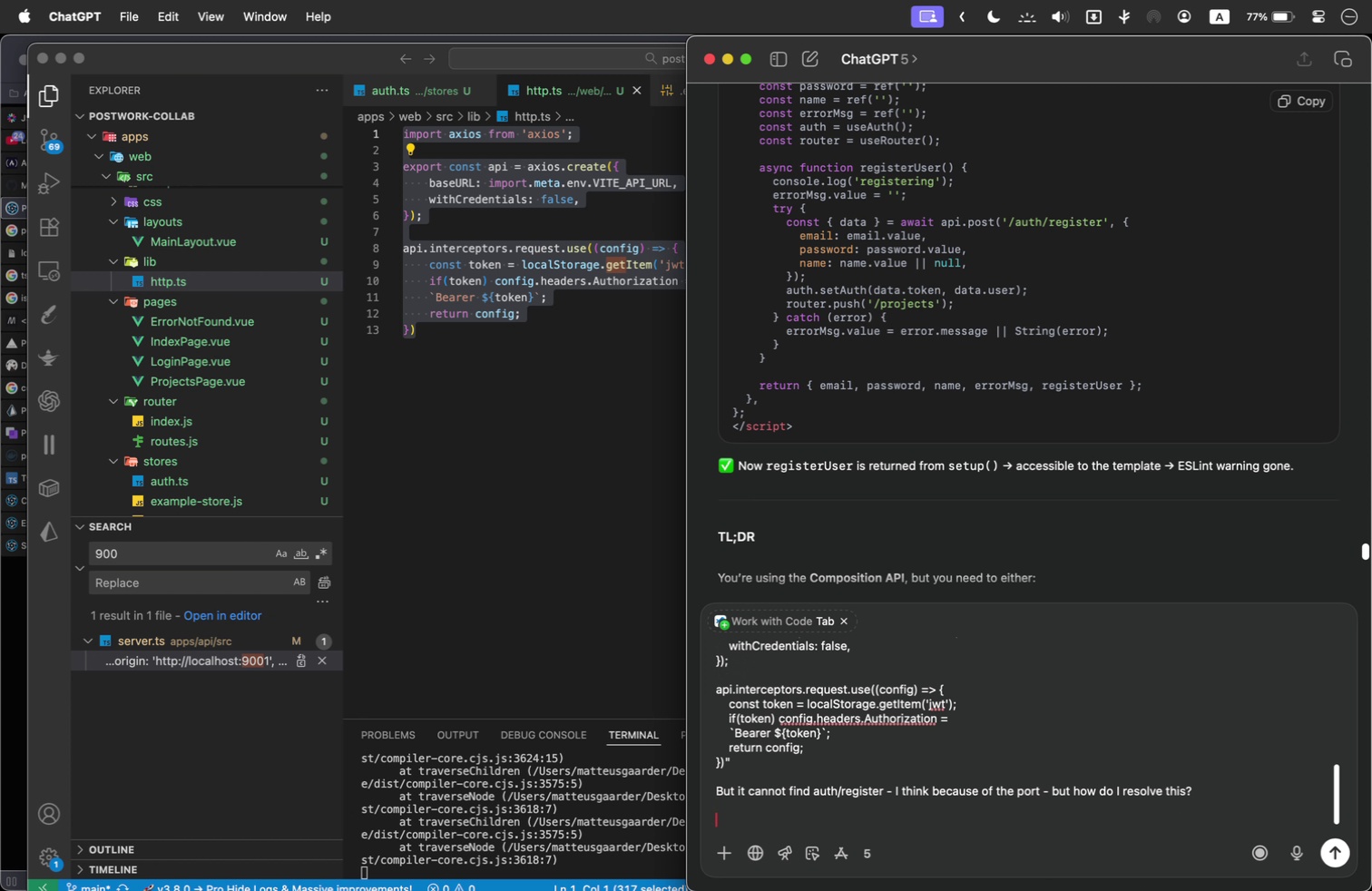 
key(Shift+Enter)
 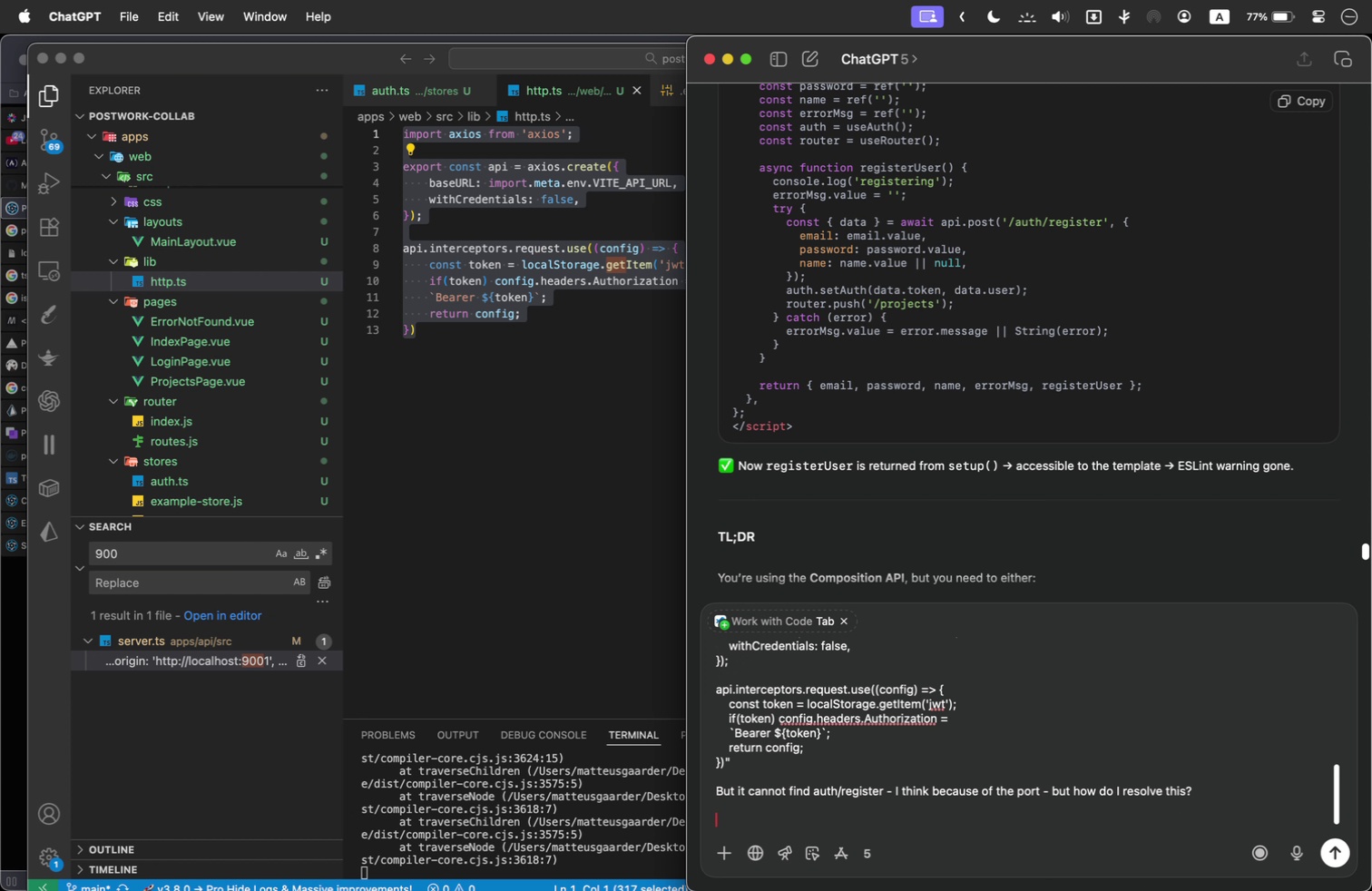 
key(Meta+Shift+V)
 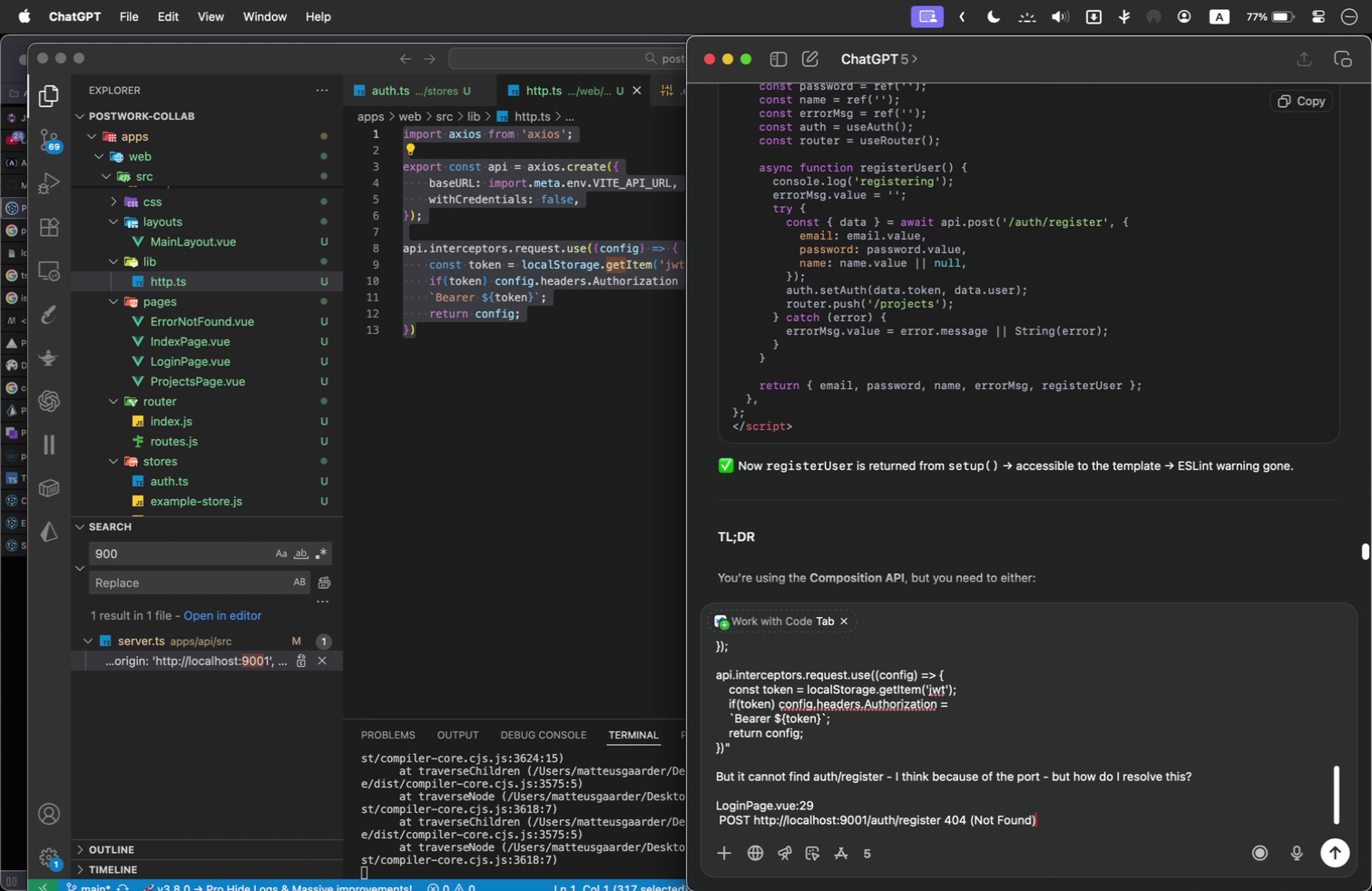 
key(Shift+Enter)
 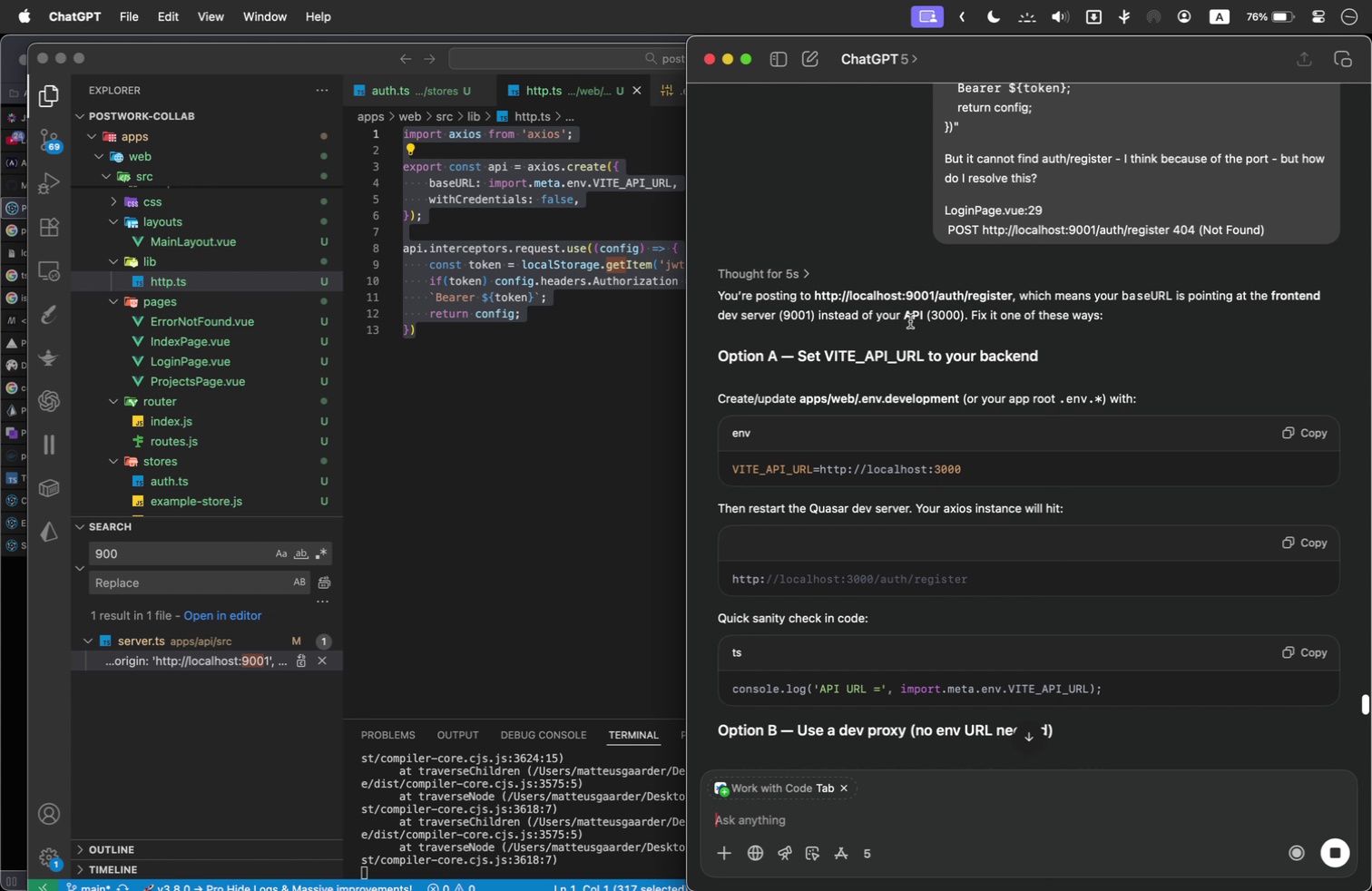 
wait(20.42)
 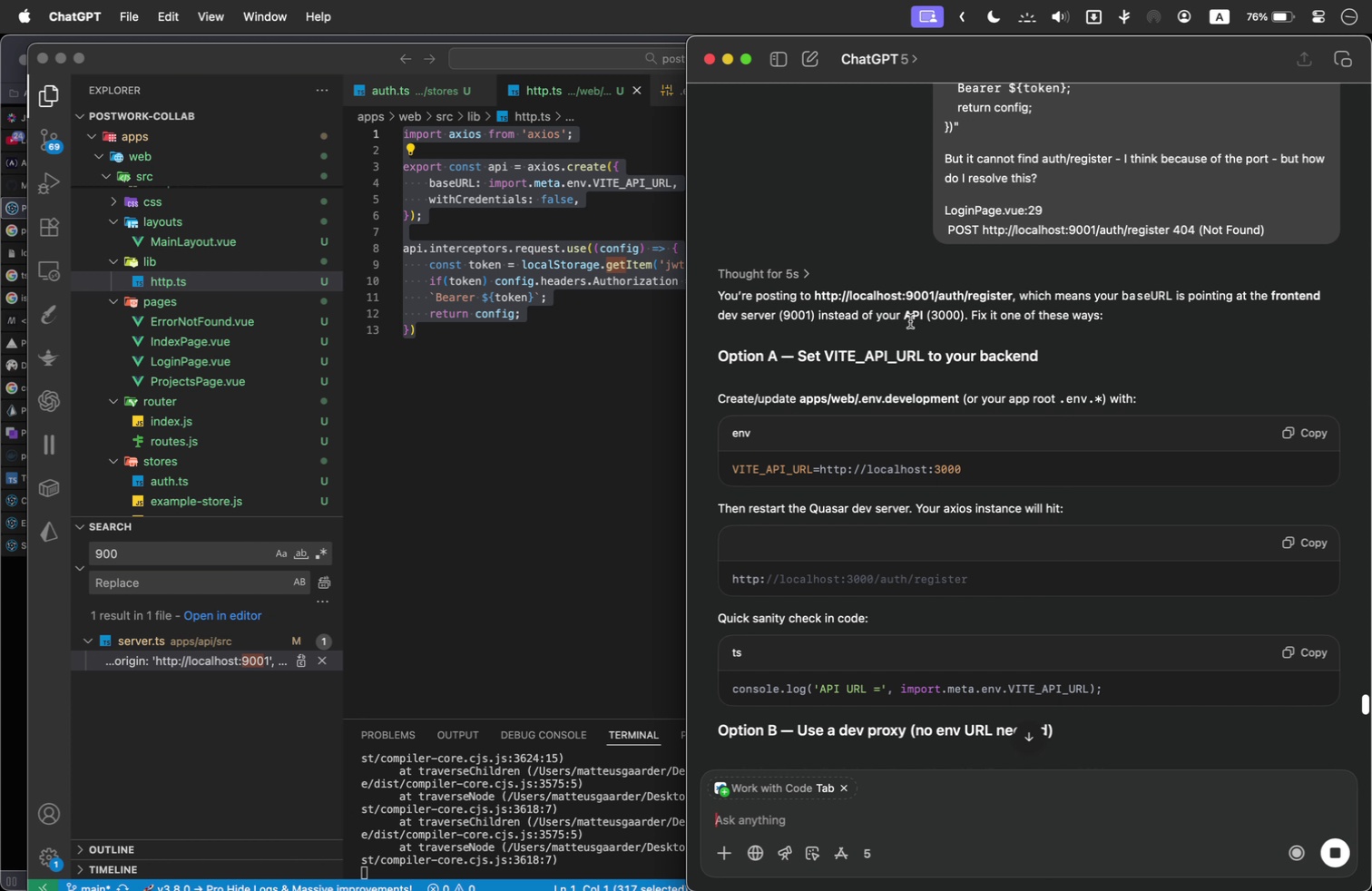 
left_click_drag(start_coordinate=[972, 465], to_coordinate=[703, 465])
 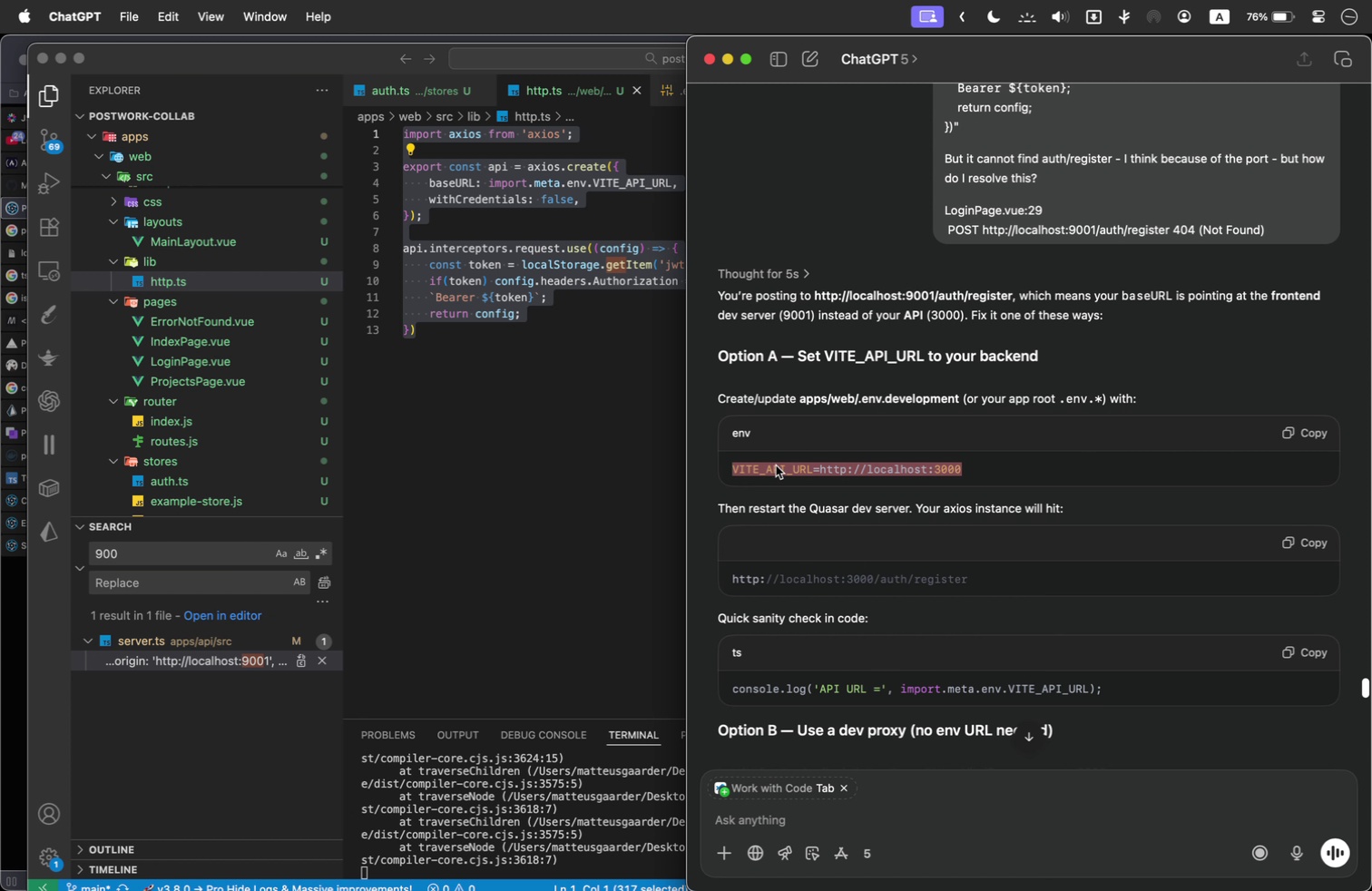 
right_click([777, 467])
 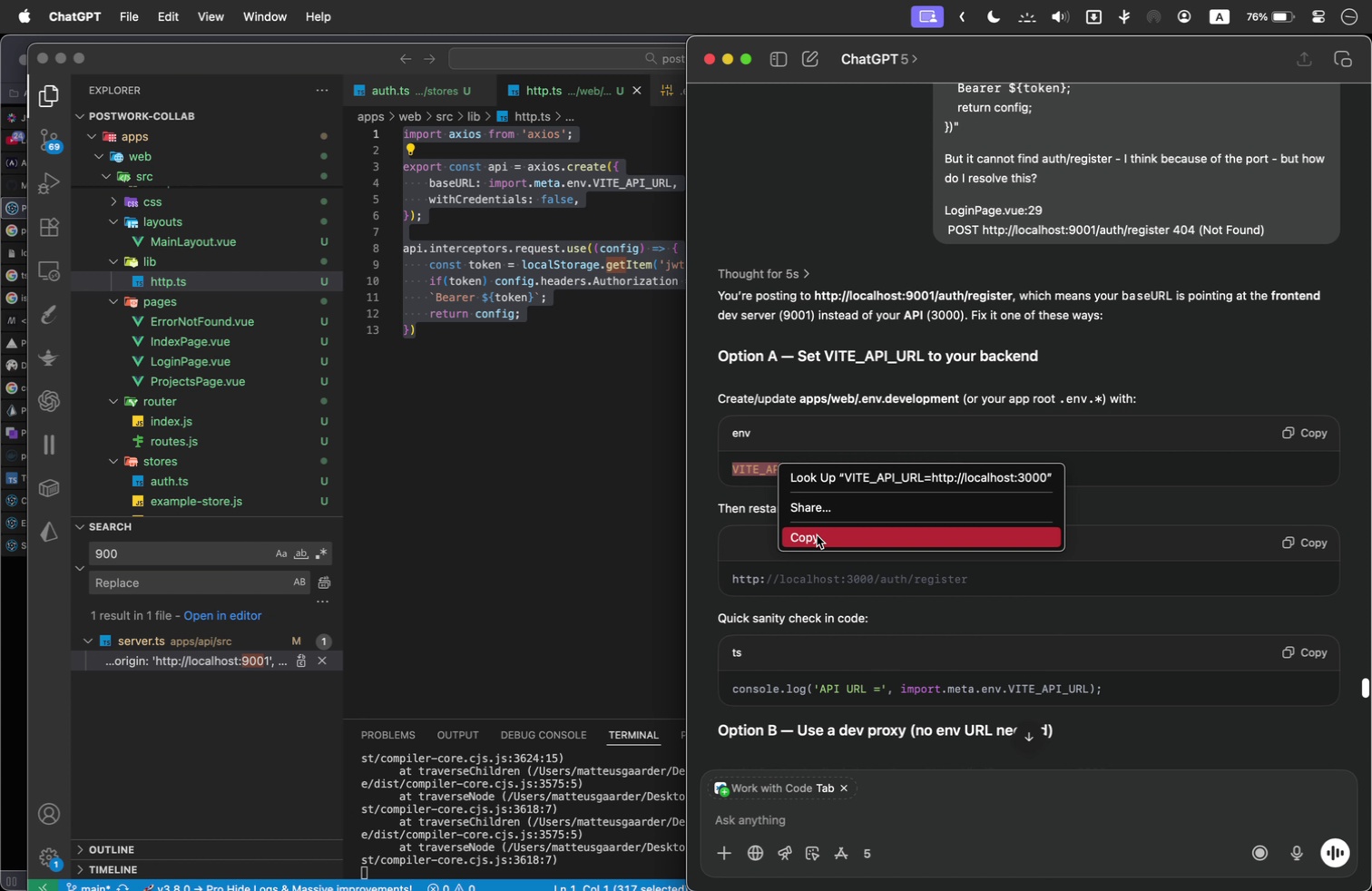 
left_click([817, 535])
 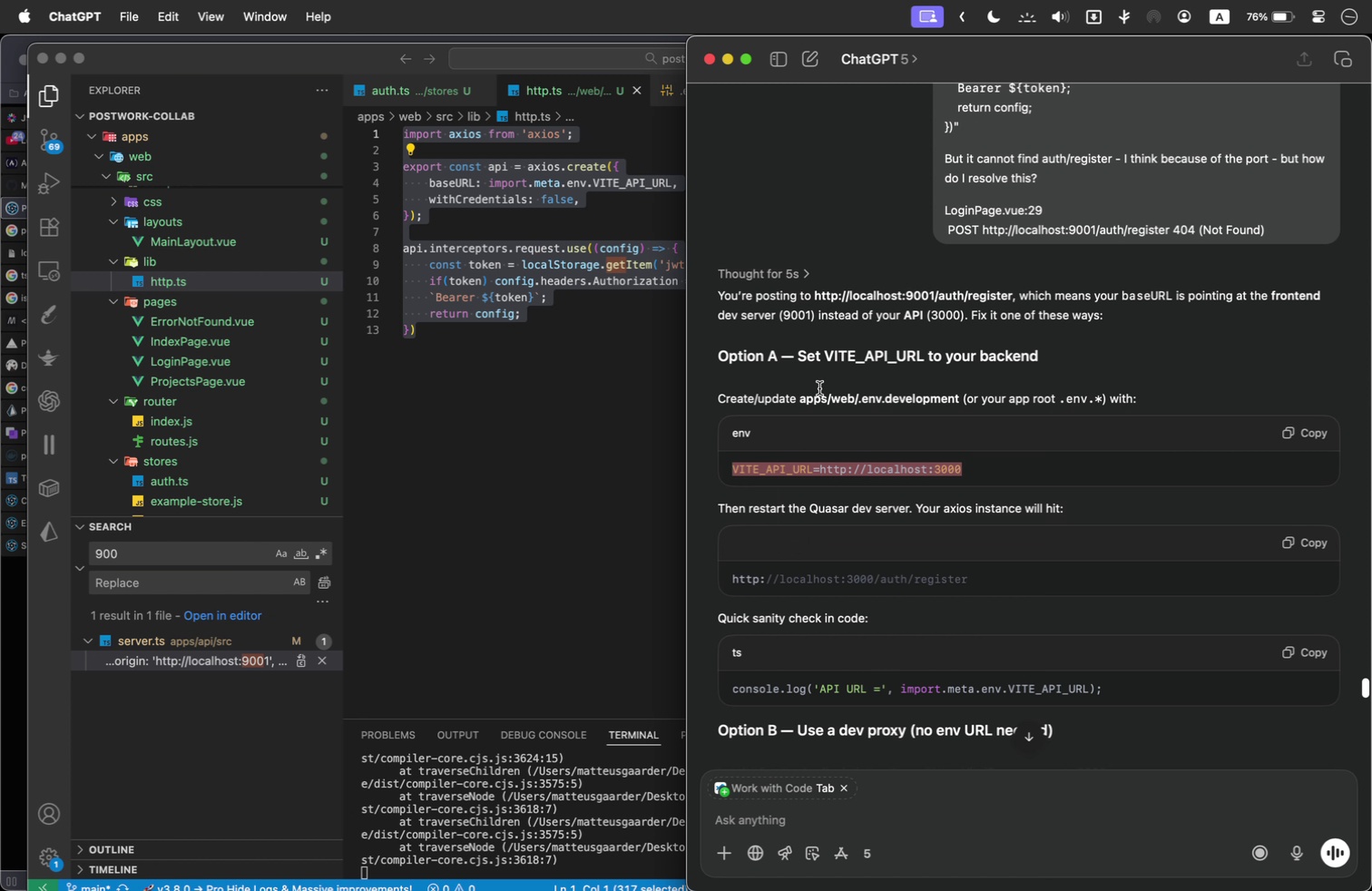 
left_click([820, 388])
 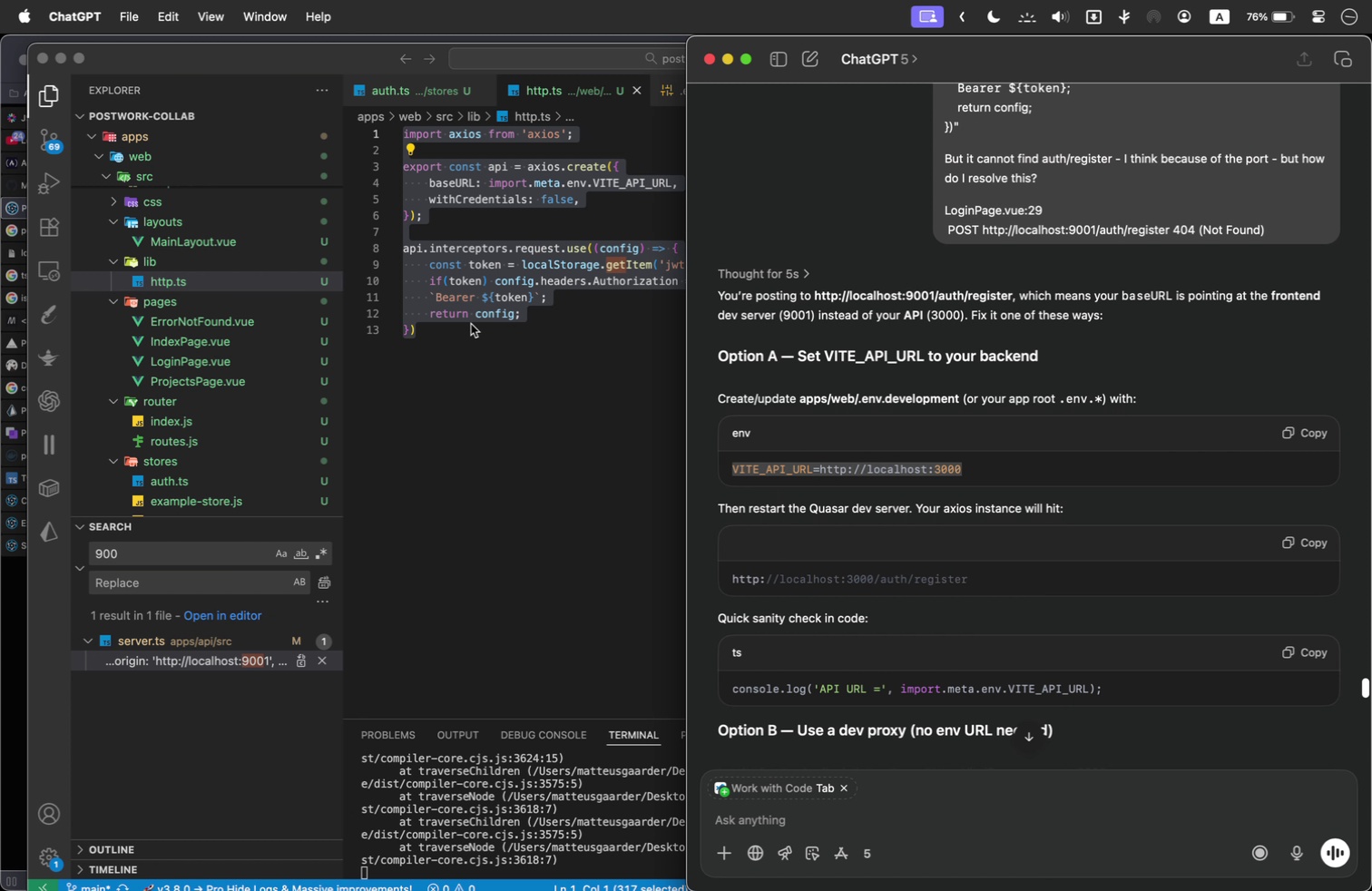 
left_click([471, 324])
 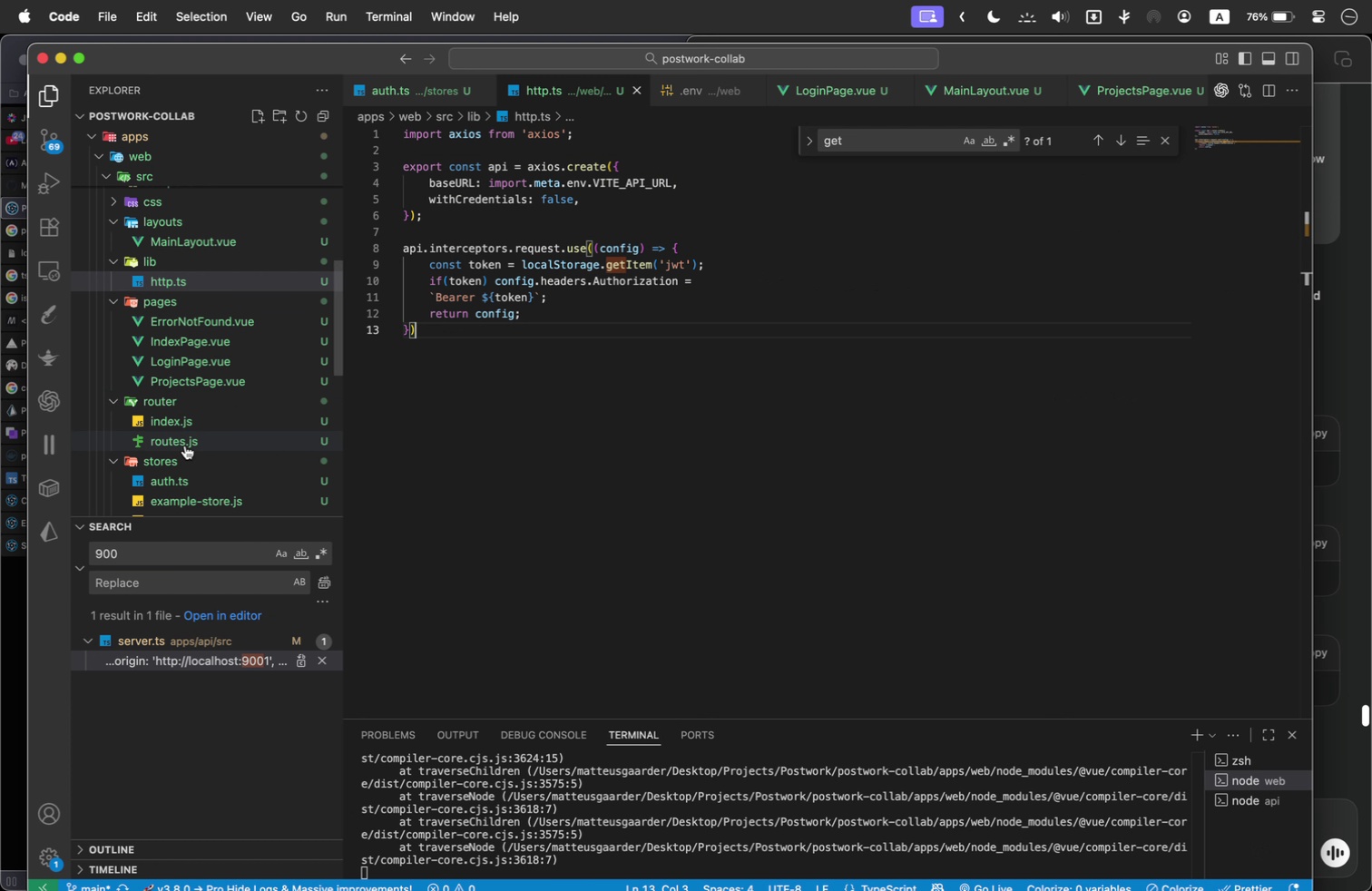 
scroll: coordinate [183, 446], scroll_direction: down, amount: 1.0
 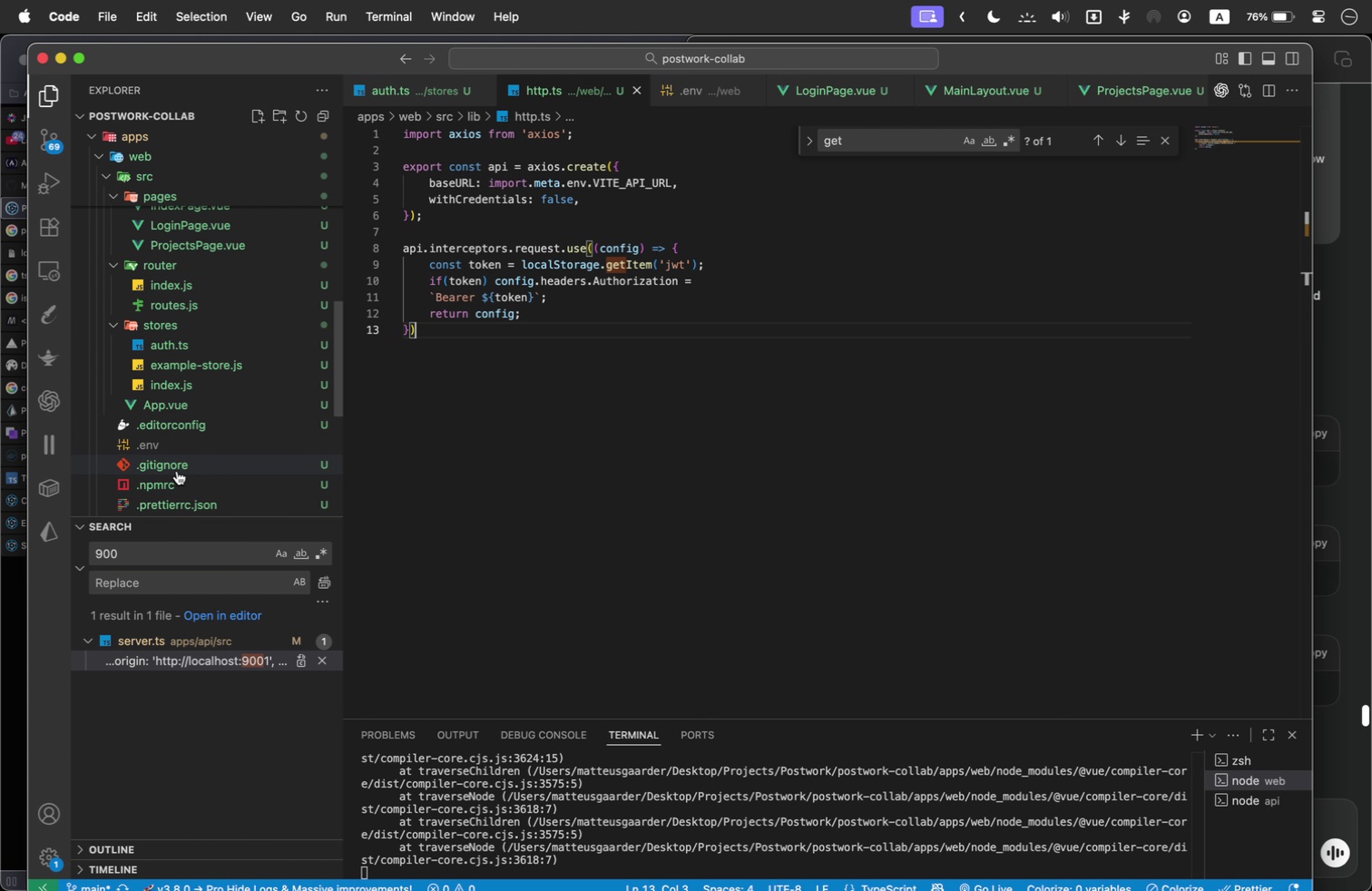 
left_click([182, 446])
 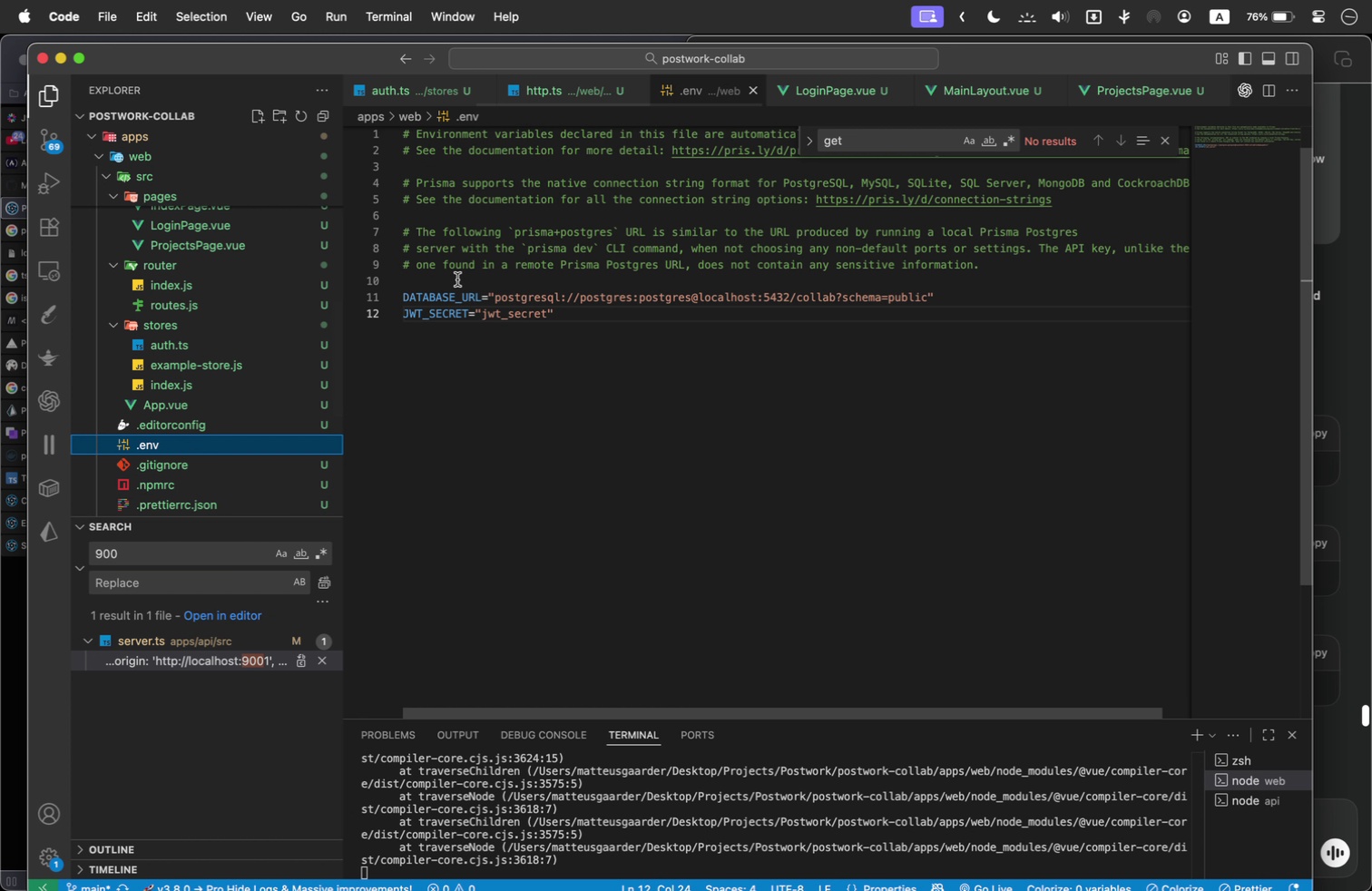 
left_click([455, 290])
 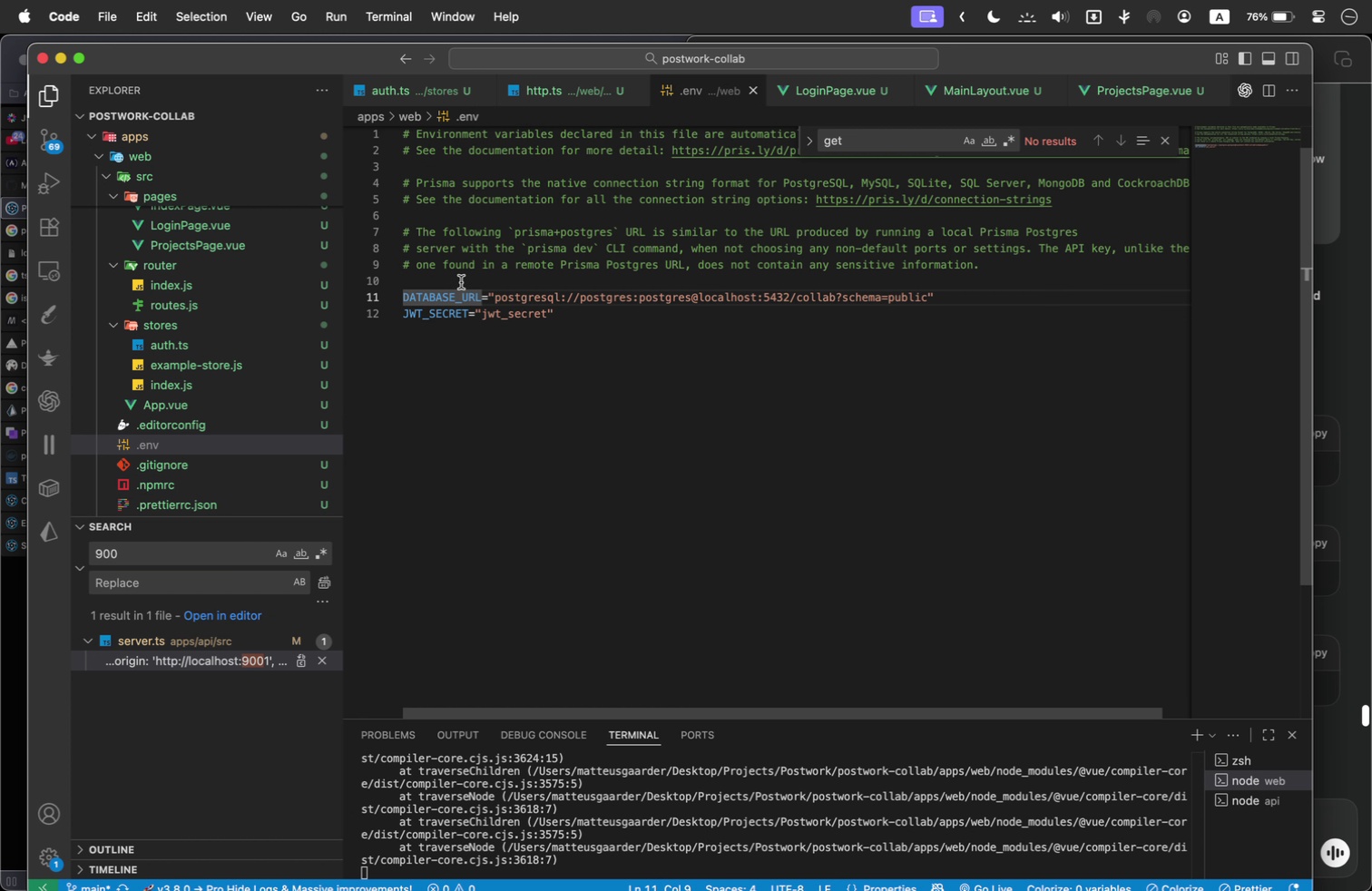 
double_click([461, 282])
 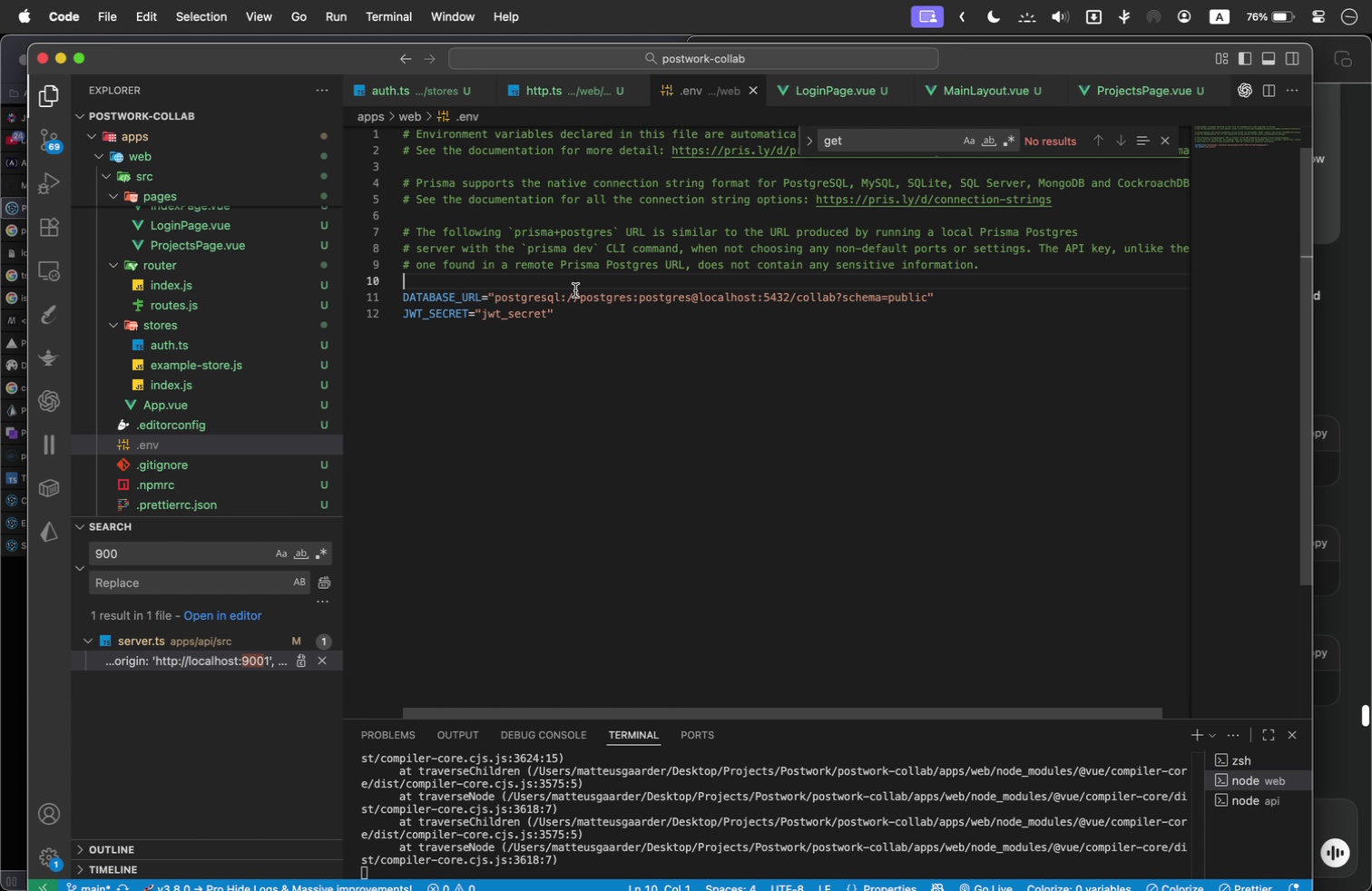 
key(Meta+Shift+CommandLeft)
 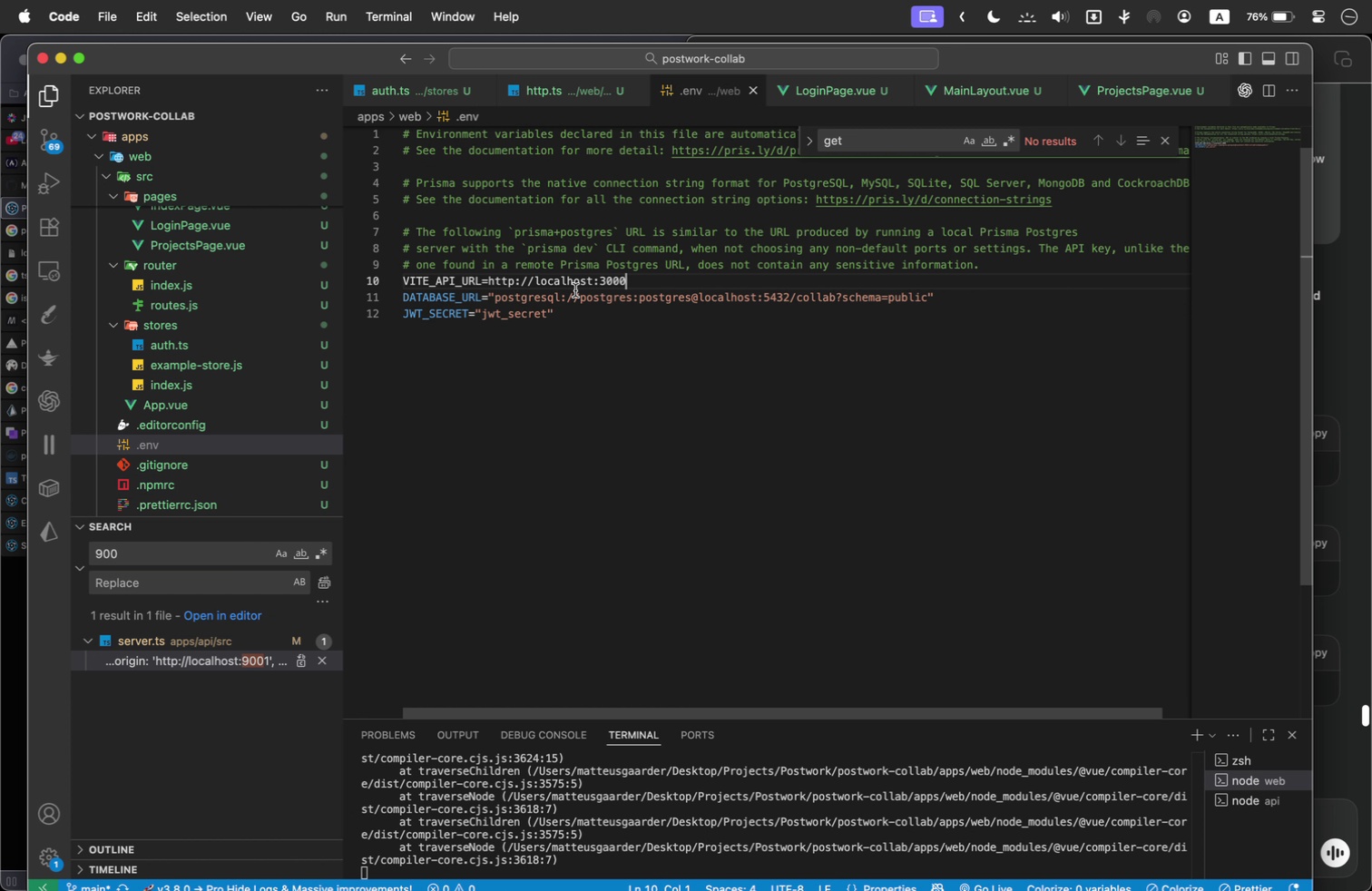 
key(Meta+Shift+V)
 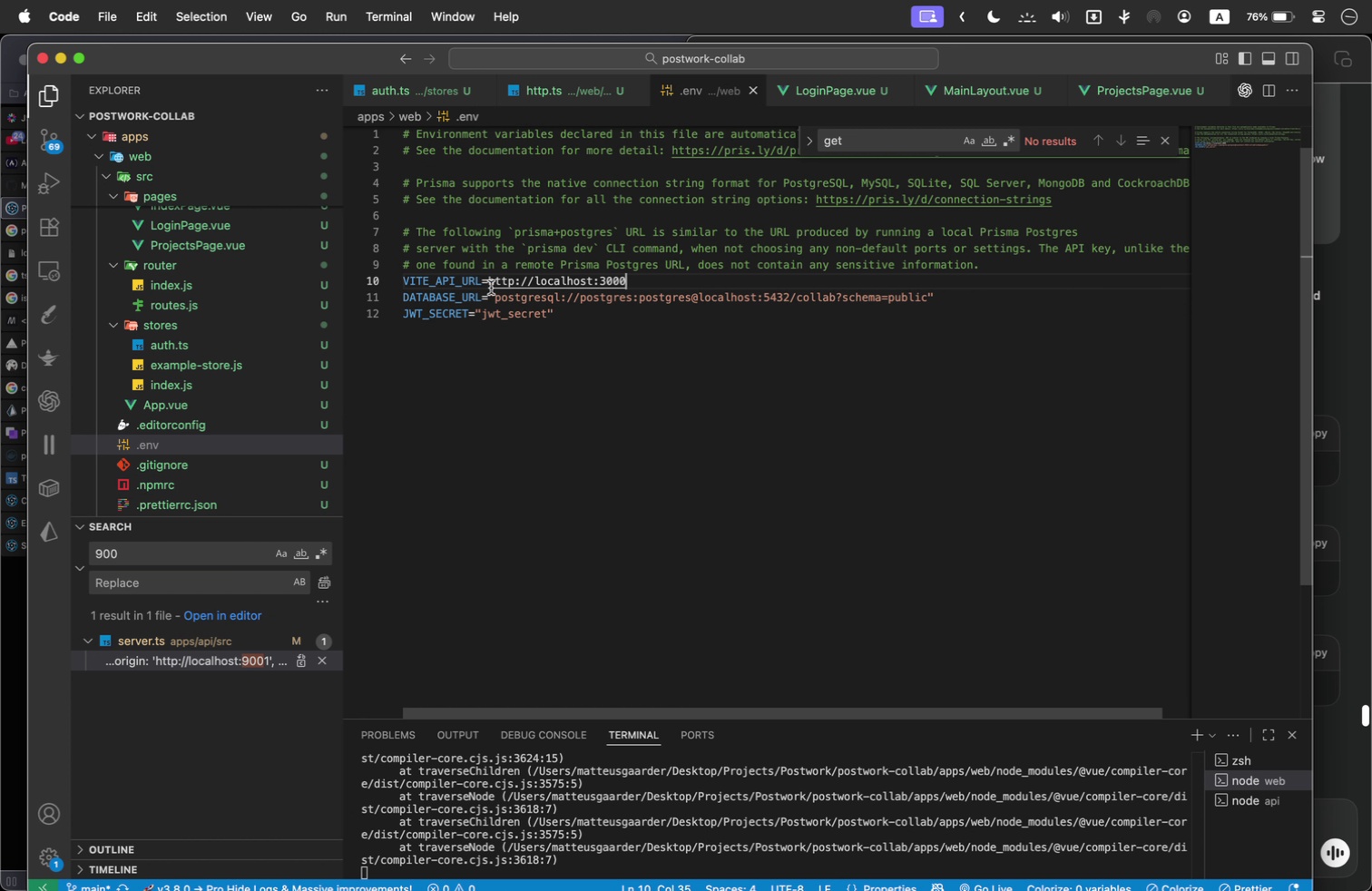 
left_click([491, 285])
 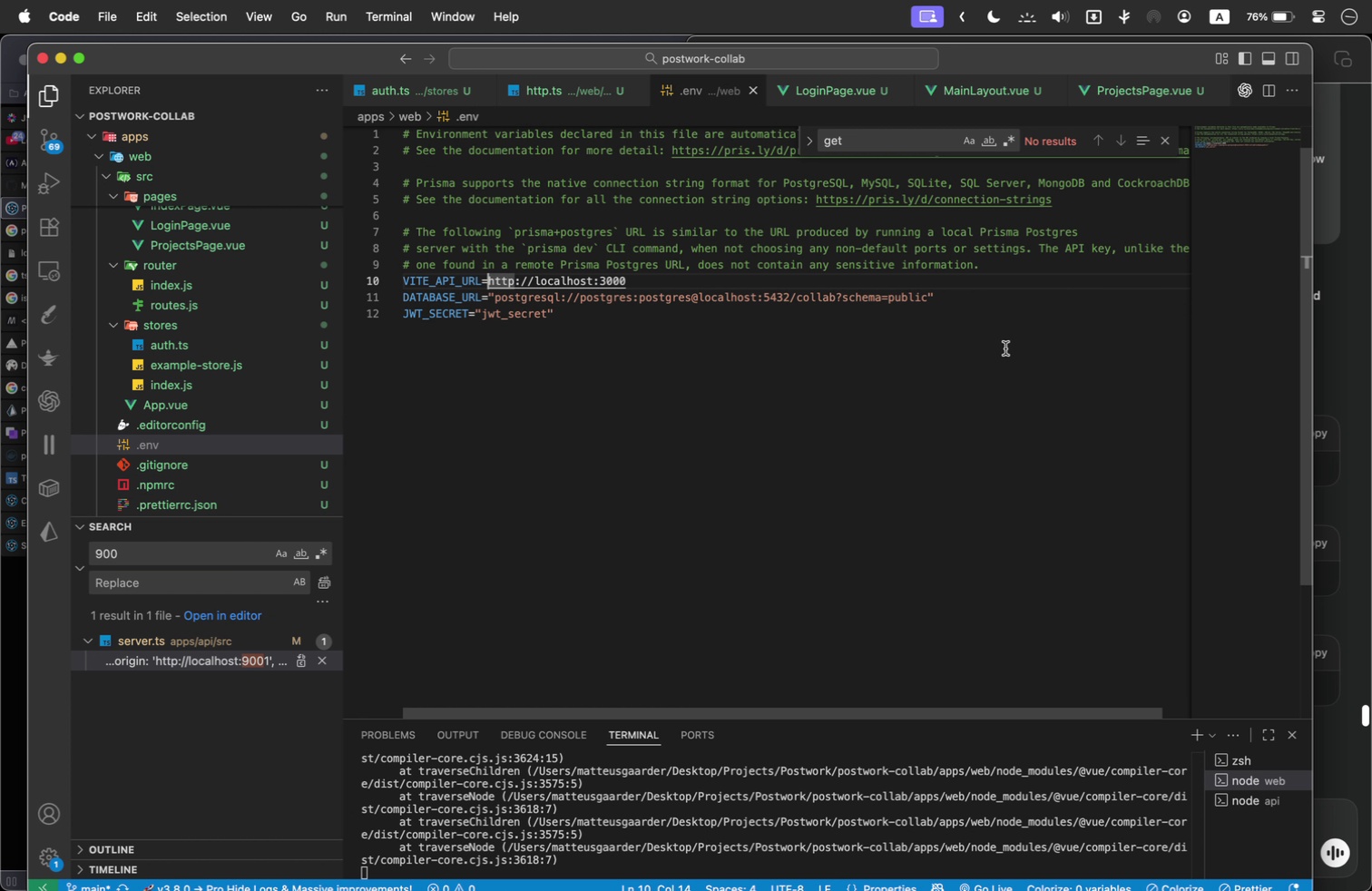 
key(Shift+Quote)
 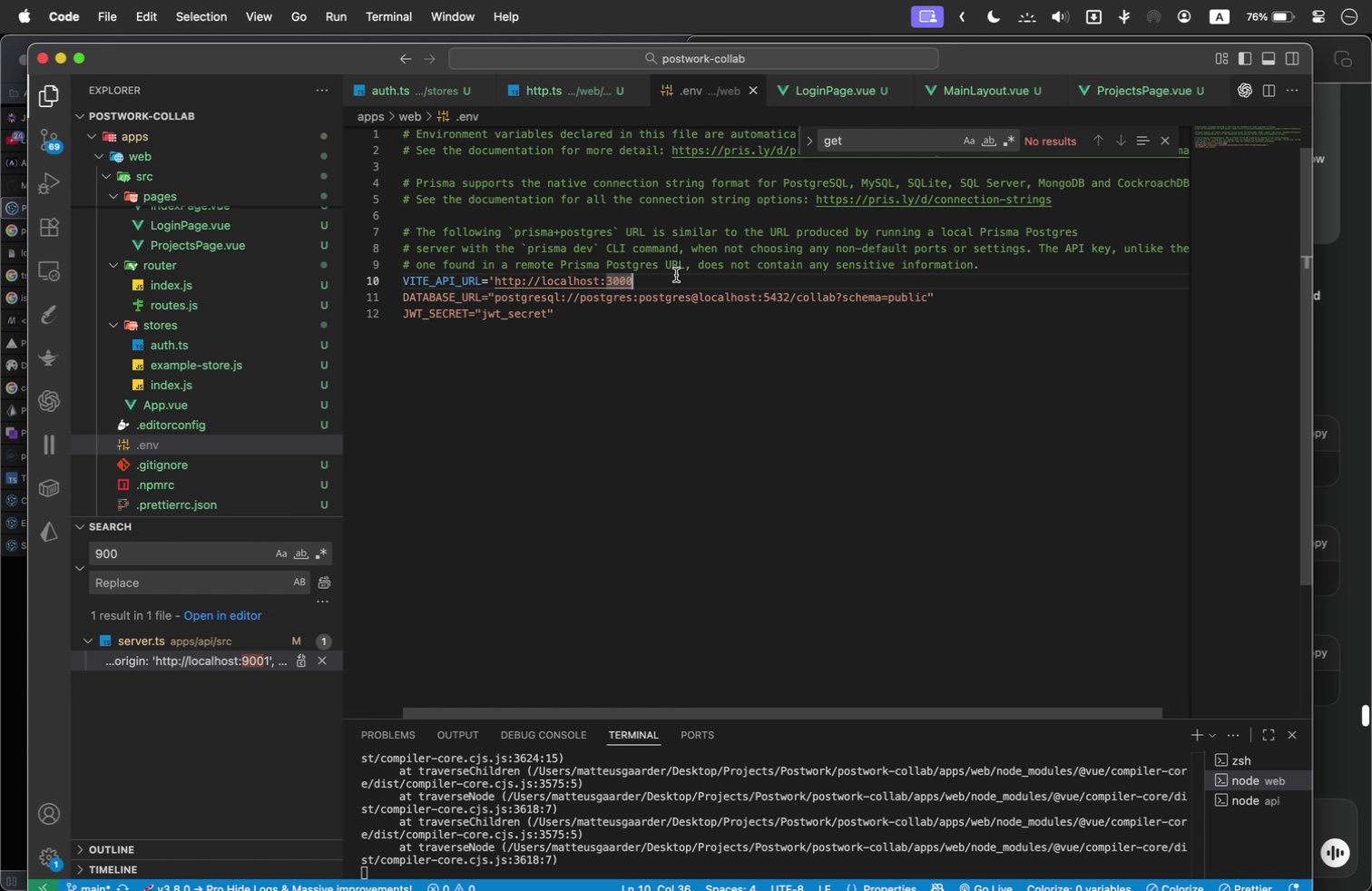 
key([redacted])
 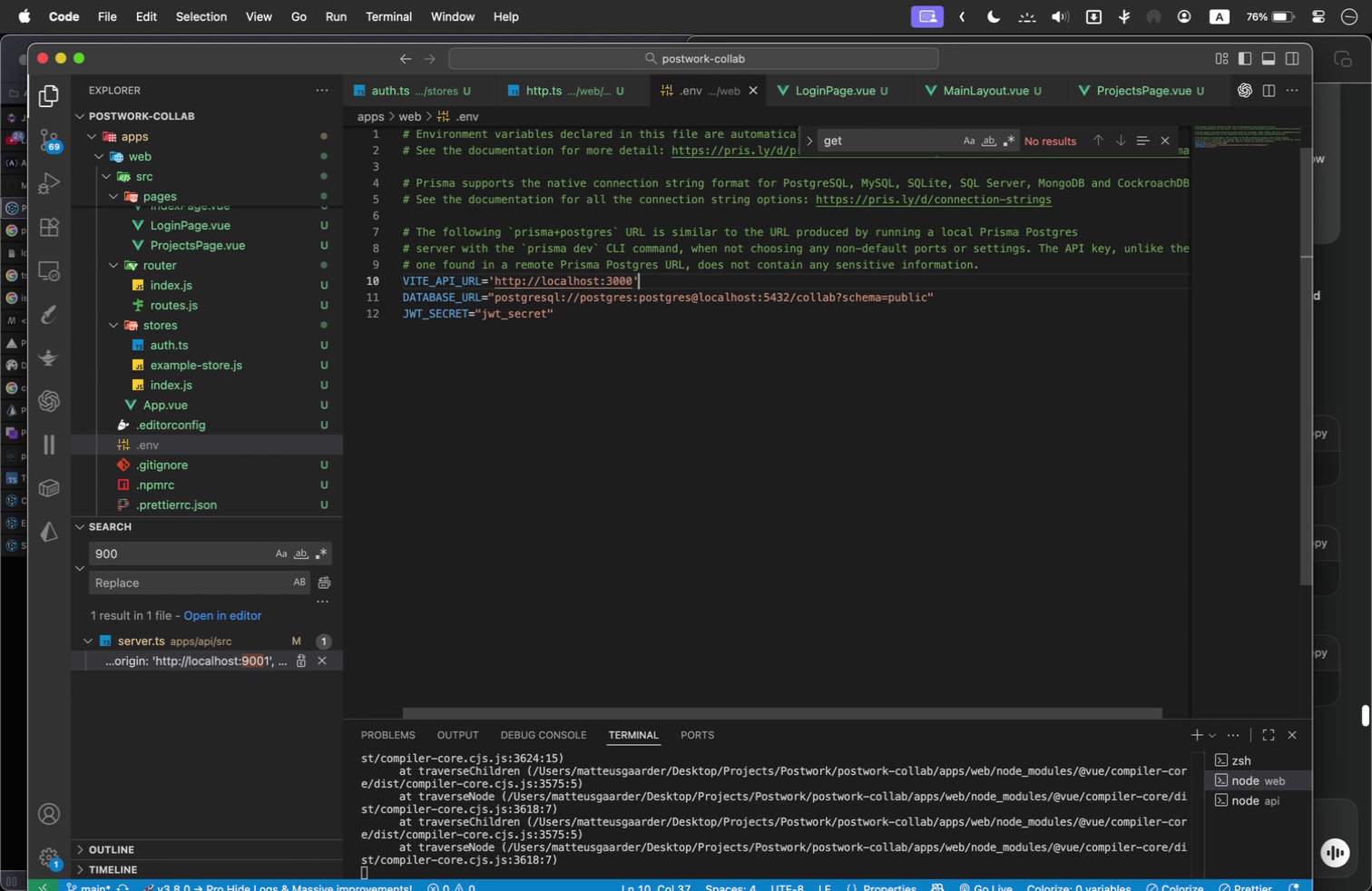 
key(Meta+Shift+Tab)
 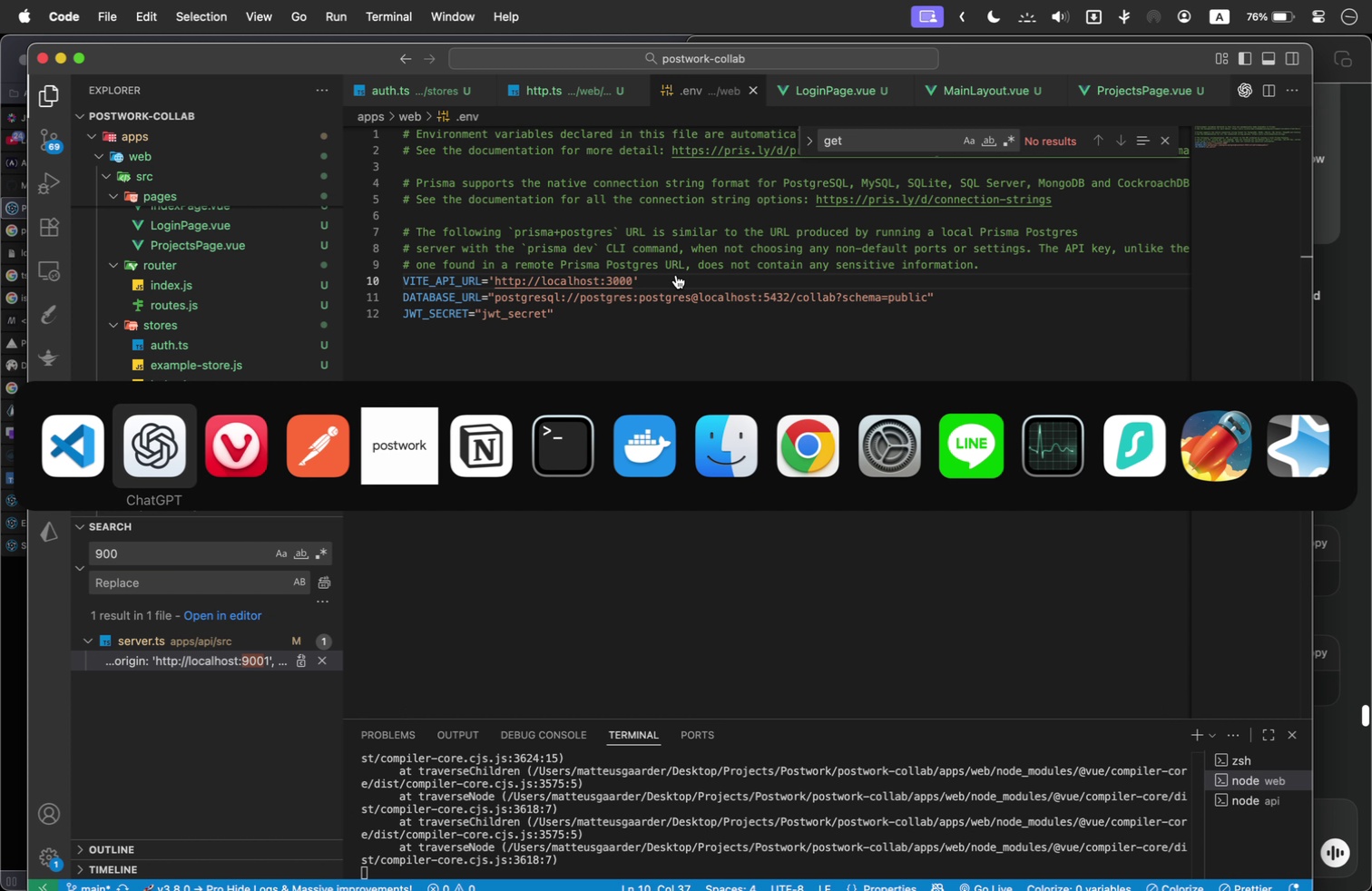 
key(Meta+Shift+Tab)
 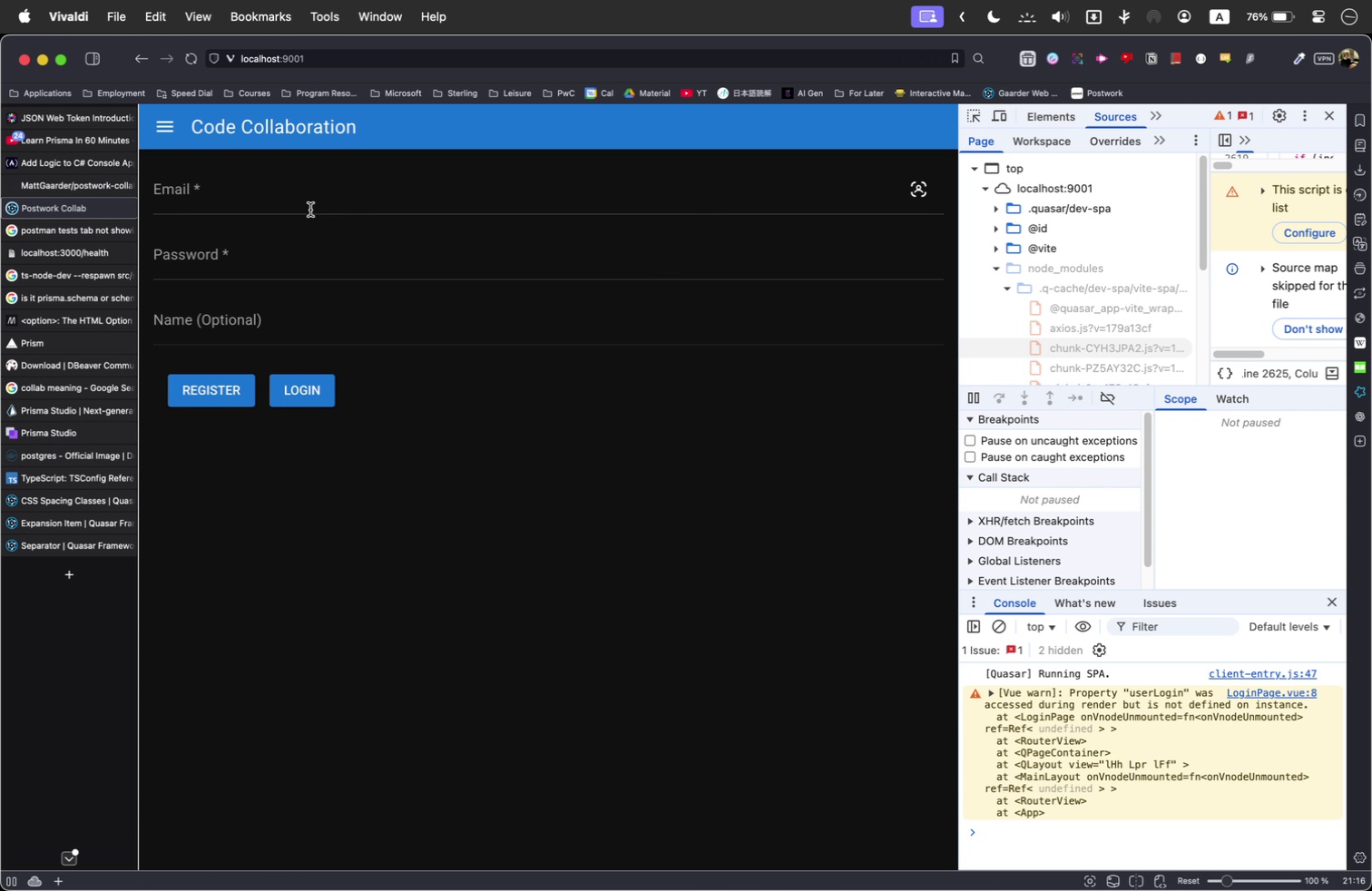 
left_click([289, 192])
 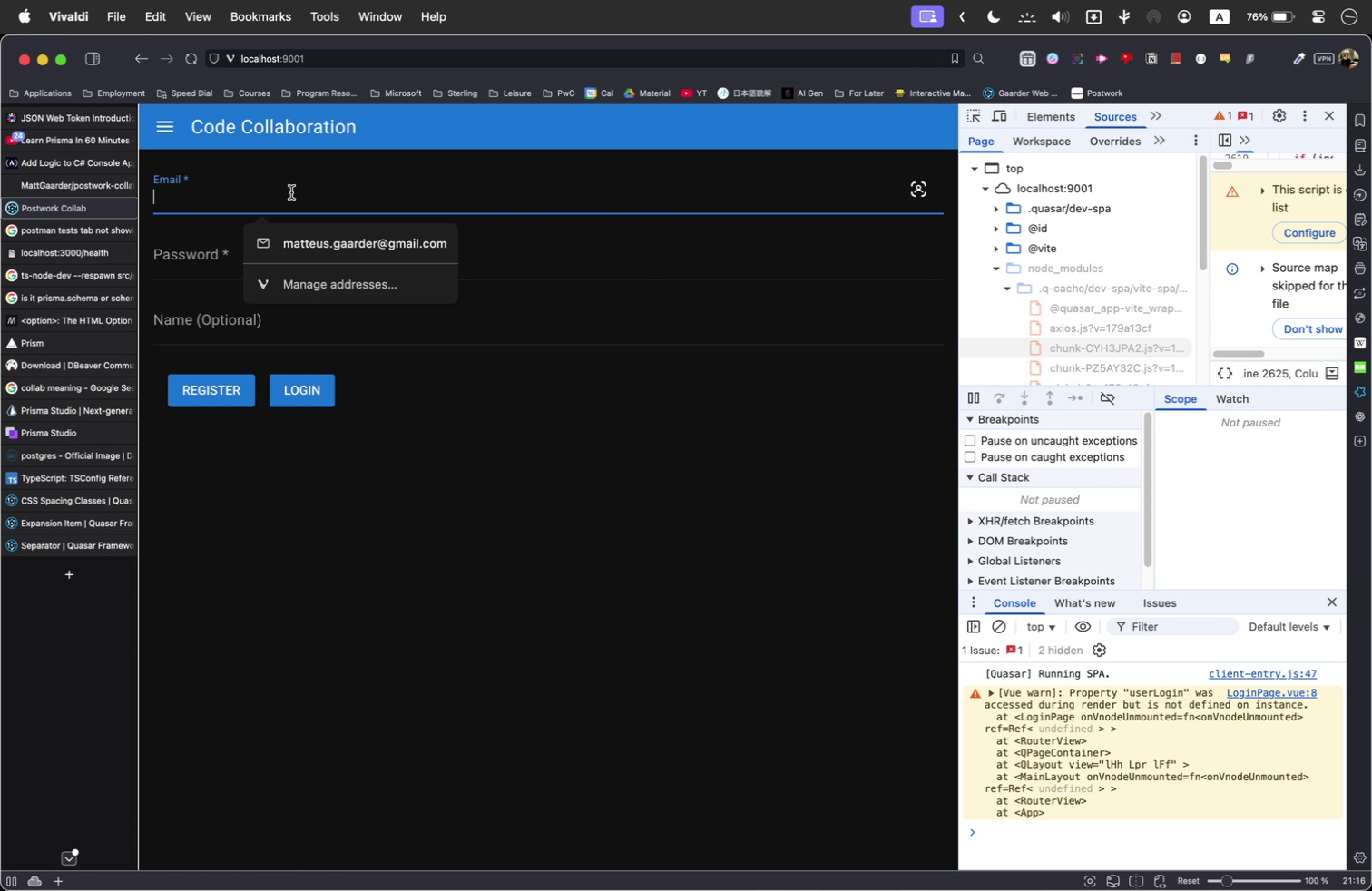 
type(A@A>COM)
key(Tab)
type(TESTING)
key(Tab)
type(NAME)
 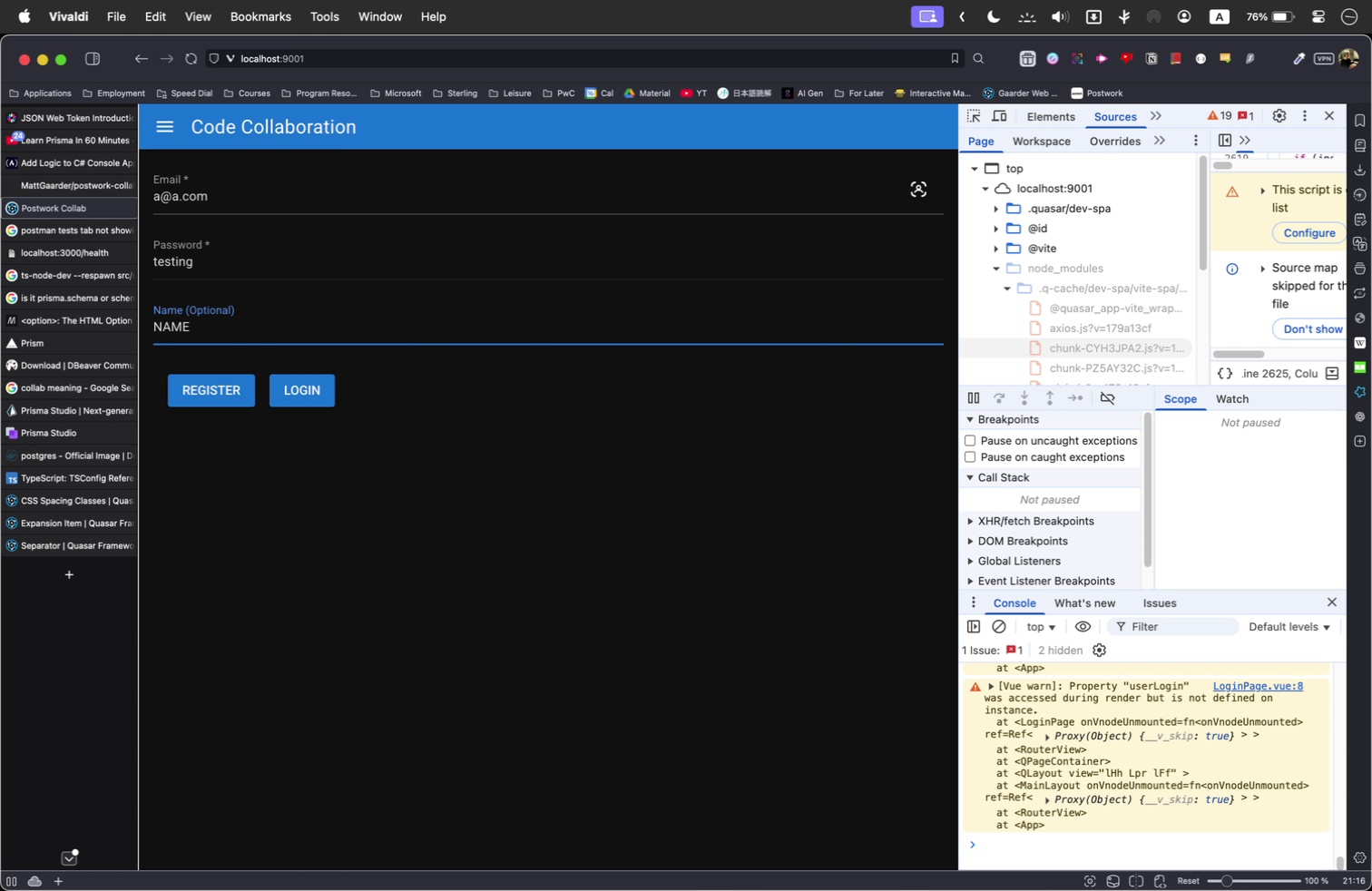 
wait(26.17)
 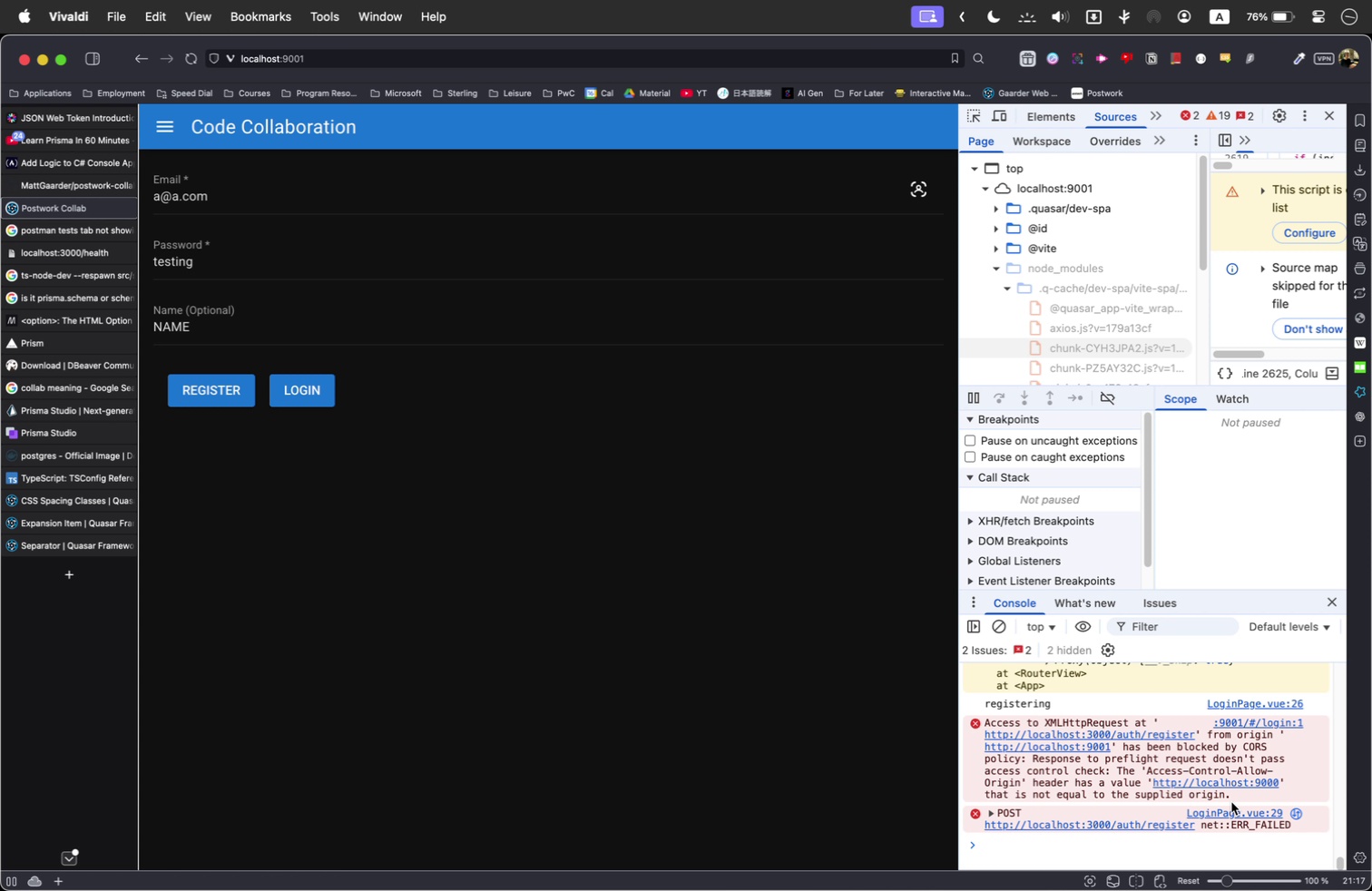 
left_click_drag(start_coordinate=[986, 723], to_coordinate=[1283, 797])
 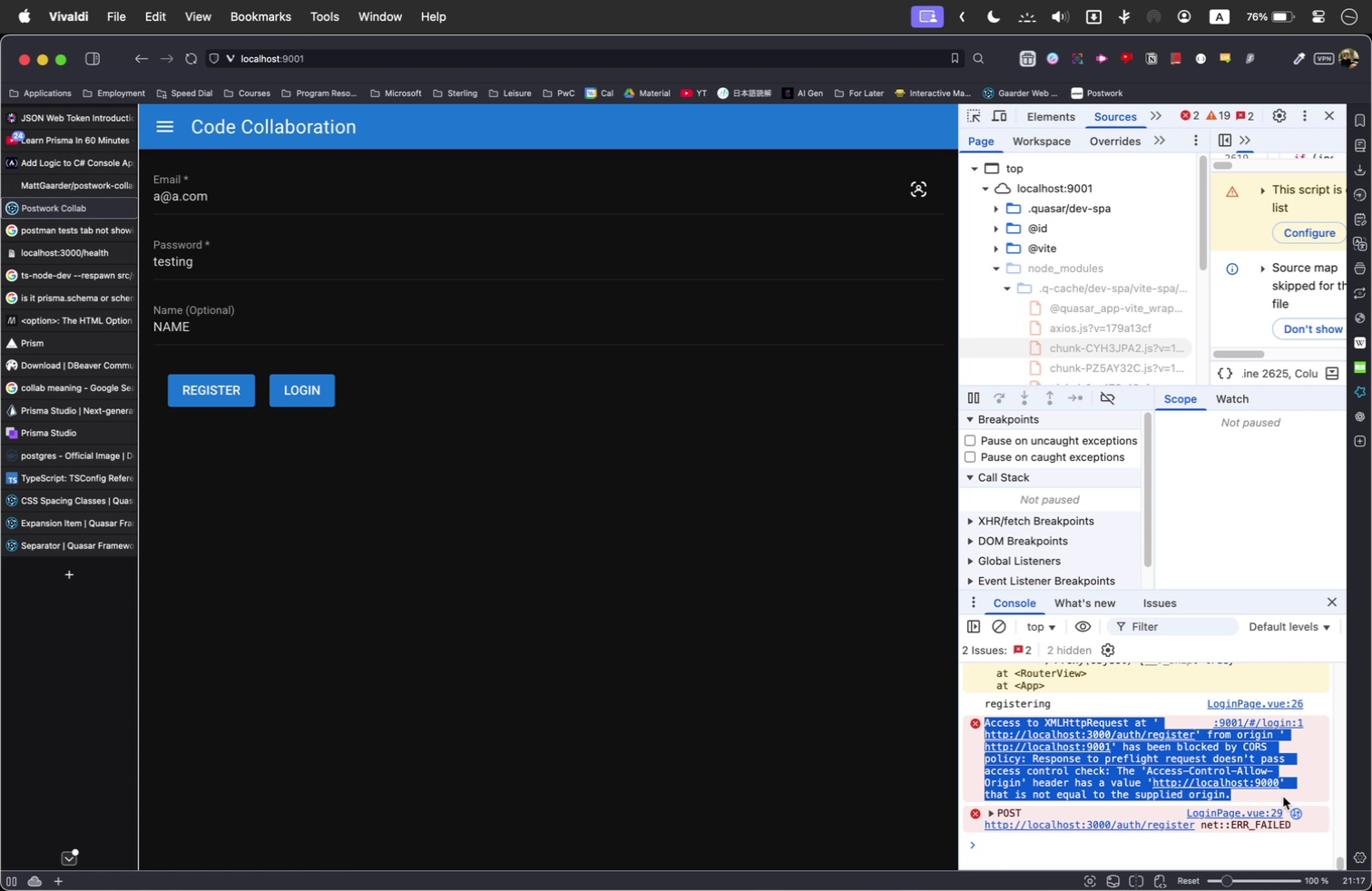 
key(Meta+Shift+C)
 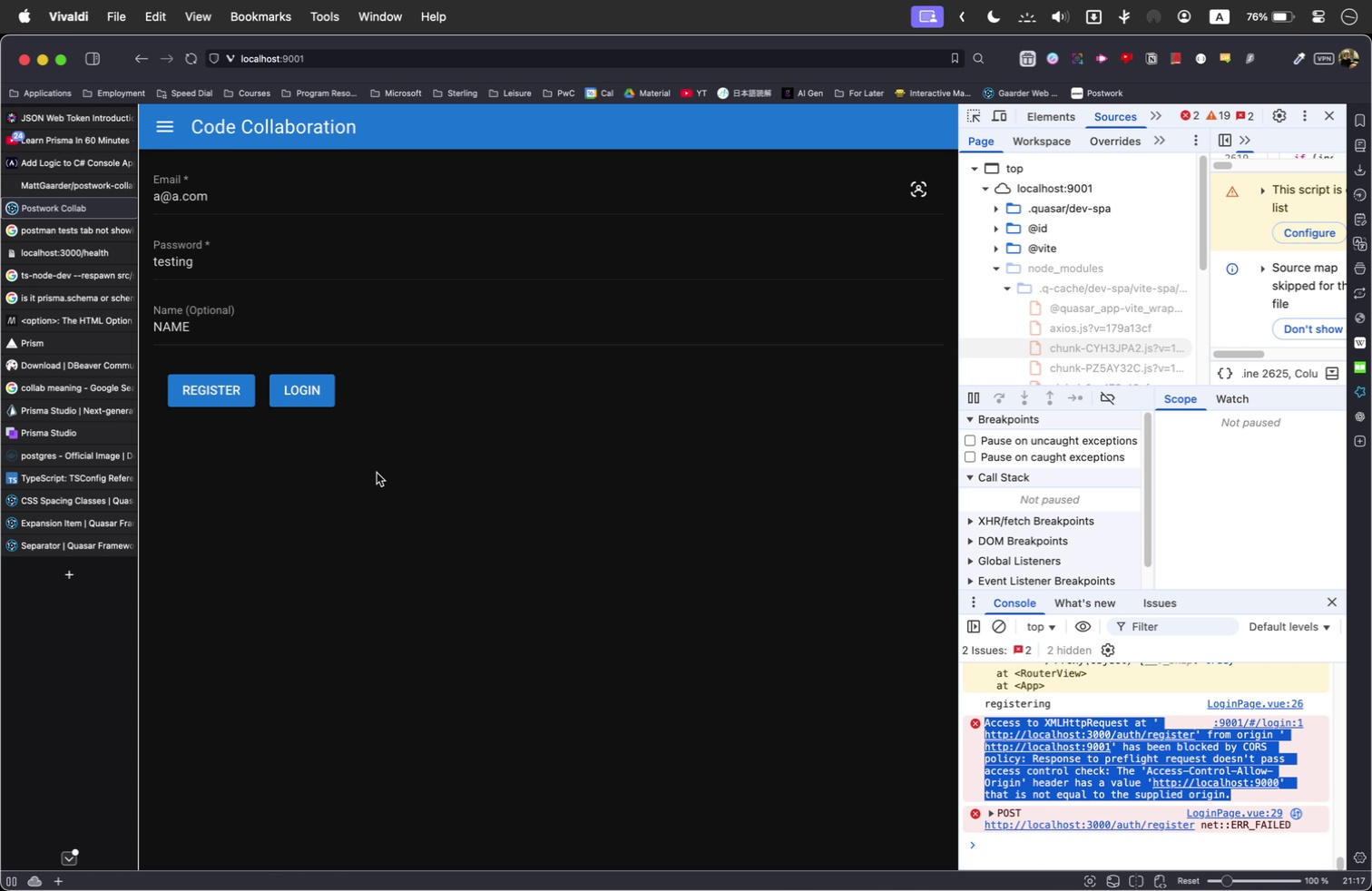 
left_click([377, 473])
 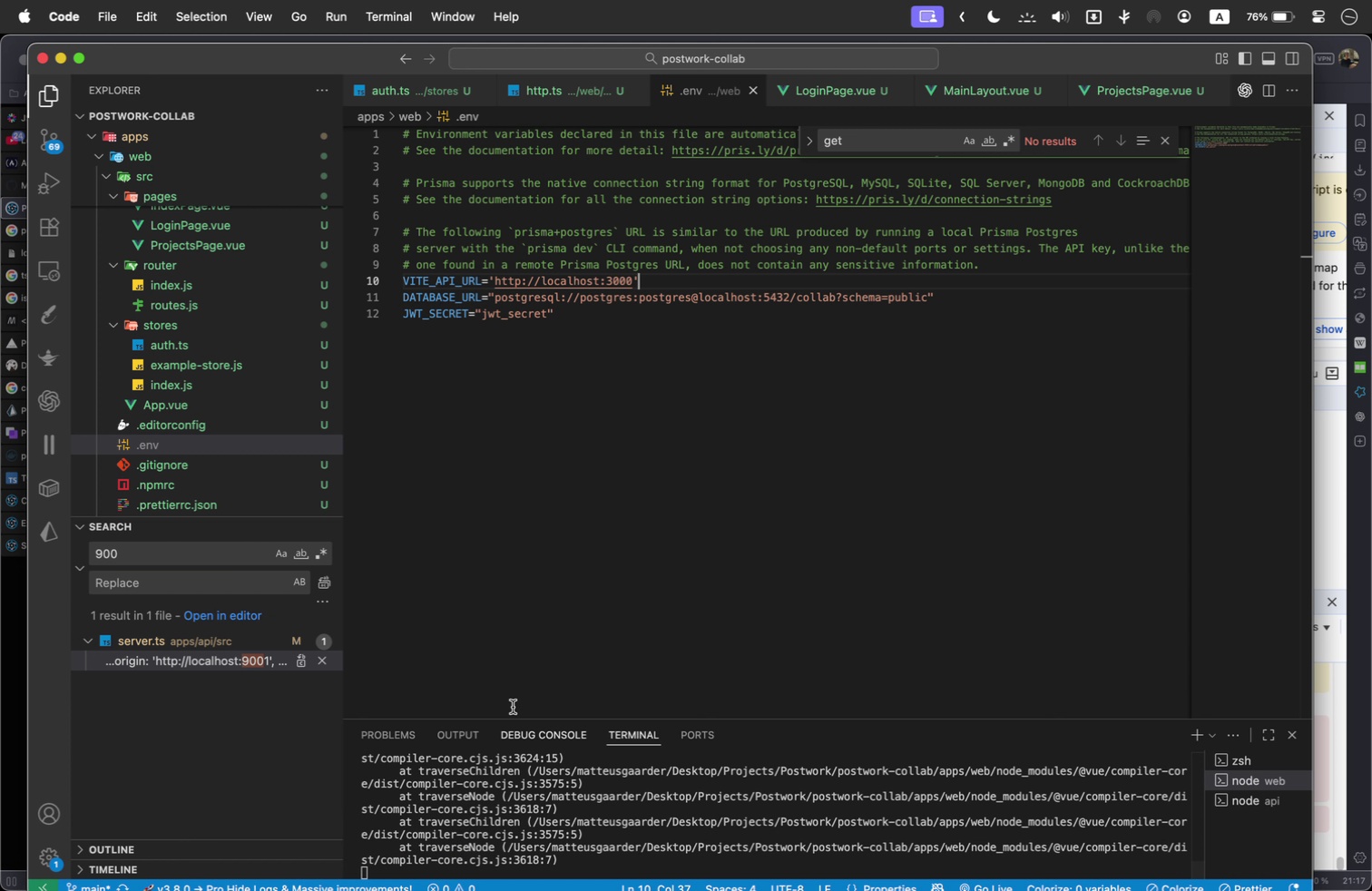 
left_click([548, 339])
 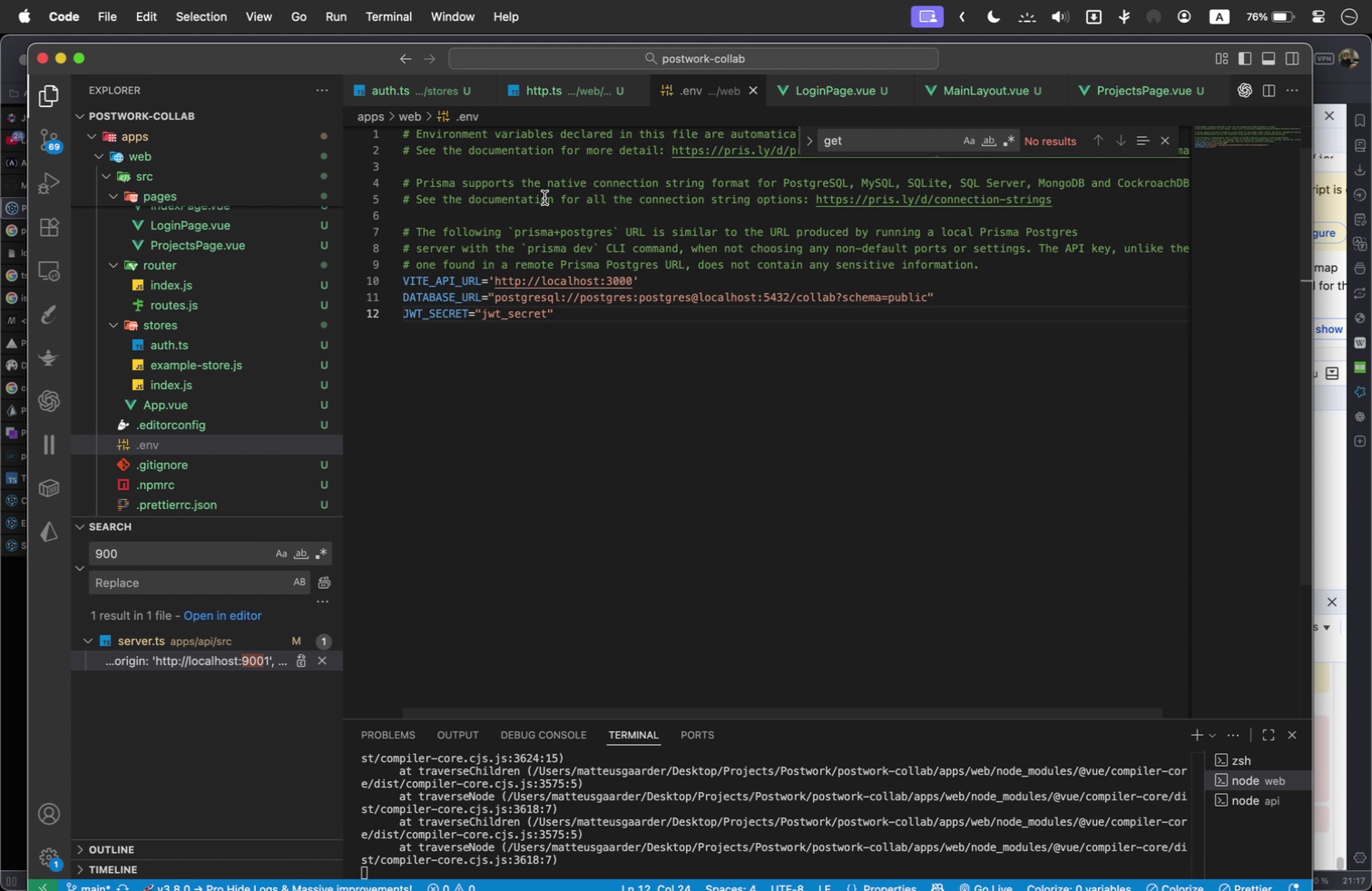 
left_click([494, 277])
 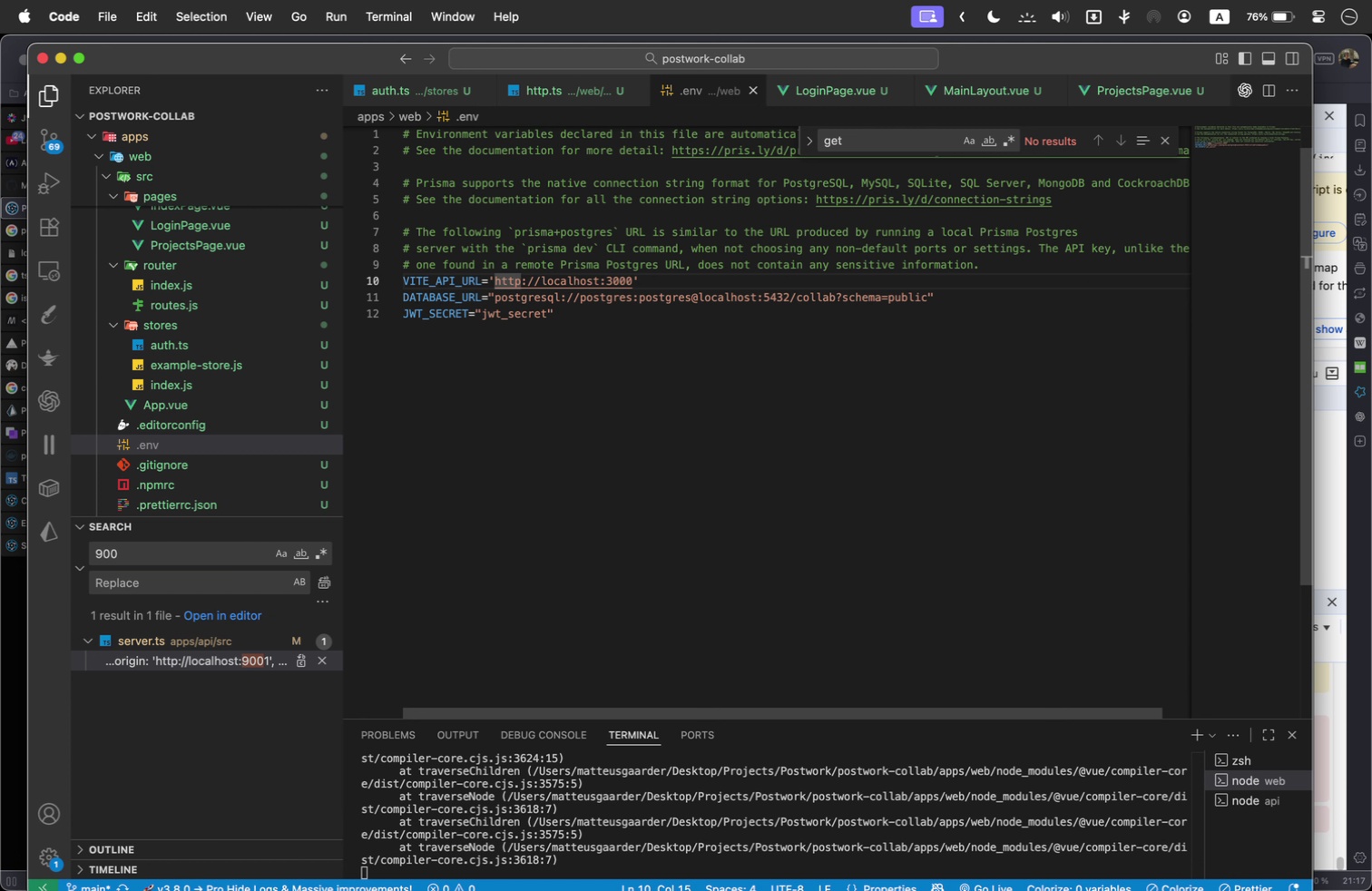 
key(Shift+Backspace)
 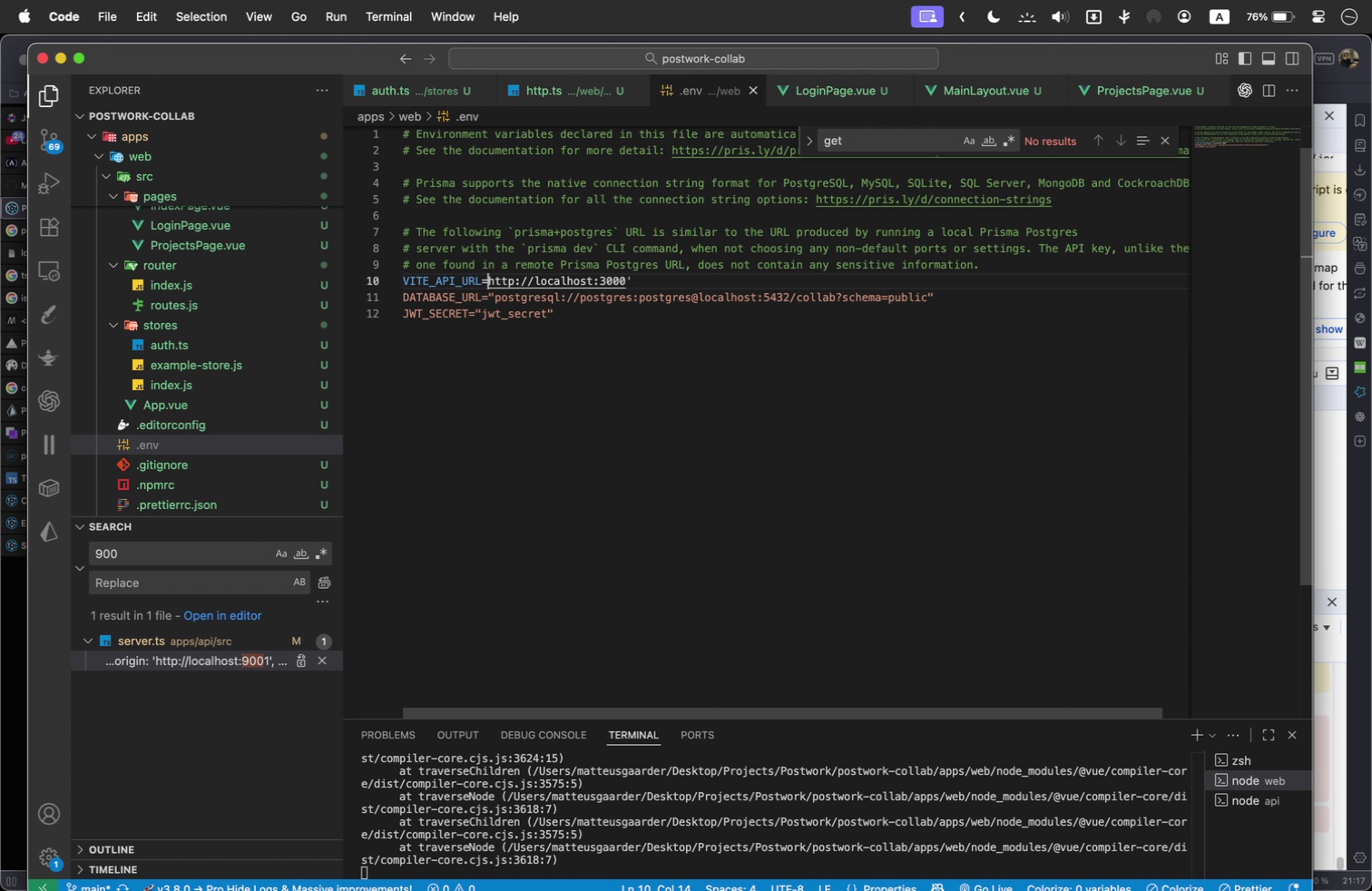 
key(Shift+Quote)
 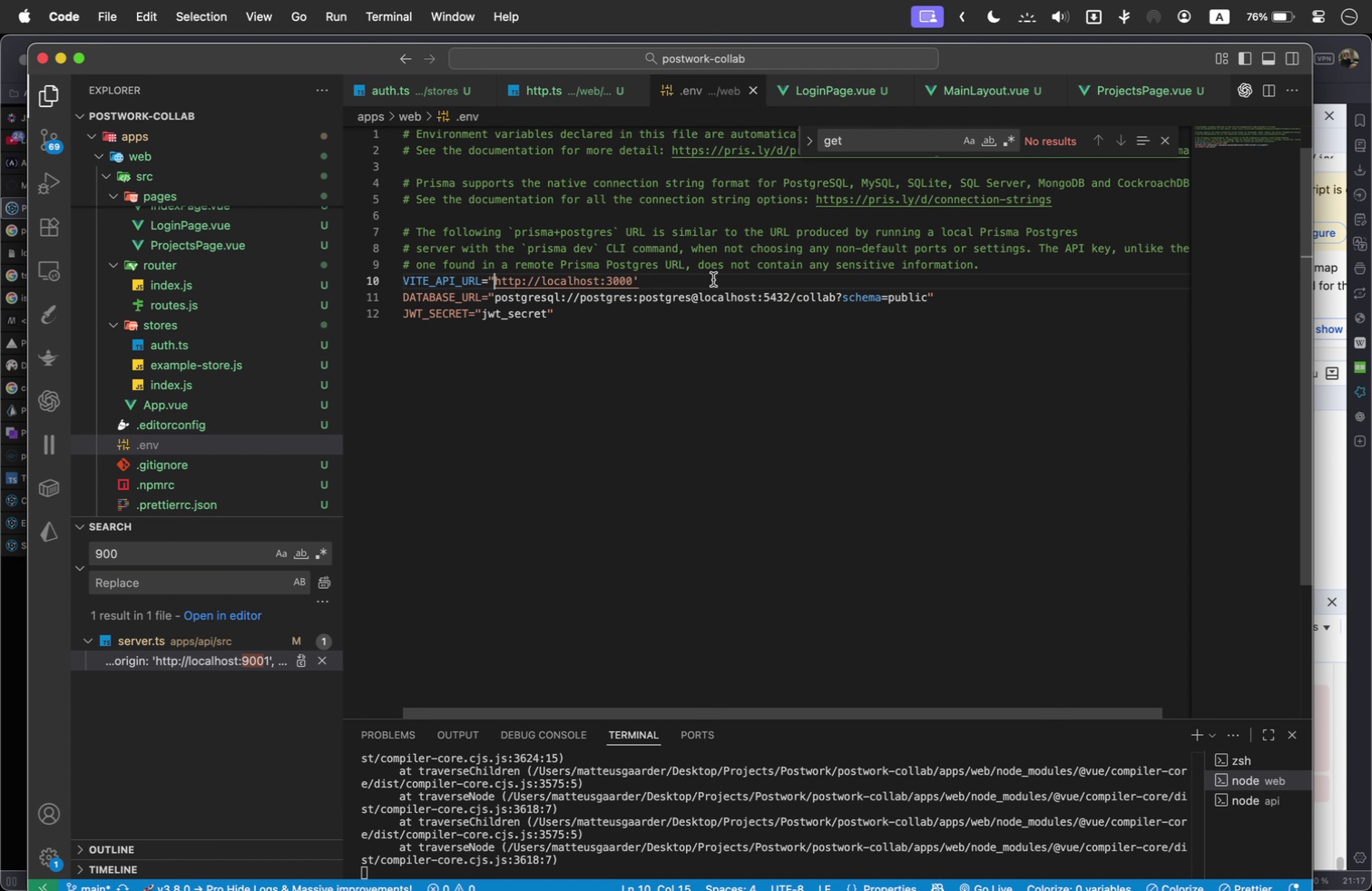 
left_click([713, 283])
 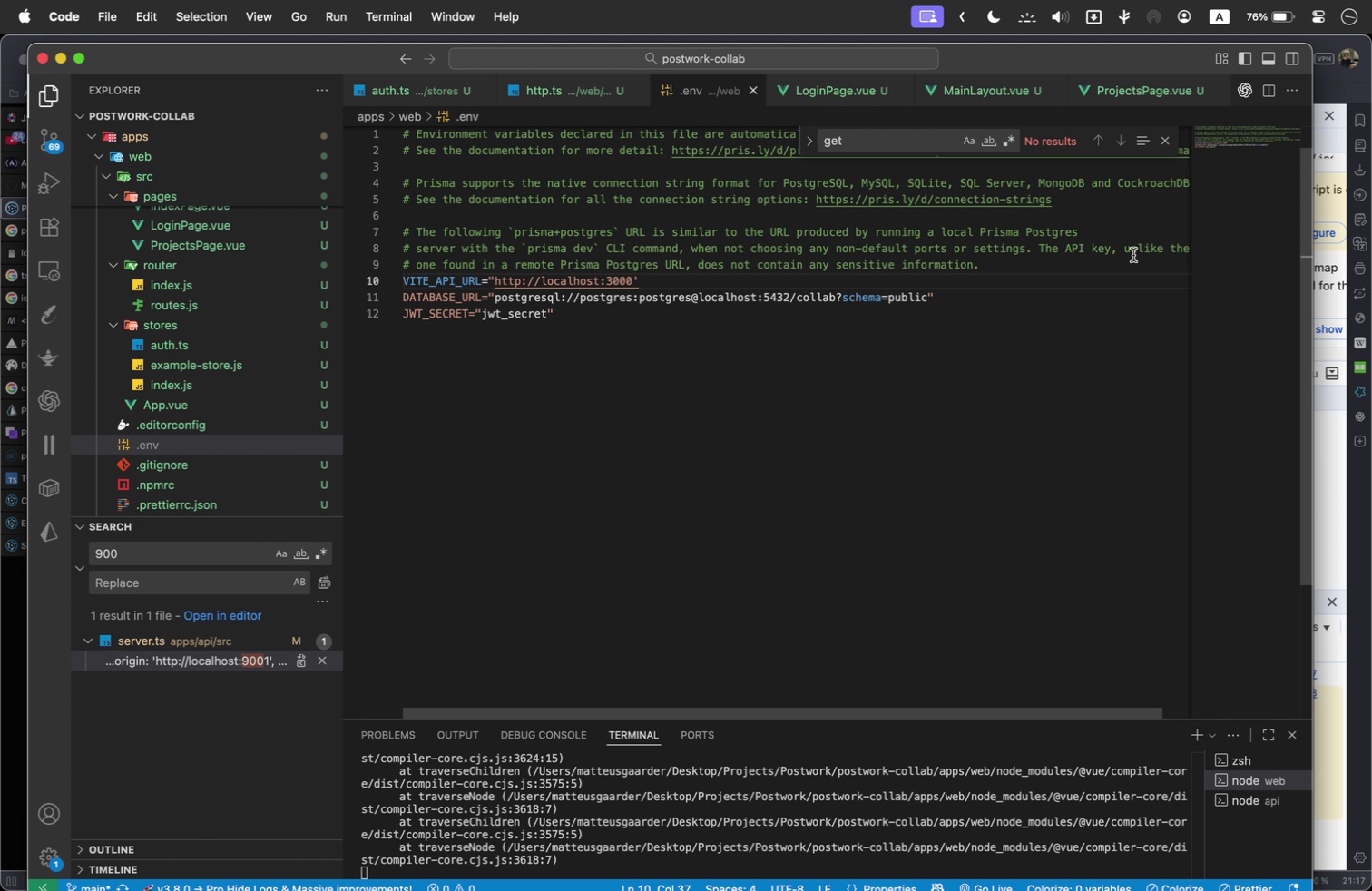 
key(Shift+Backspace)
 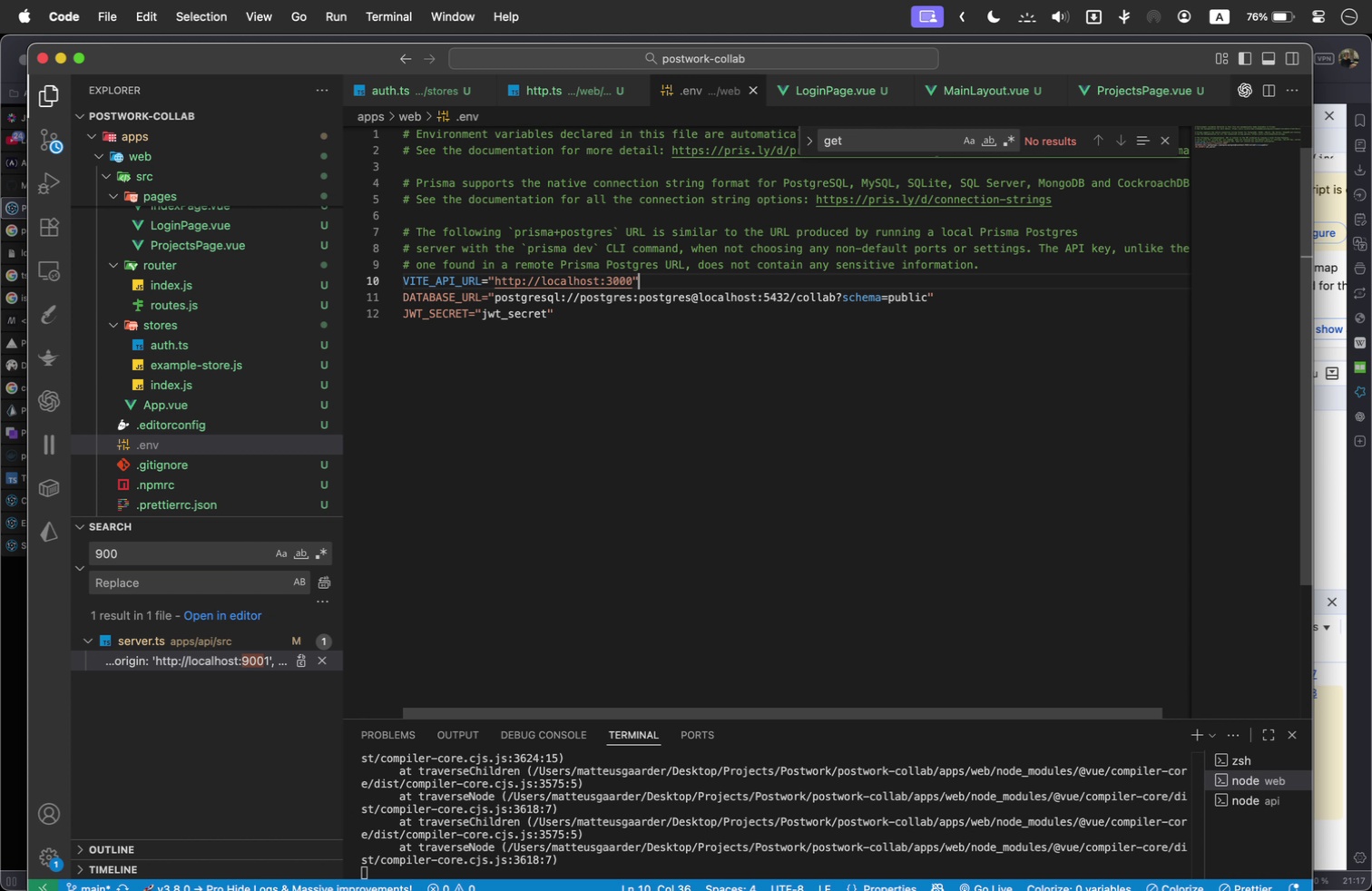 
key(Shift+Quote)
 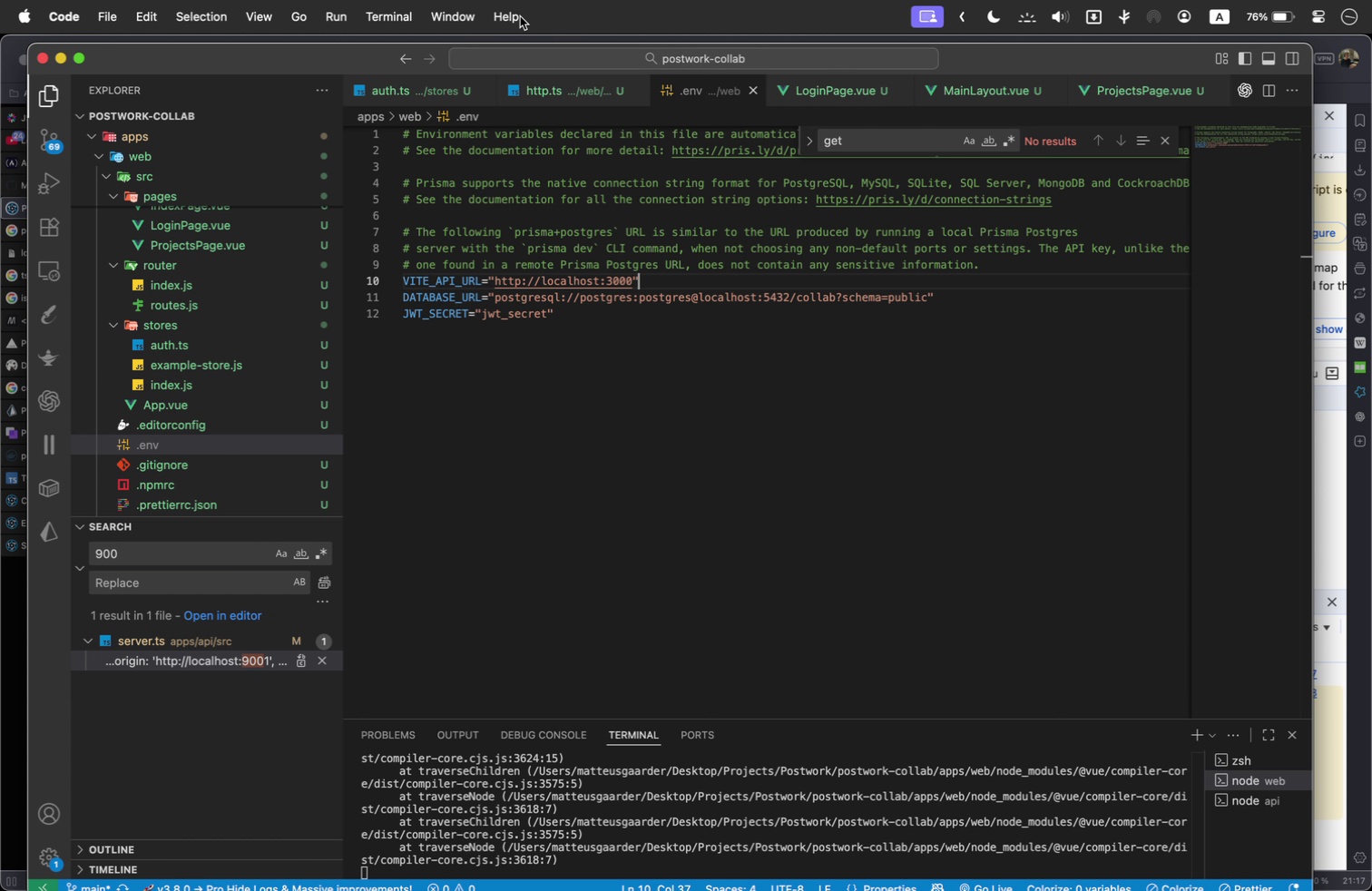 
wait(21.75)
 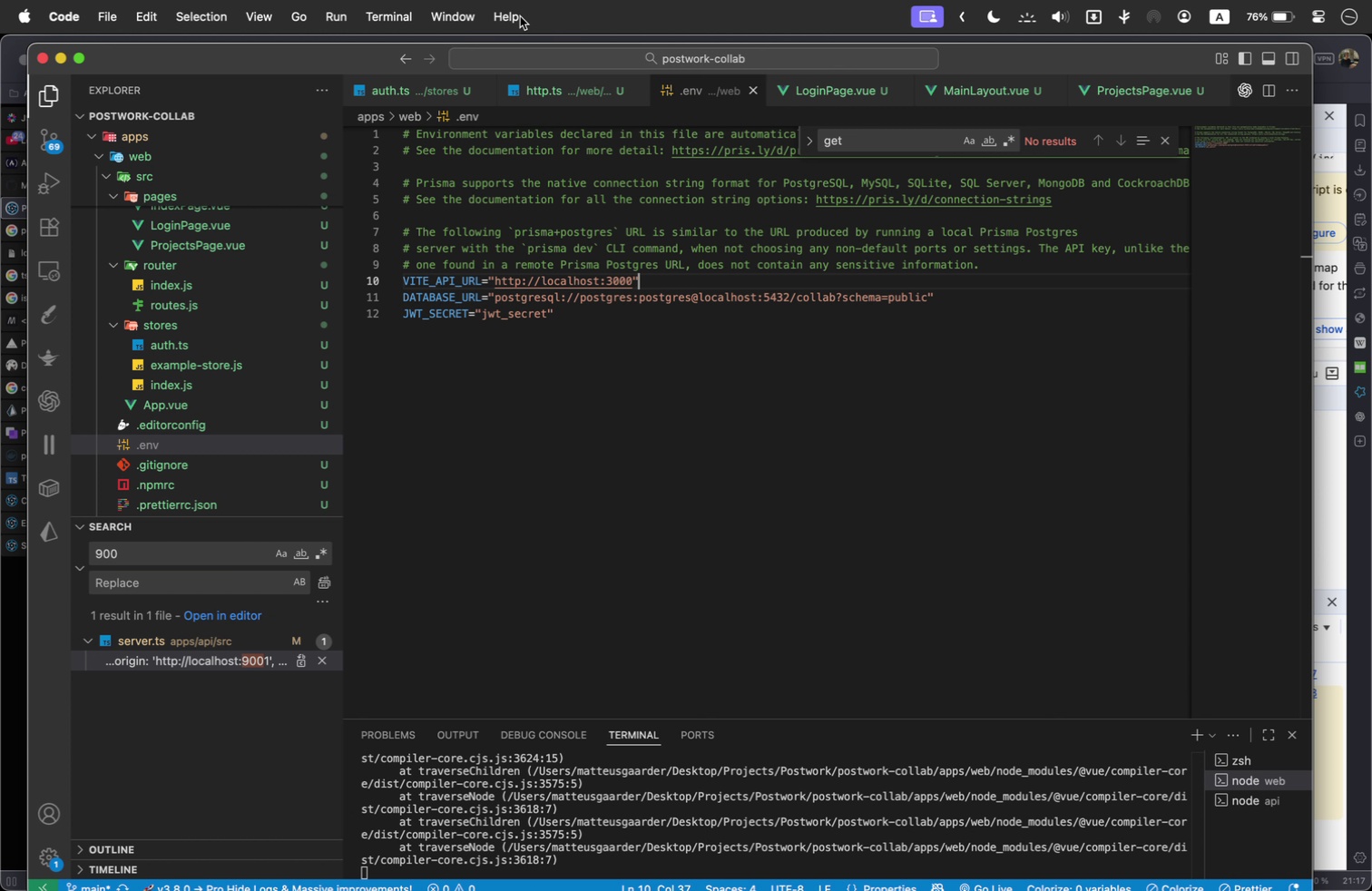 
left_click([599, 371])
 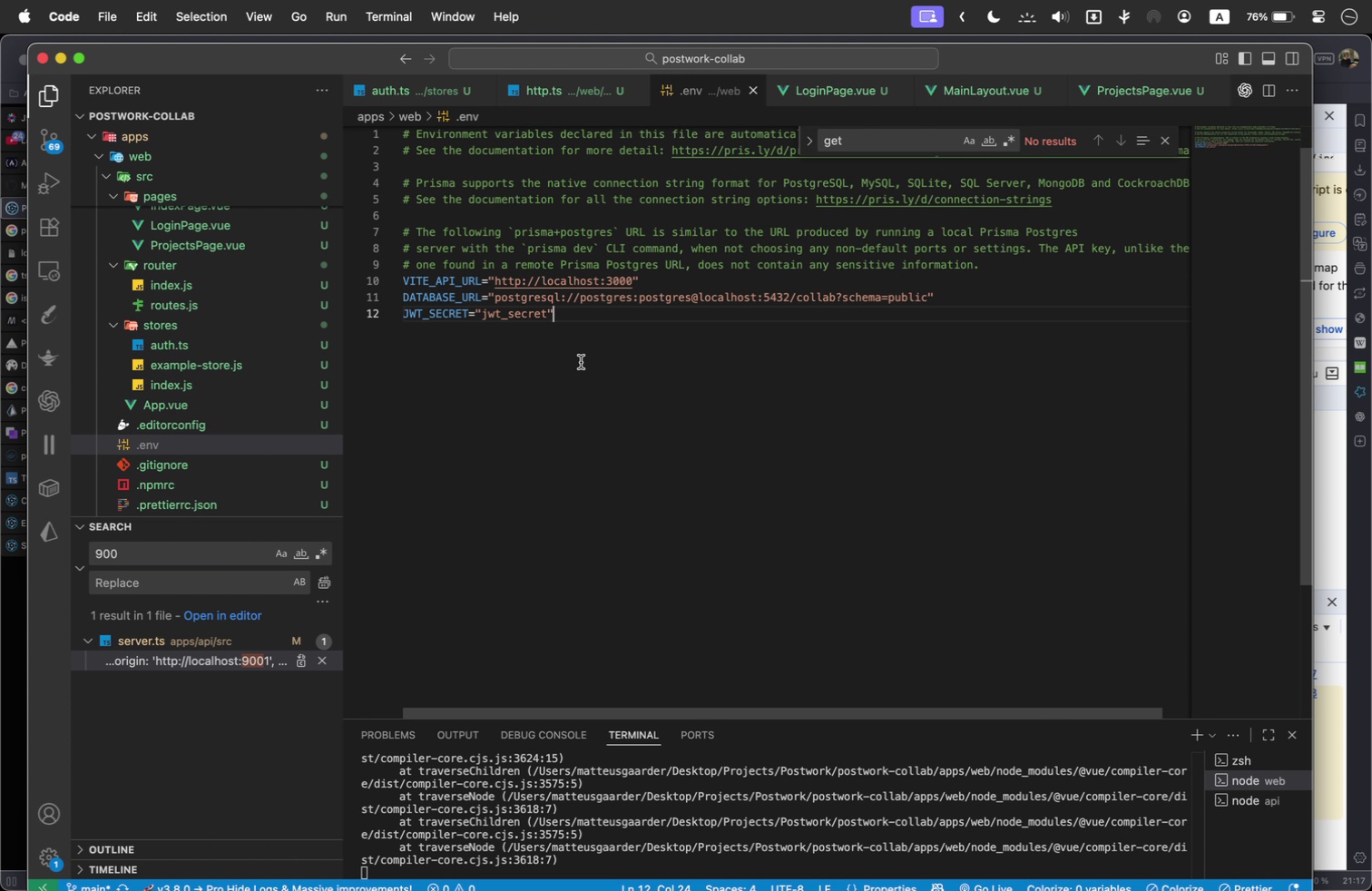 
key(Meta+Shift+Tab)
 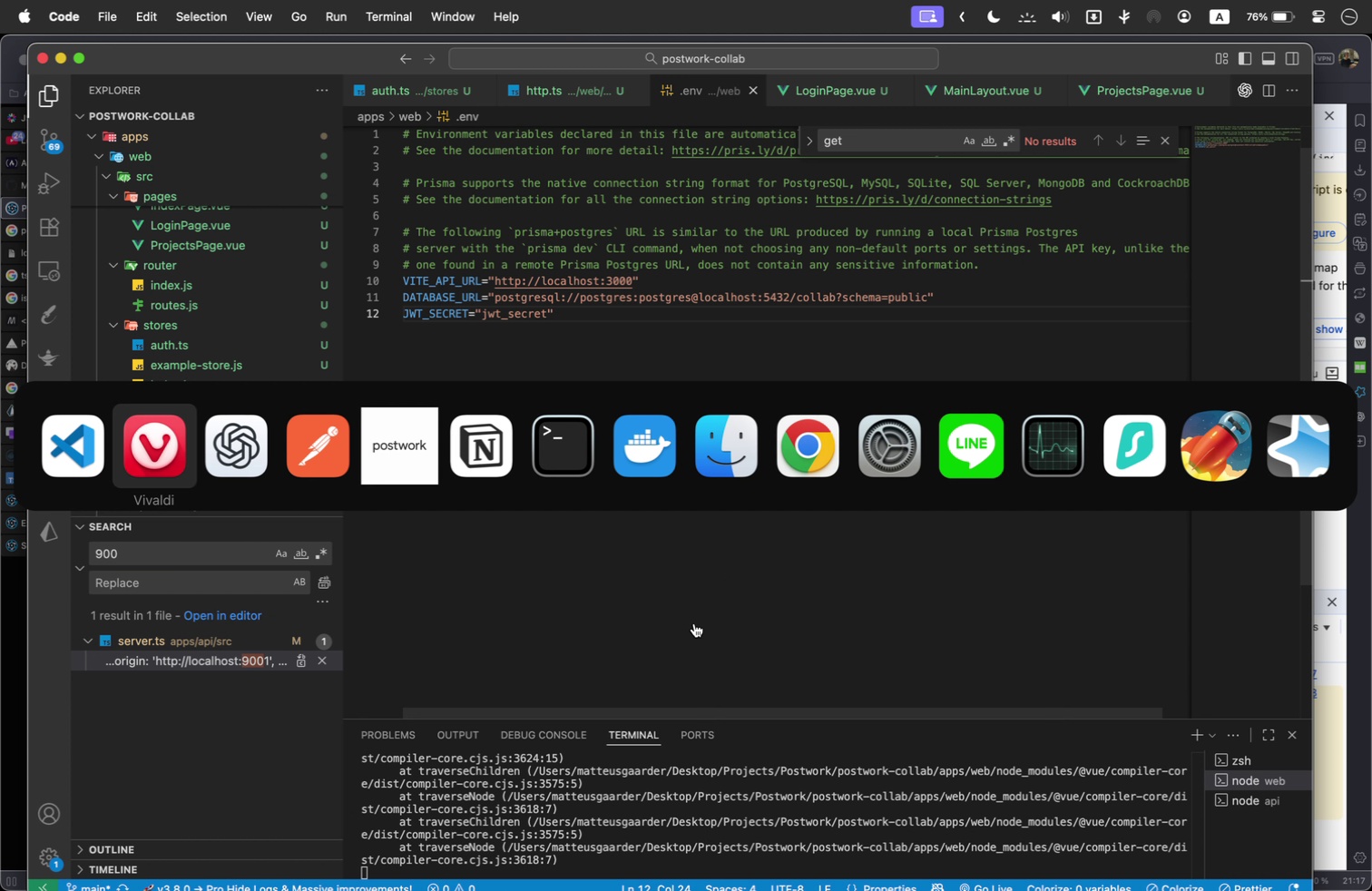 
key(Meta+Shift+Tab)
 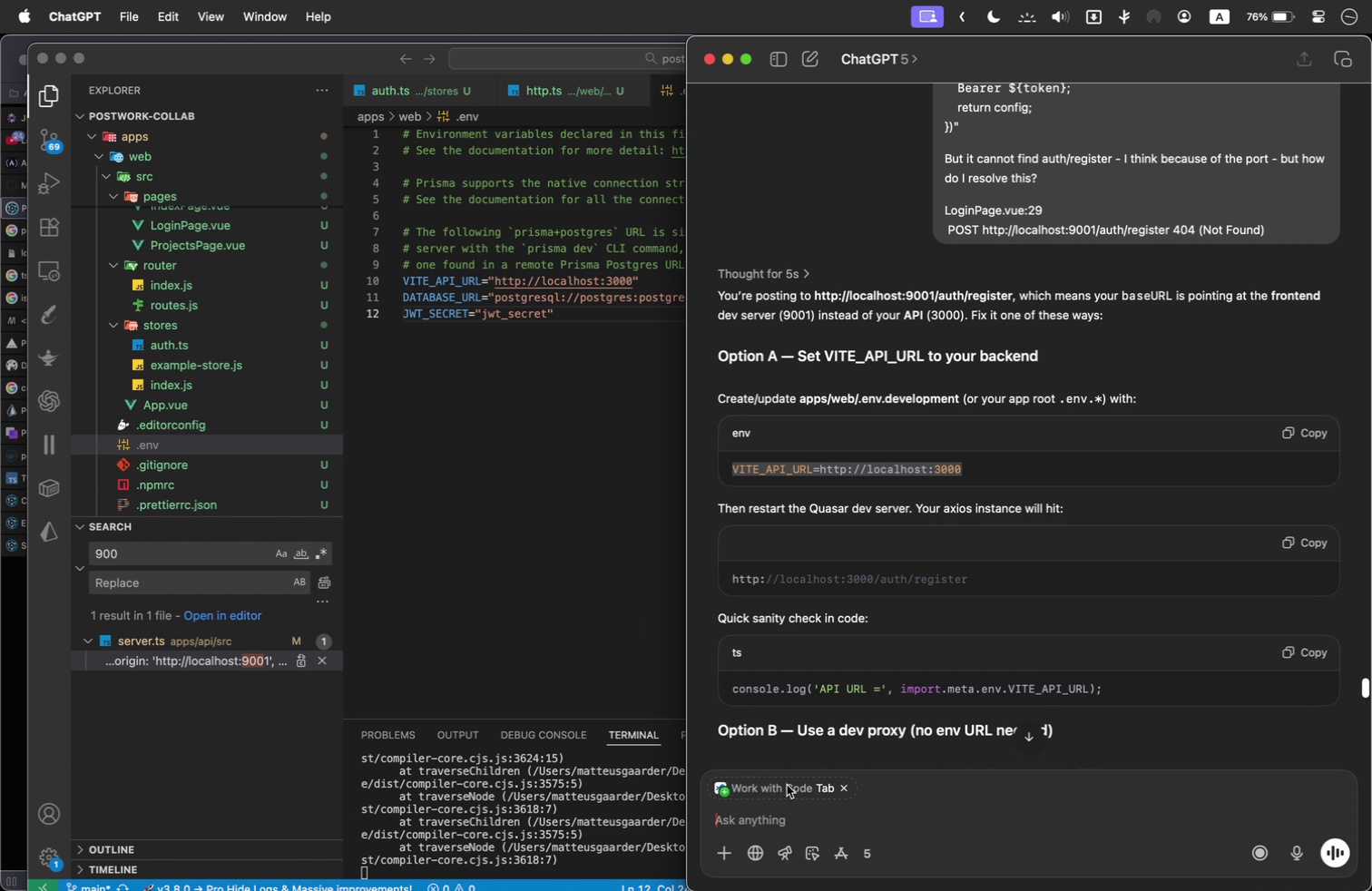 
scroll: coordinate [842, 664], scroll_direction: down, amount: 159.0
 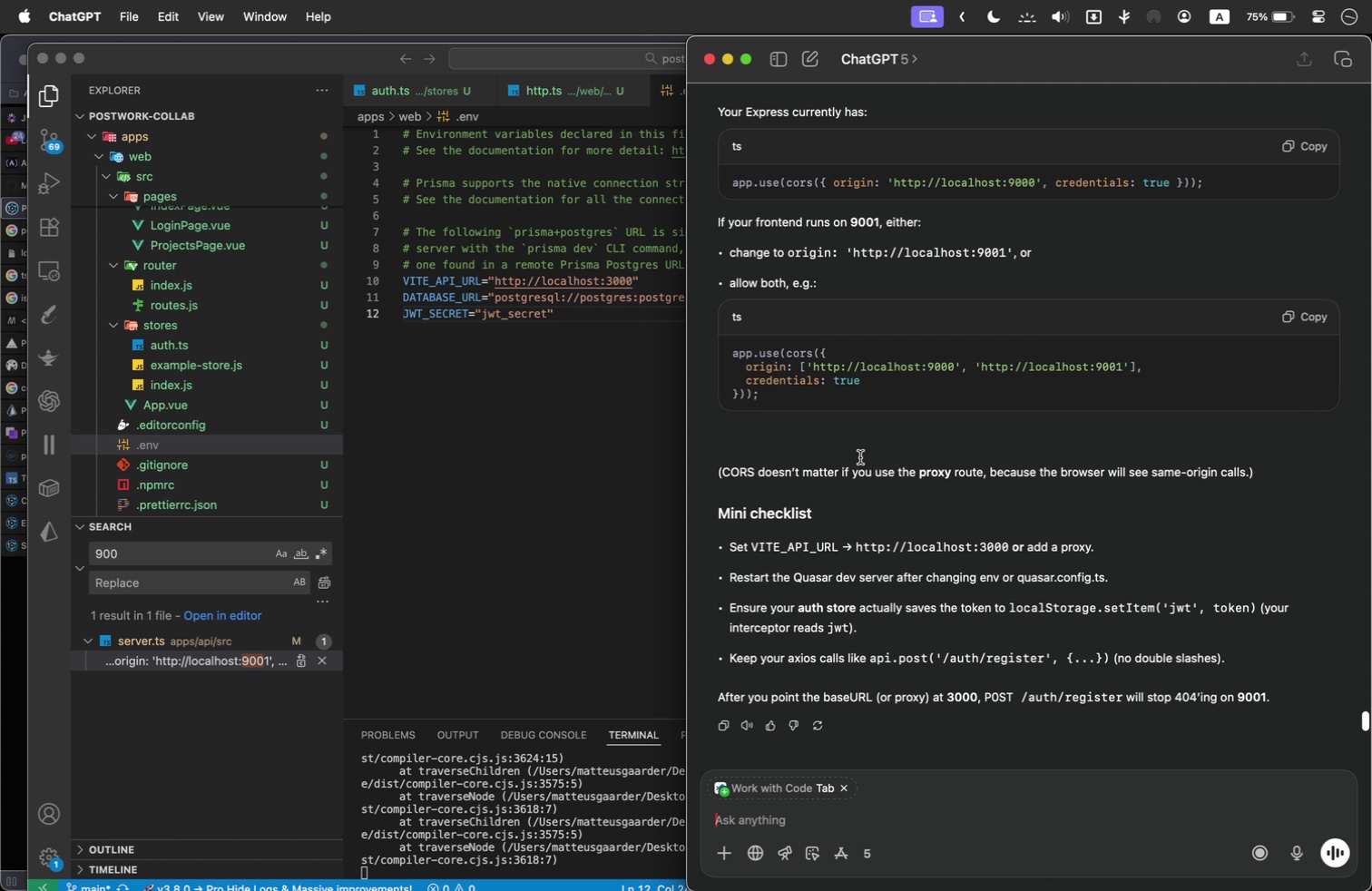 
scroll: coordinate [860, 457], scroll_direction: up, amount: 3.0
 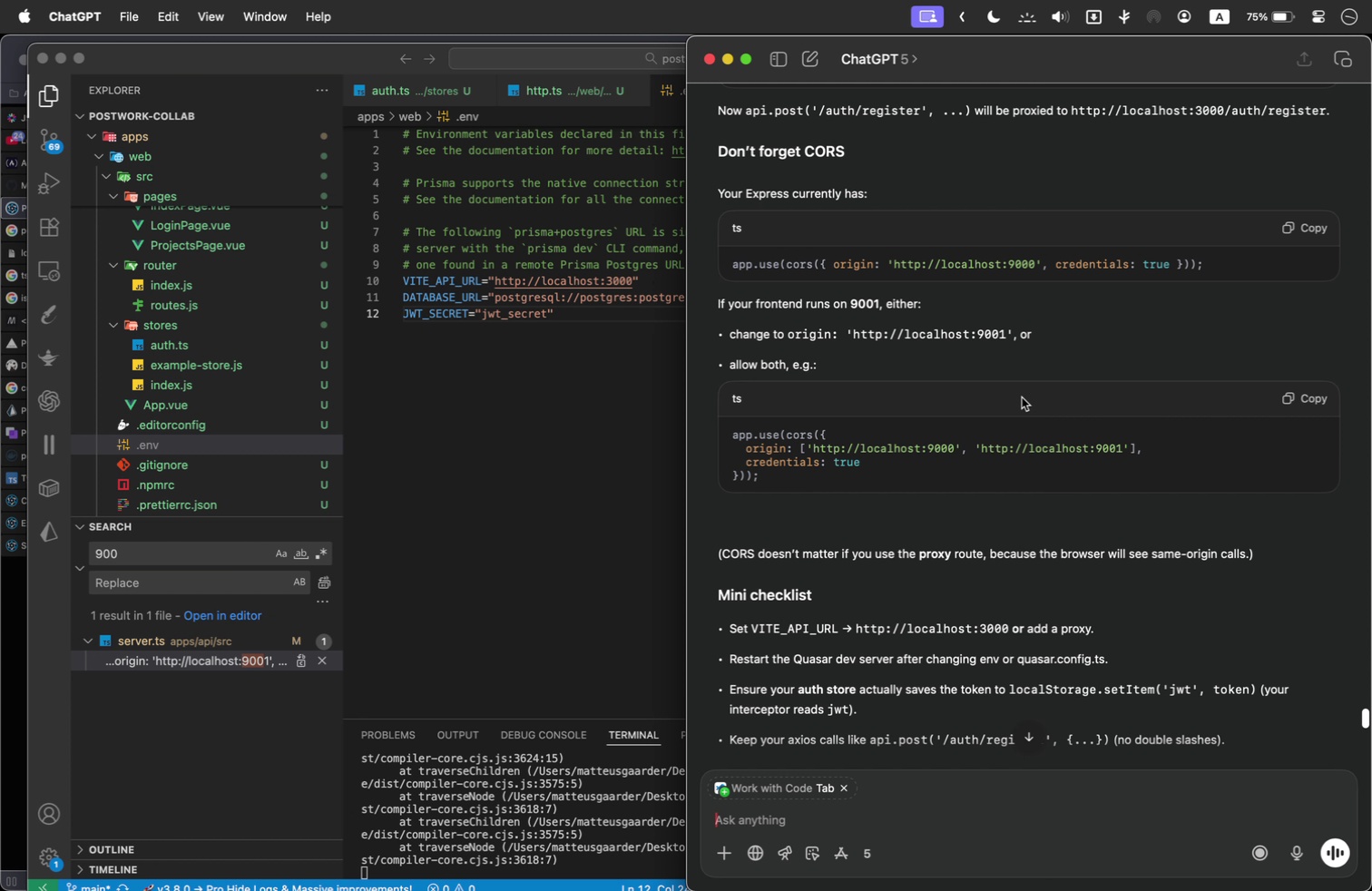 
wait(16.48)
 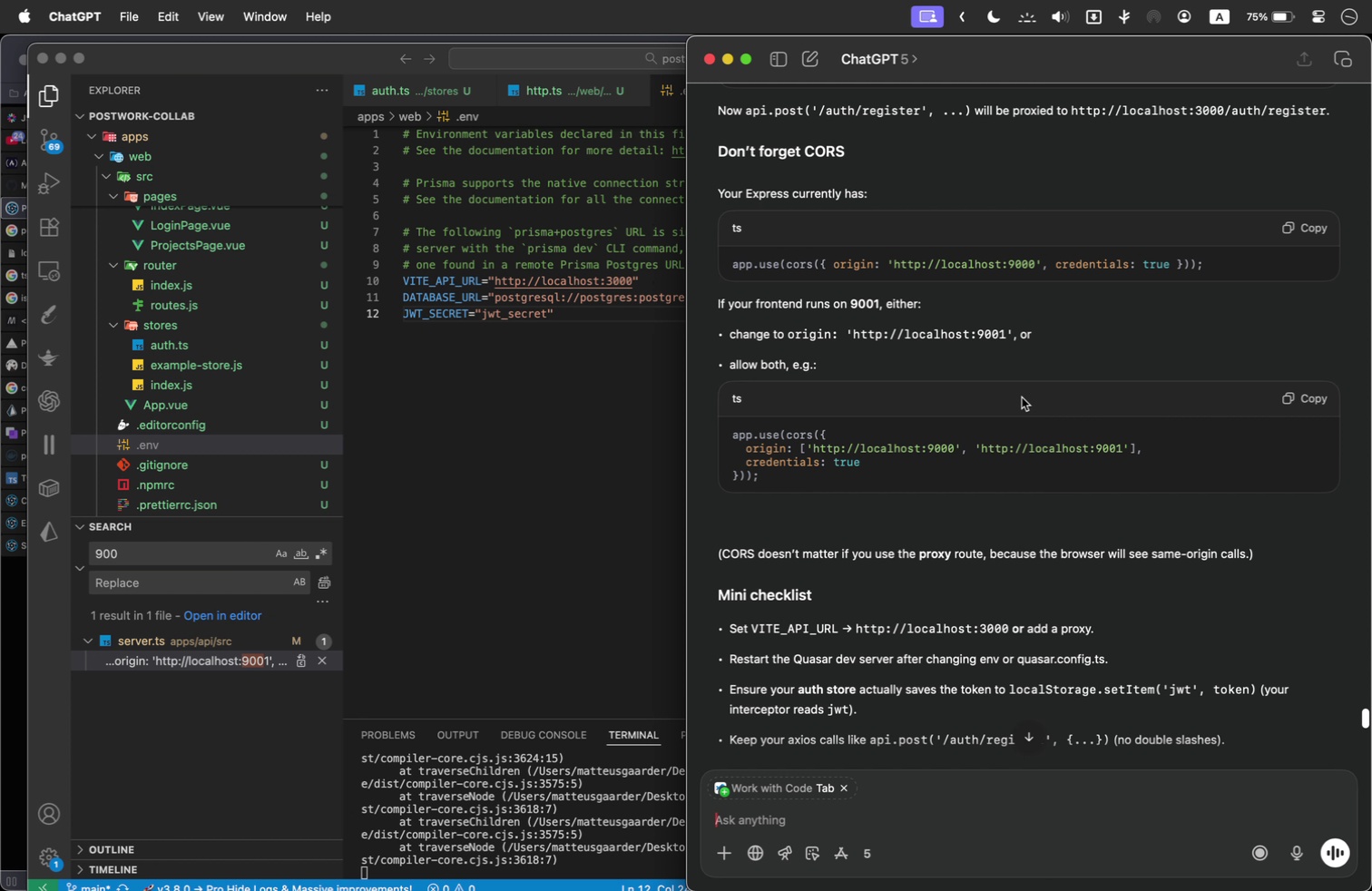 
left_click([551, 431])
 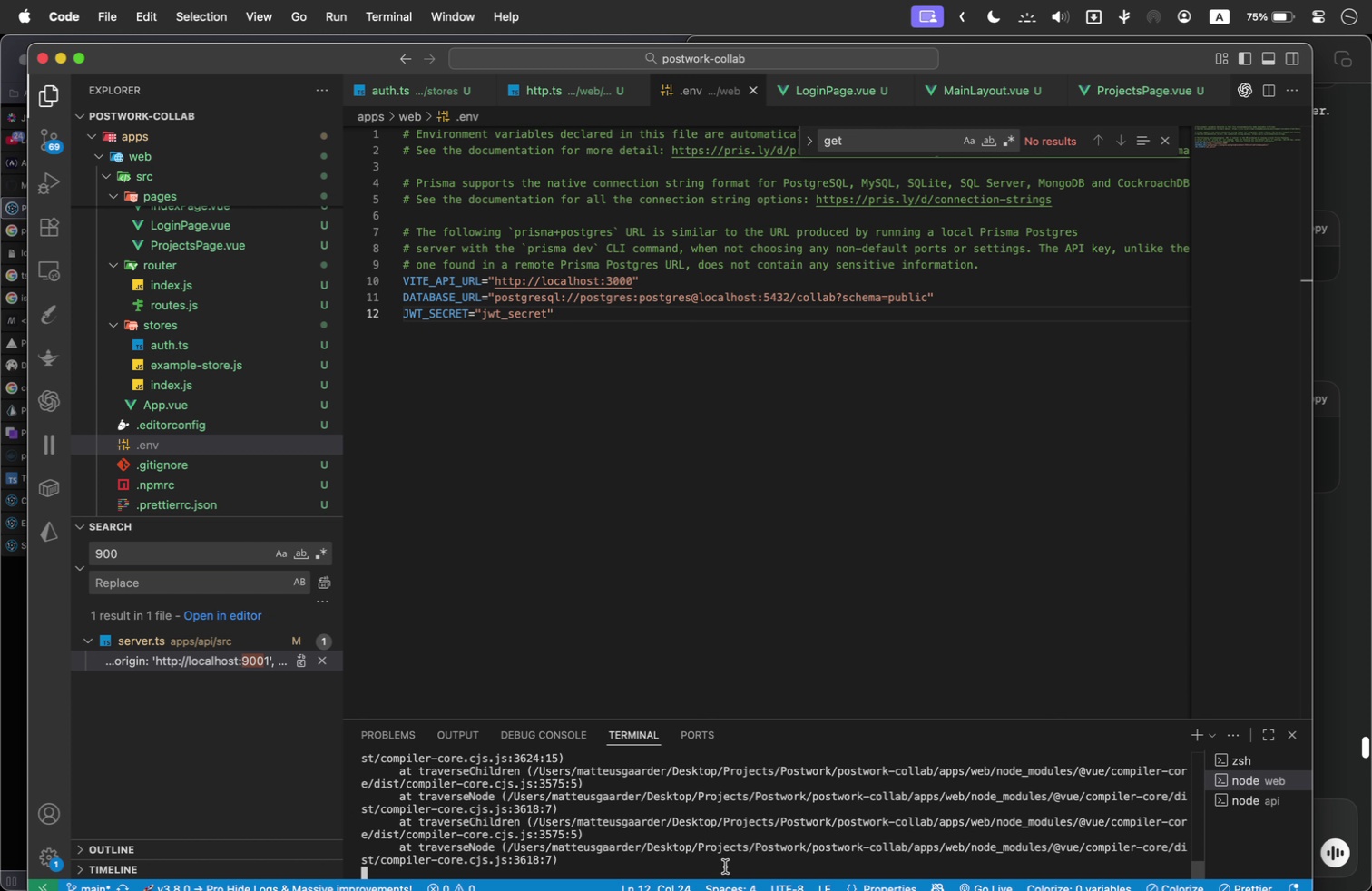 
key(Control+Shift+C)
 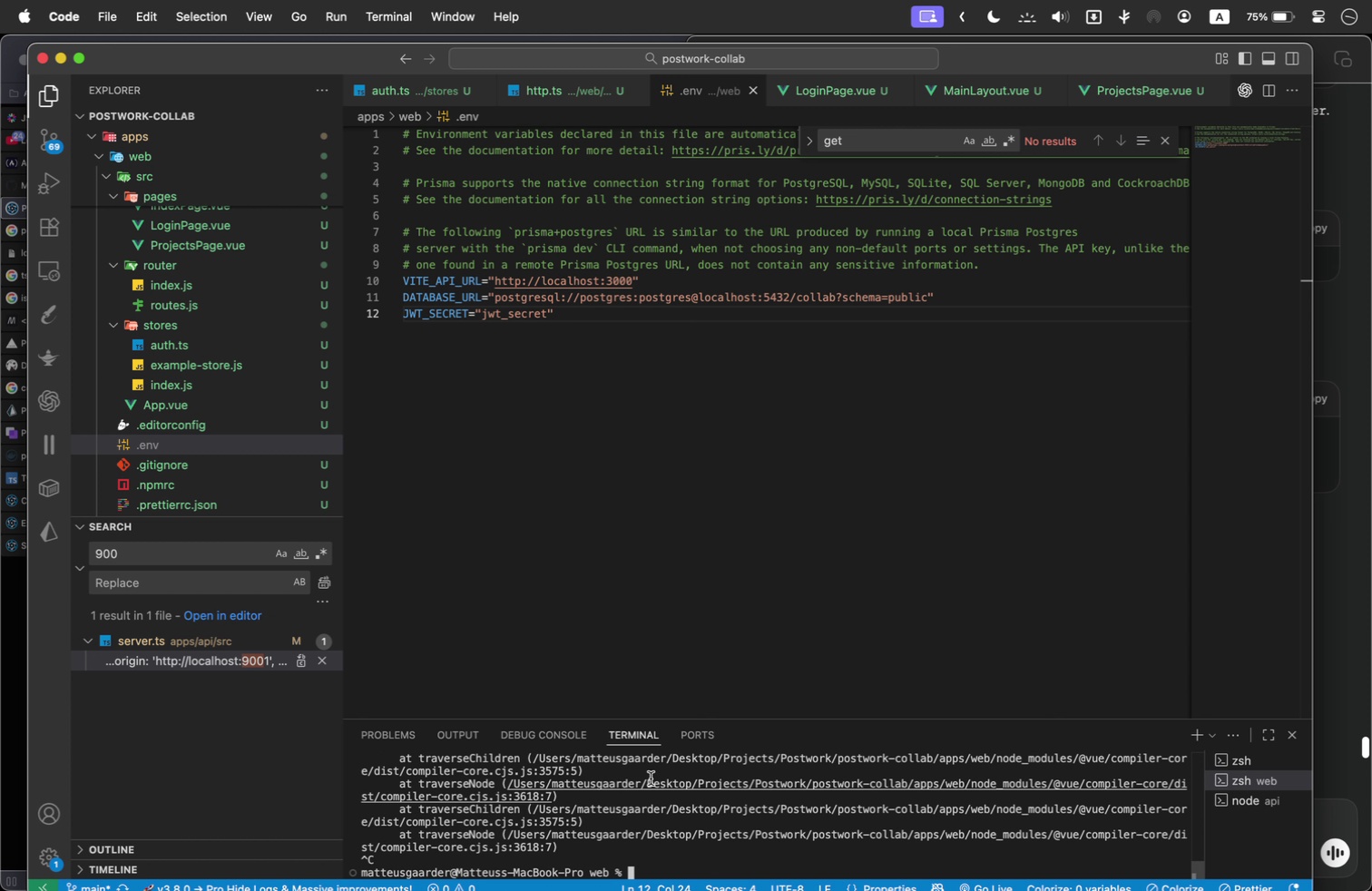 
key(Shift+ArrowUp)
 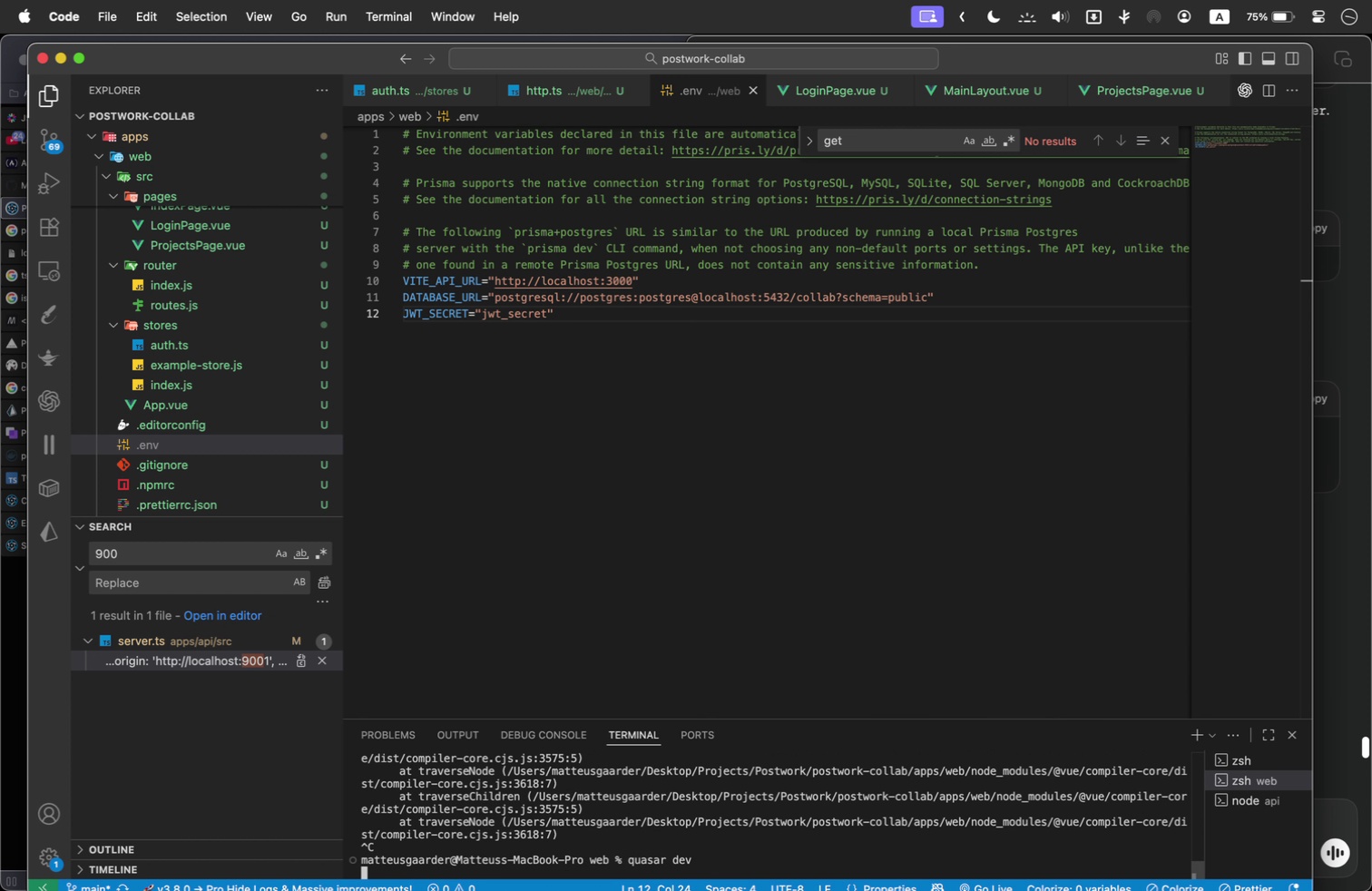 
key(Shift+Enter)
 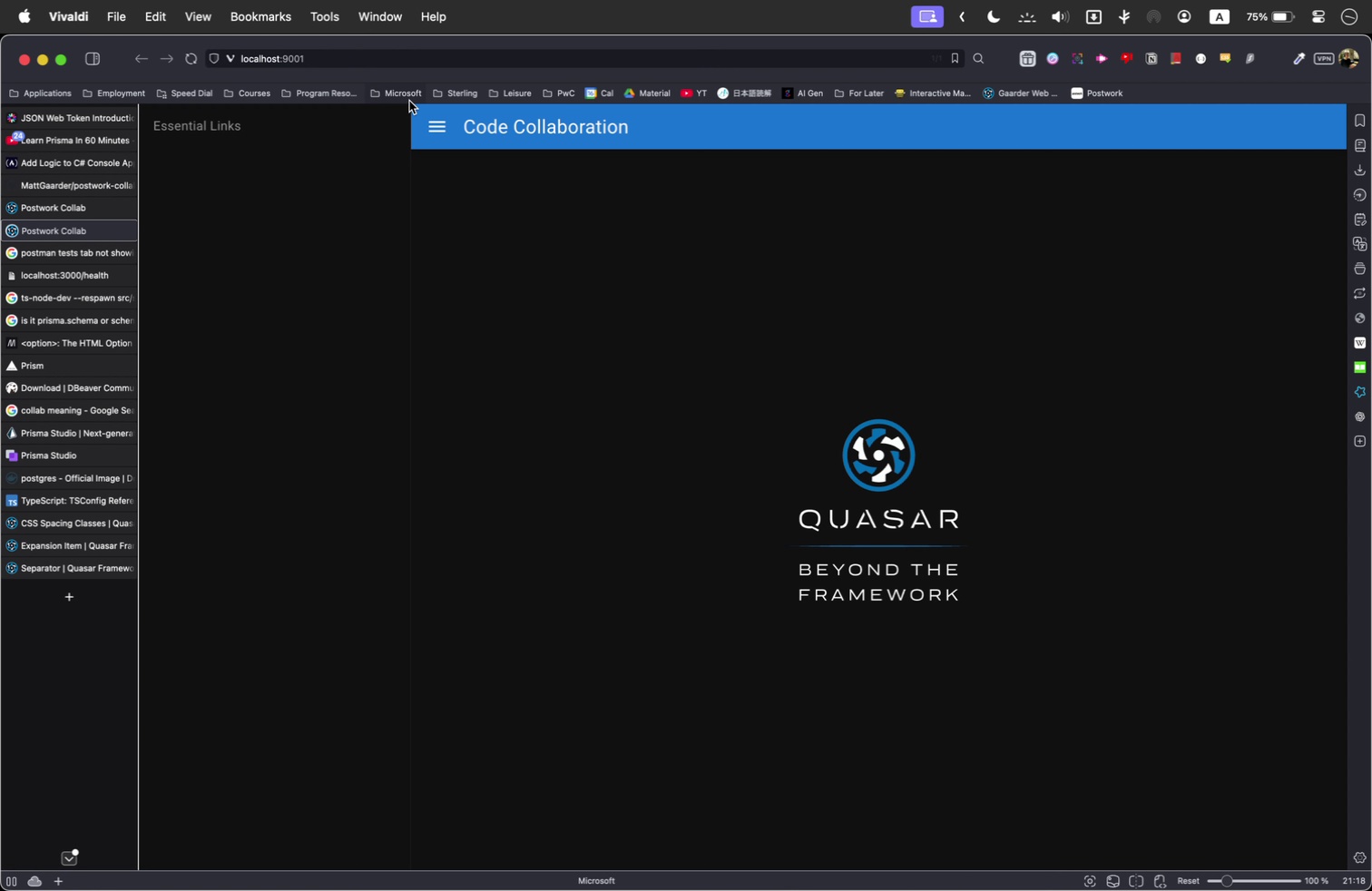 
wait(5.2)
 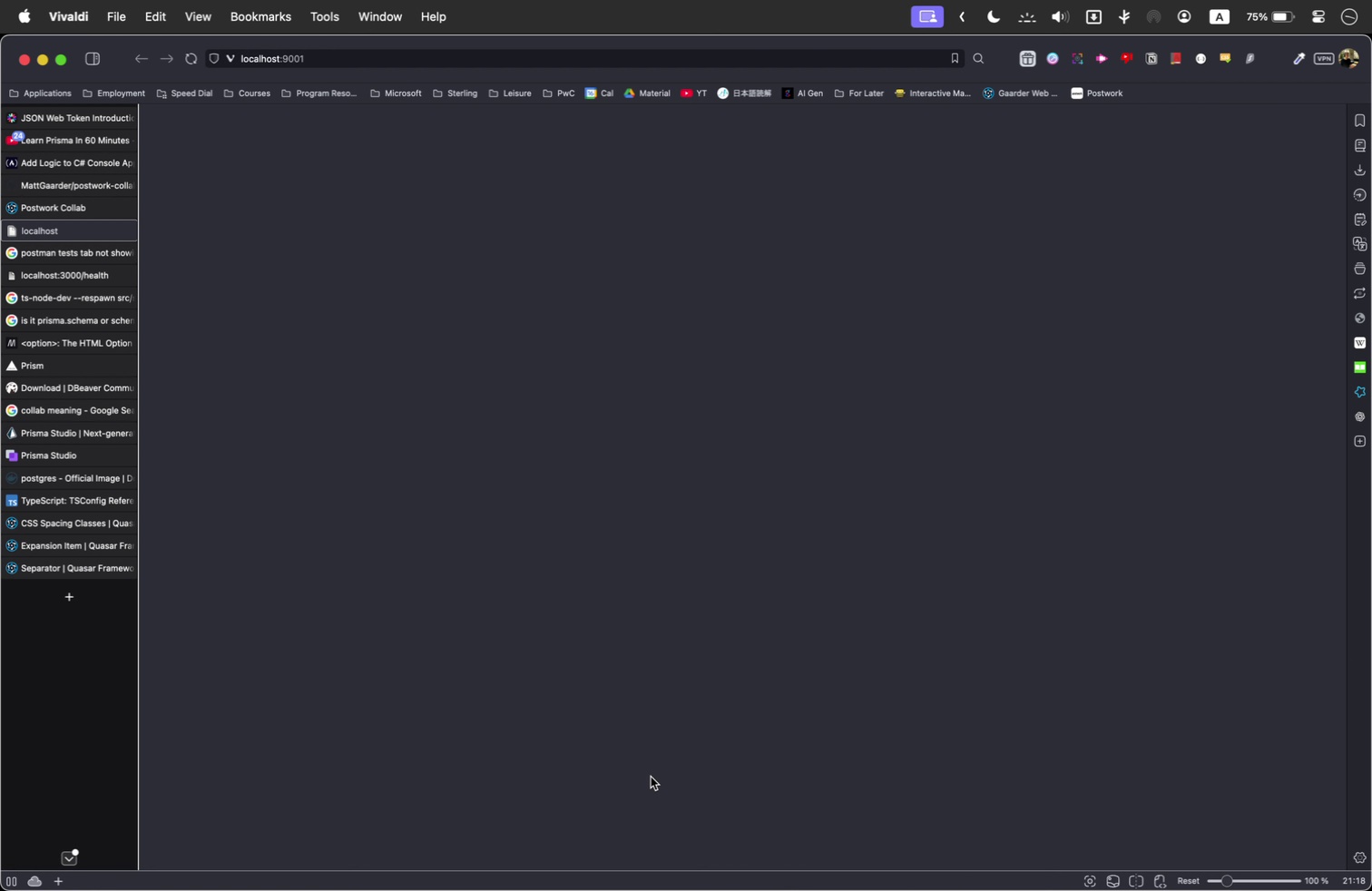 
left_click([346, 54])
 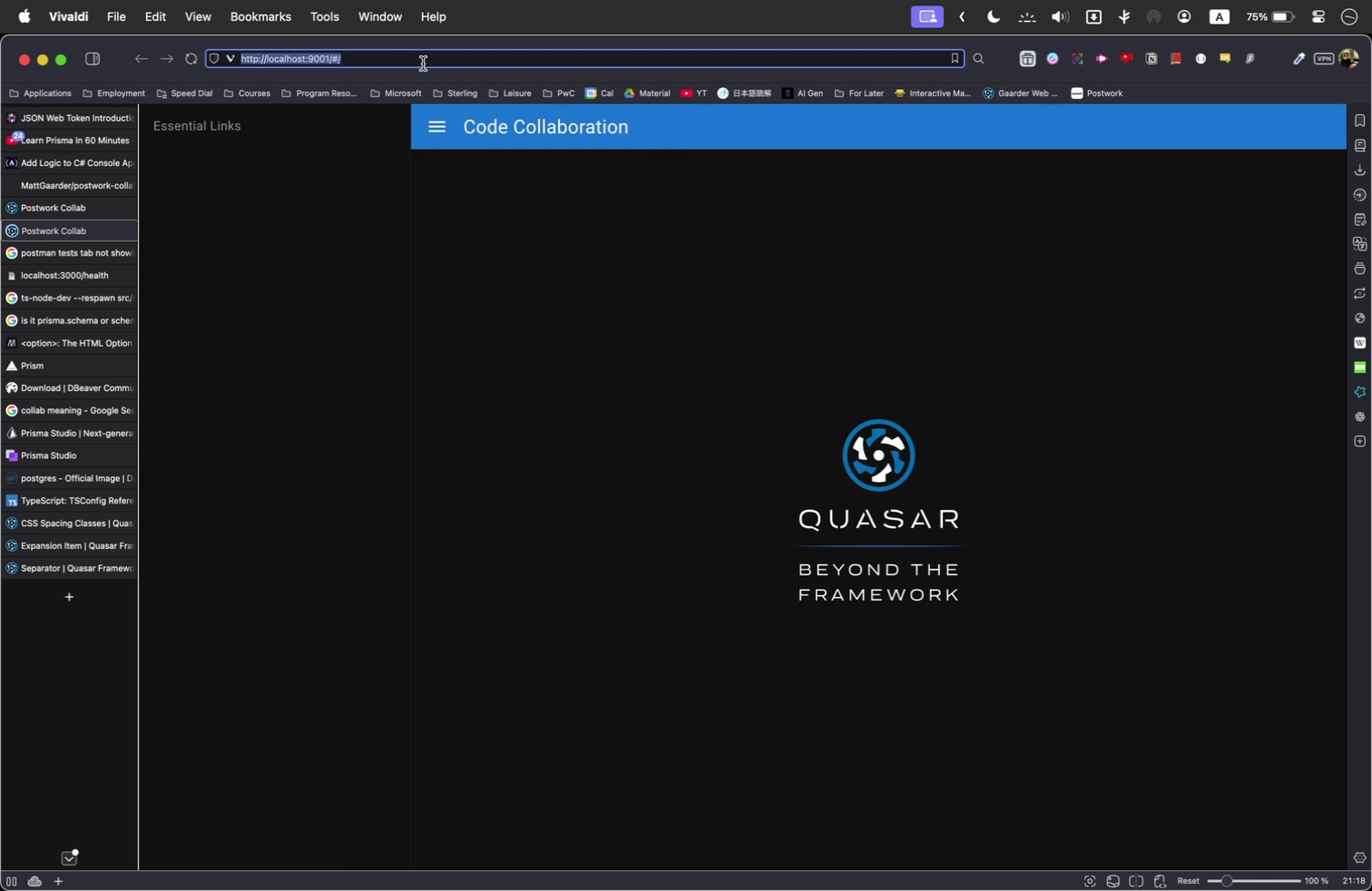 
left_click([422, 61])
 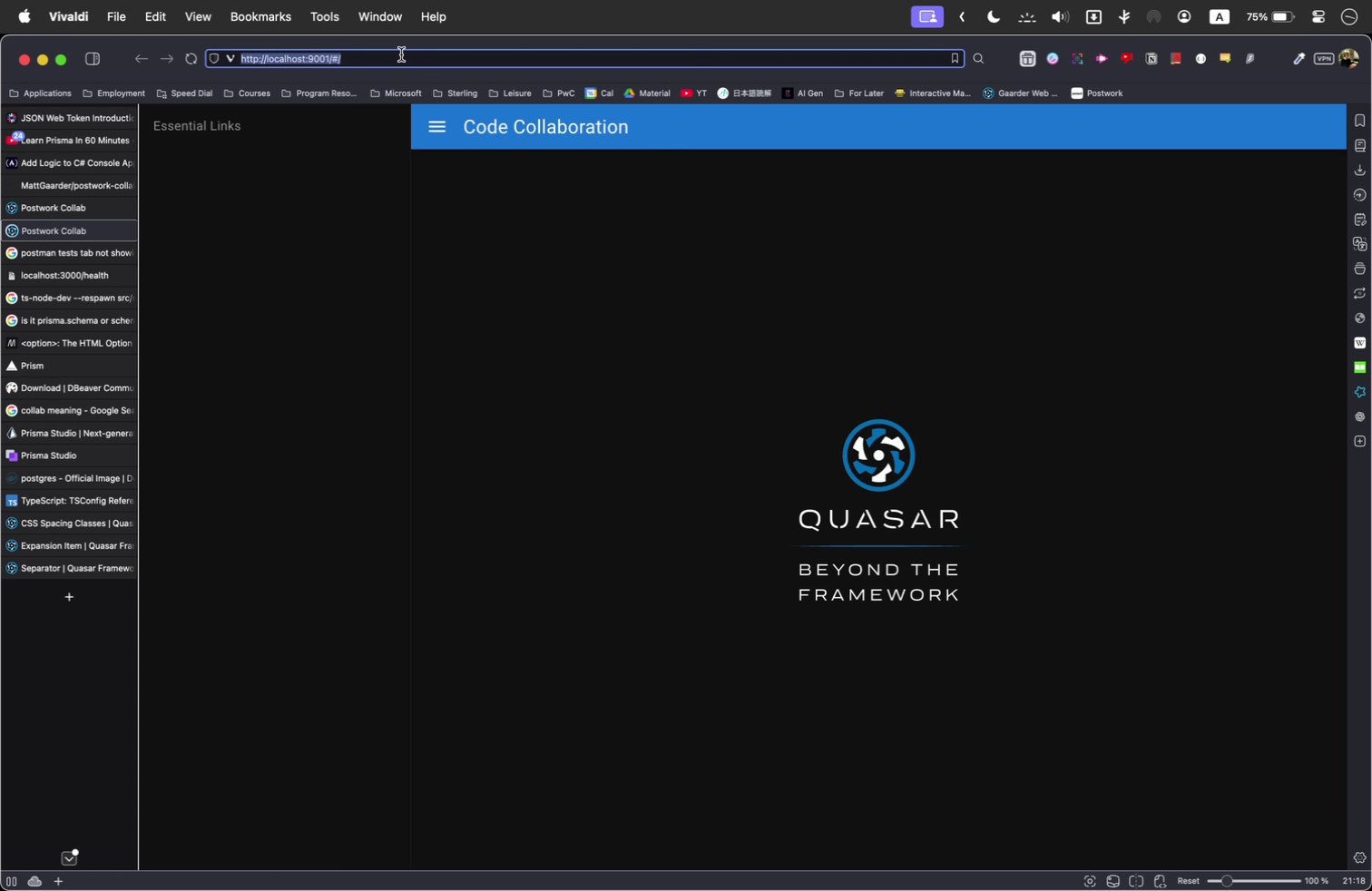 
double_click([401, 54])
 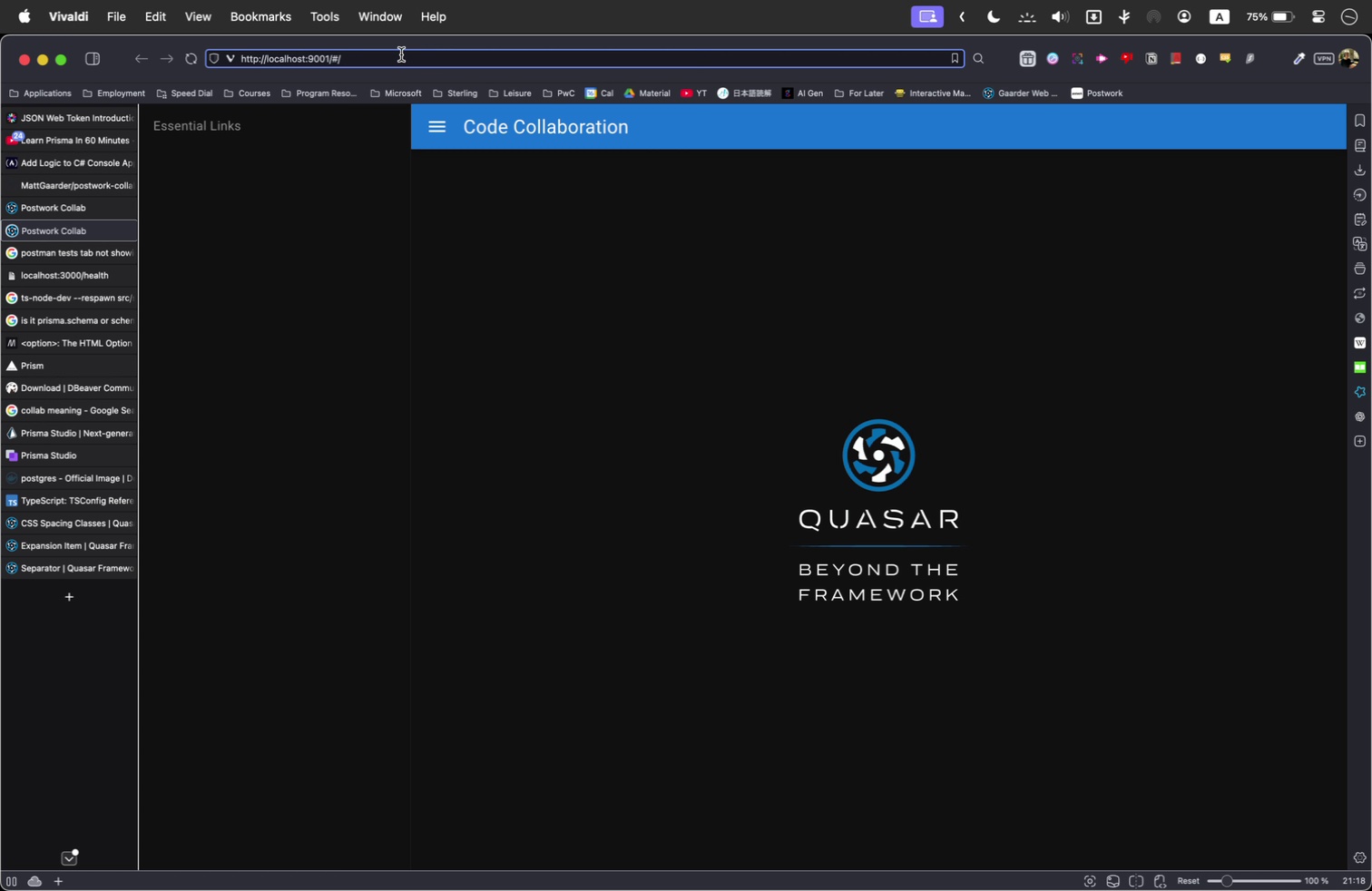 
type(LOGIN)
 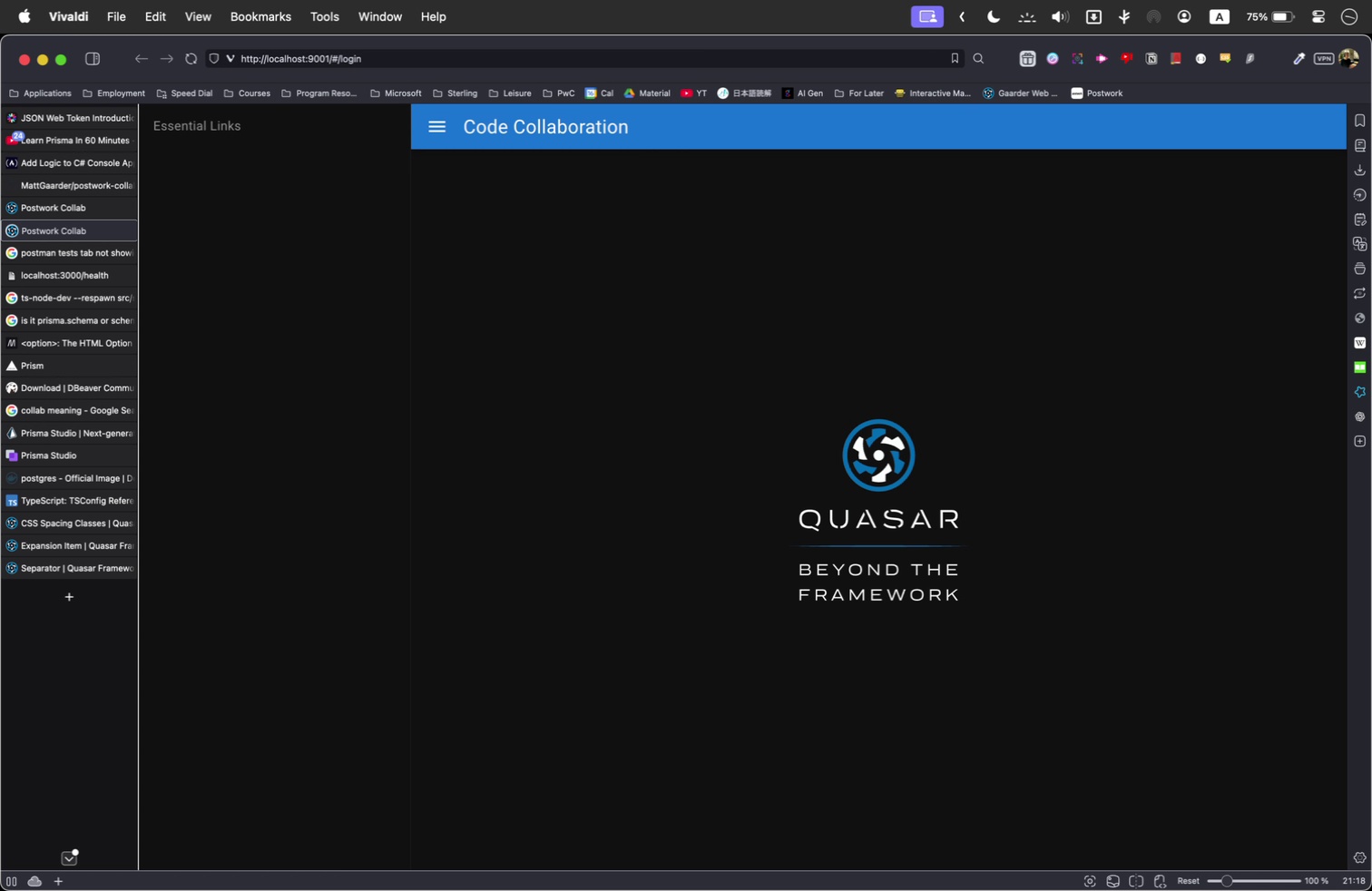 
key(Shift+Enter)
 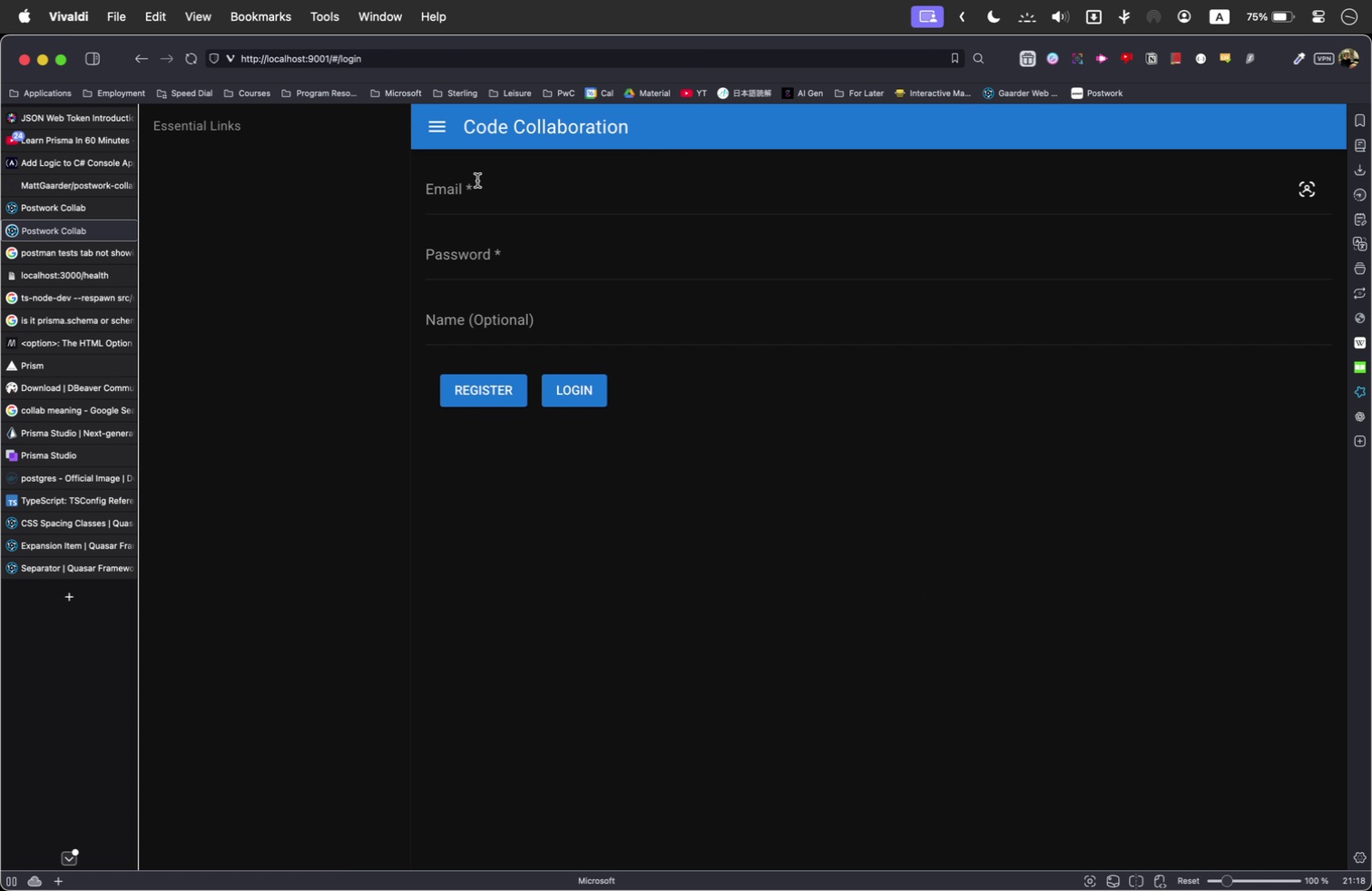 
left_click([493, 208])
 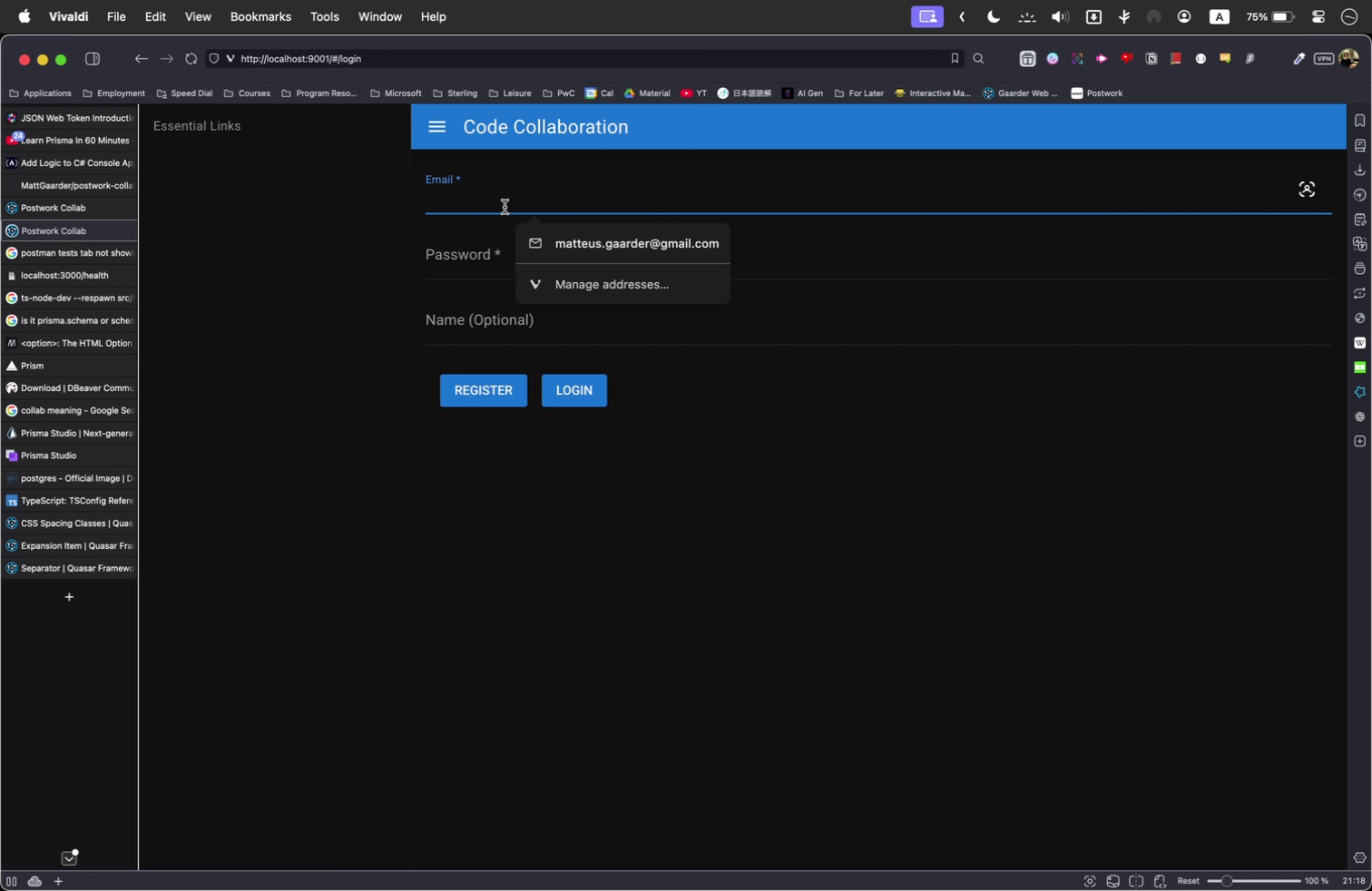 
type(A@A>COM)
key(Tab)
type(PASSWORD)
key(Tab)
type(NAME)
 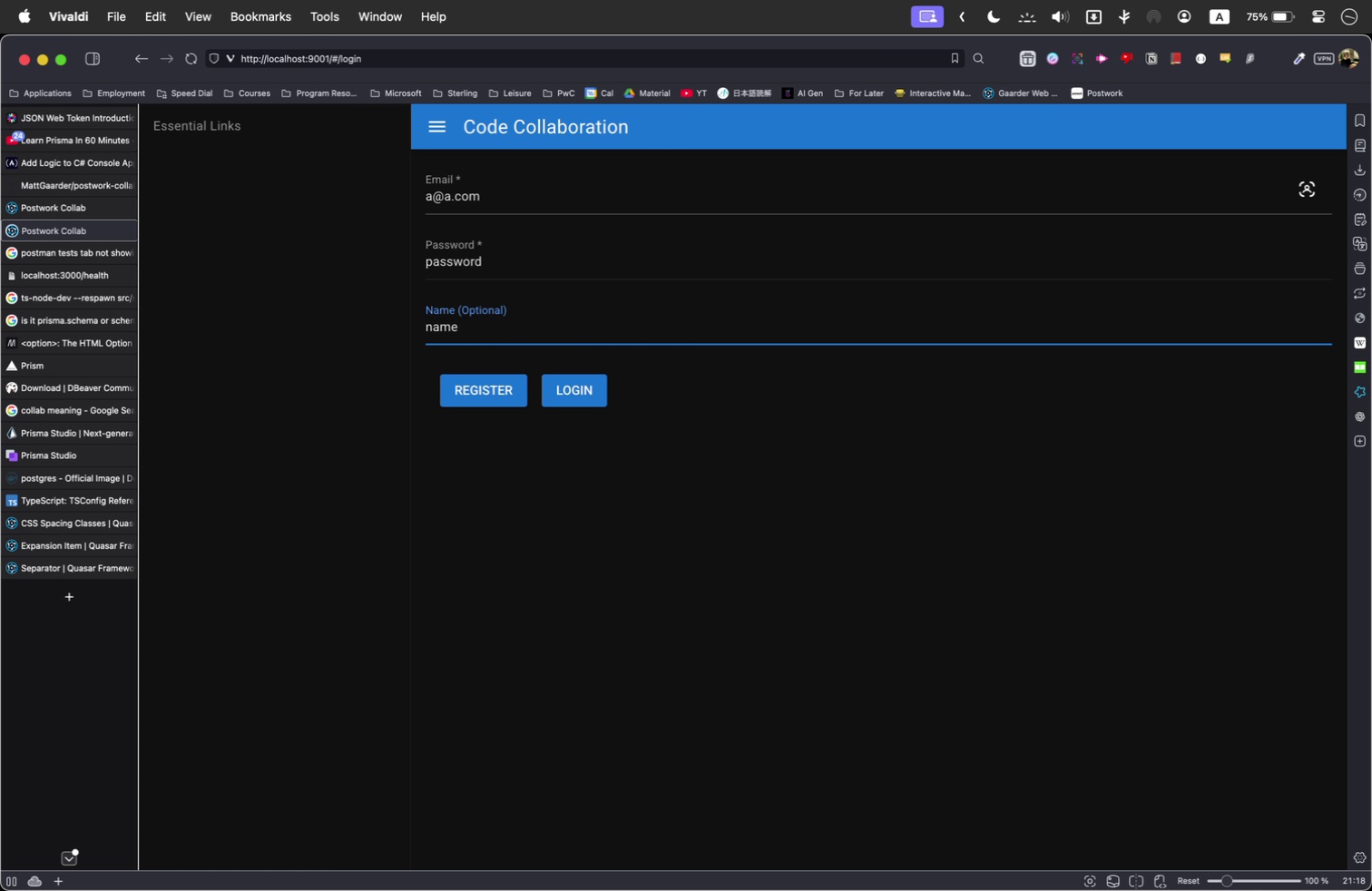 
right_click([714, 523])
 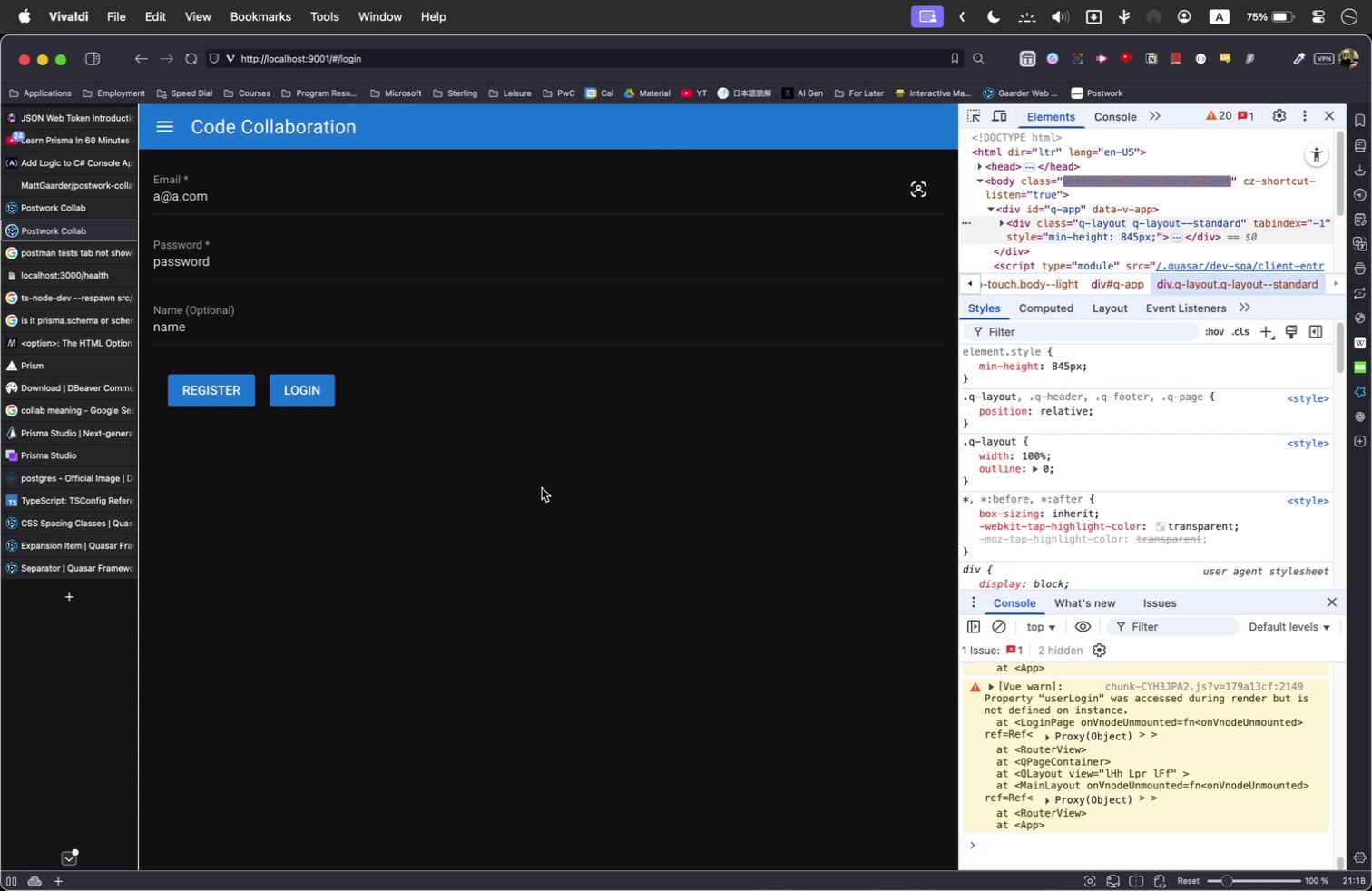 
left_click([224, 381])
 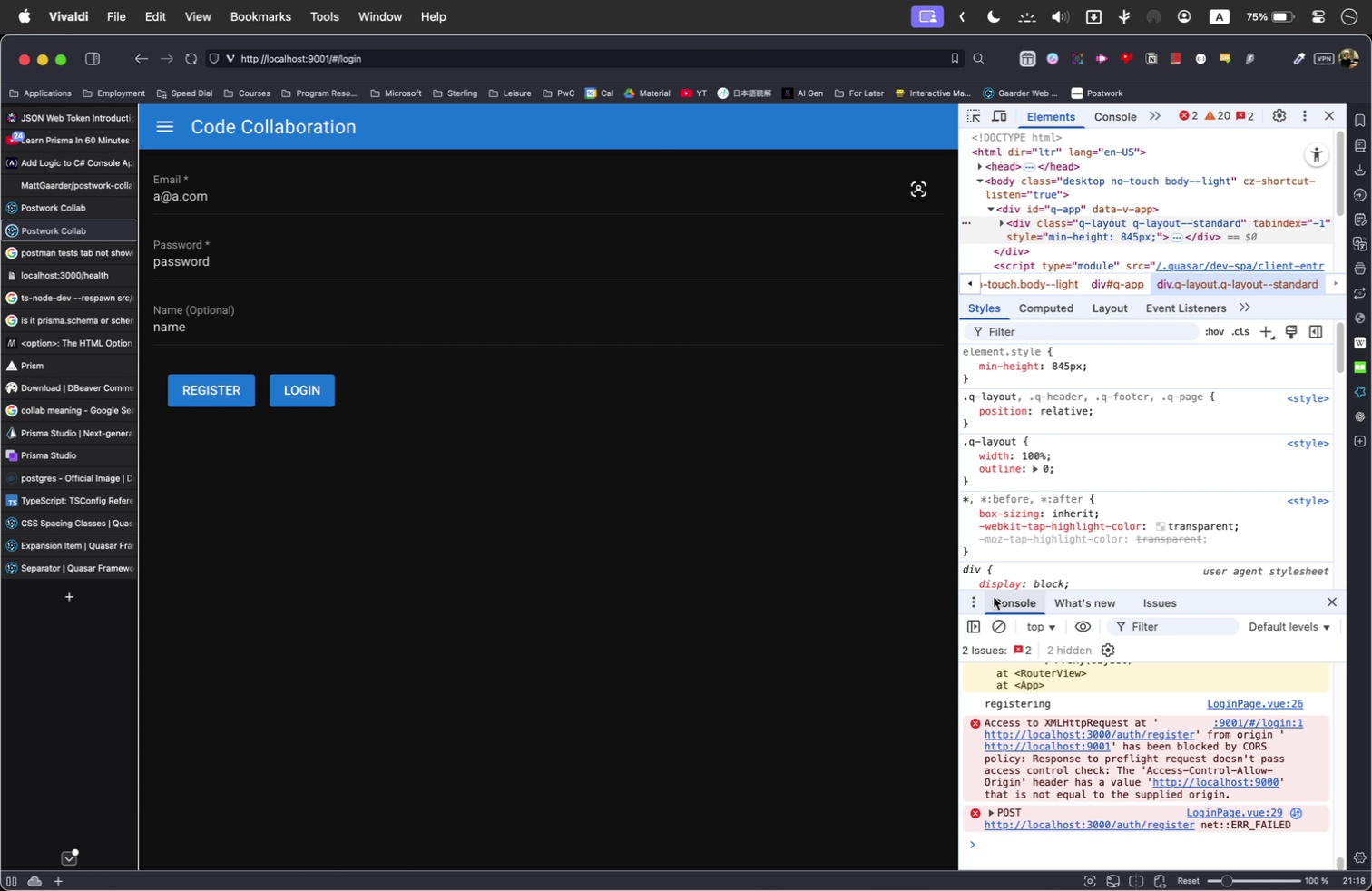 
key(Meta+Shift+Tab)
 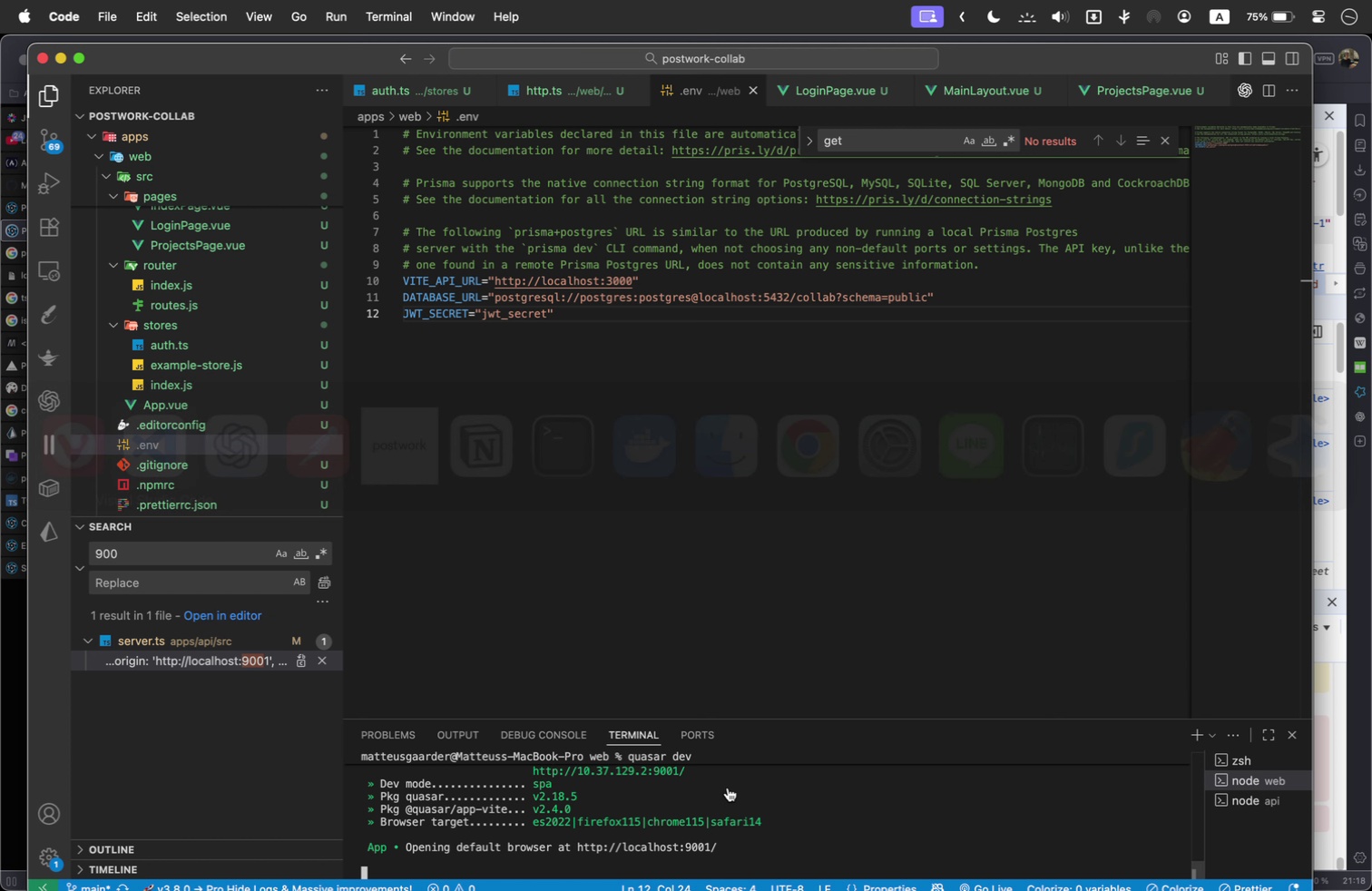 
wait(5.1)
 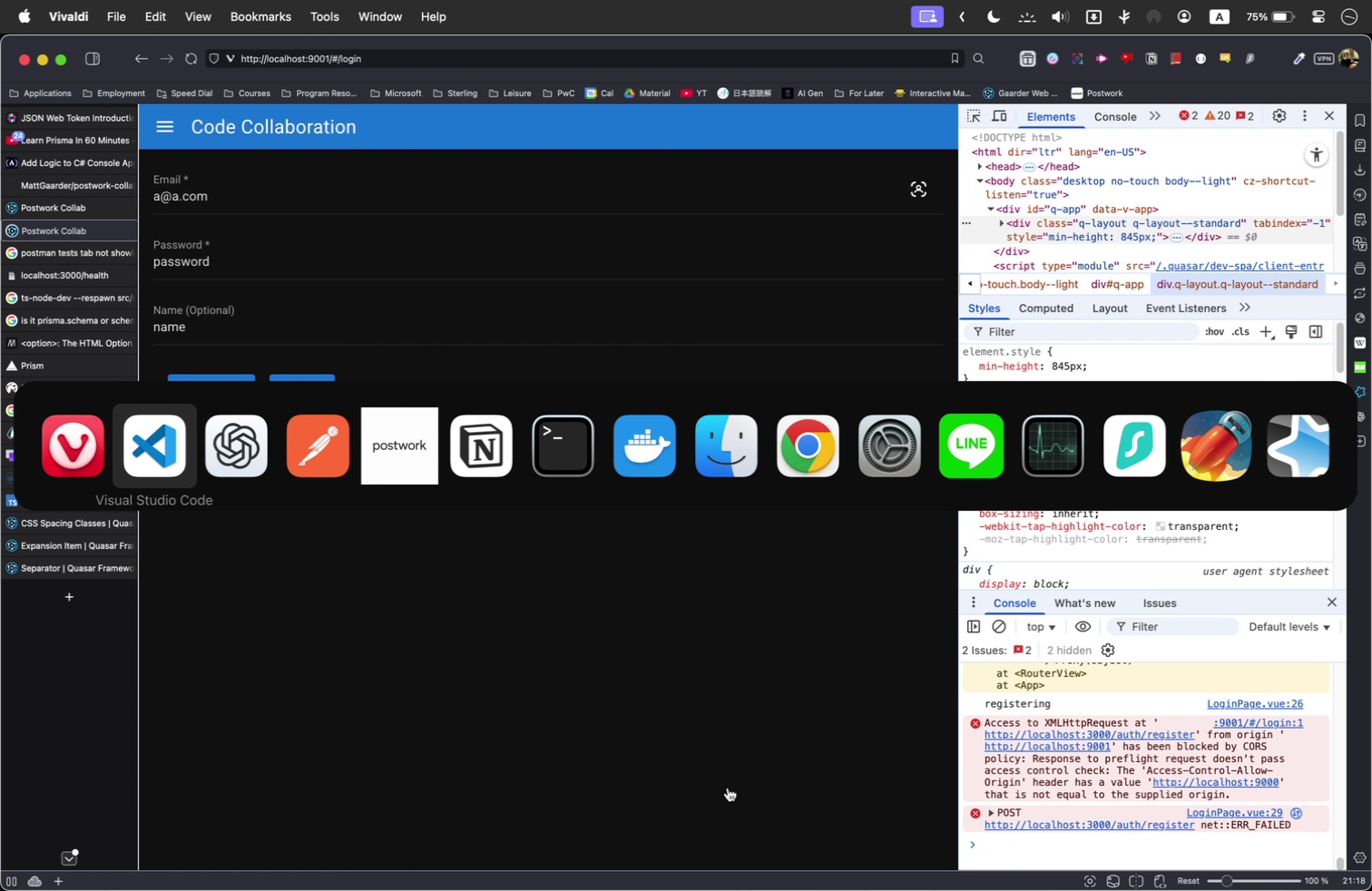 
double_click([186, 553])
 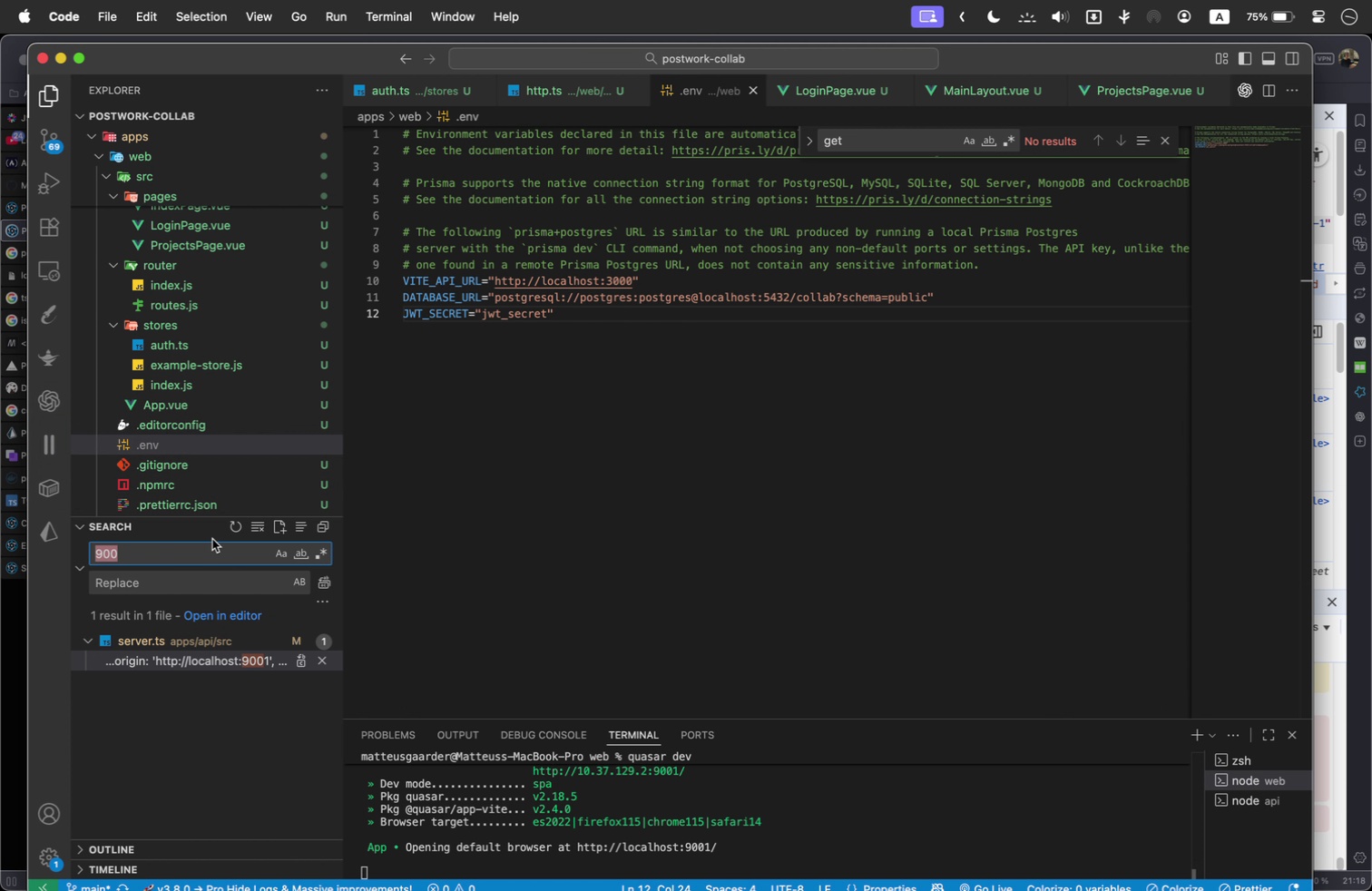 
type(CORS)
 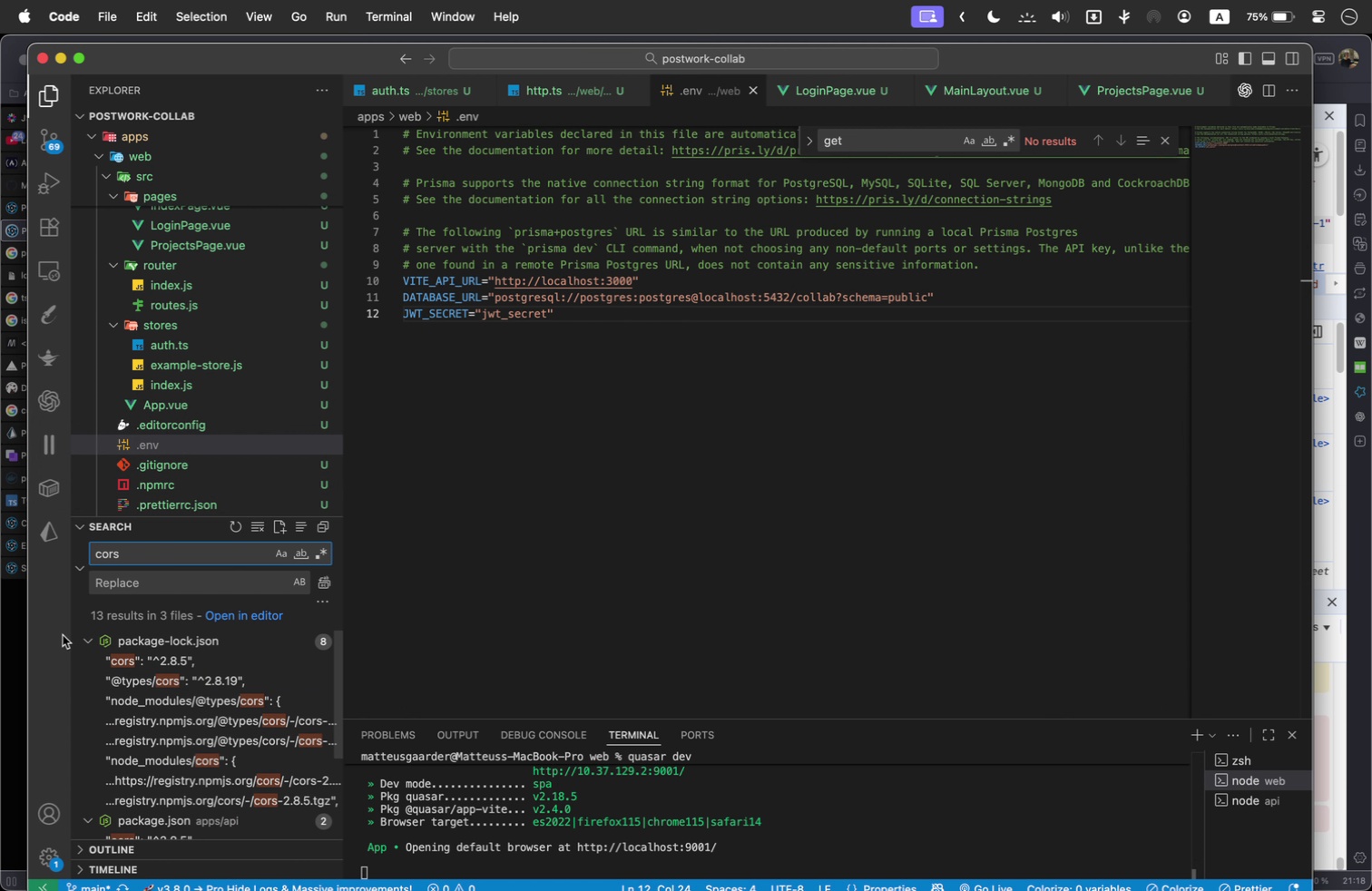 
left_click([88, 646])
 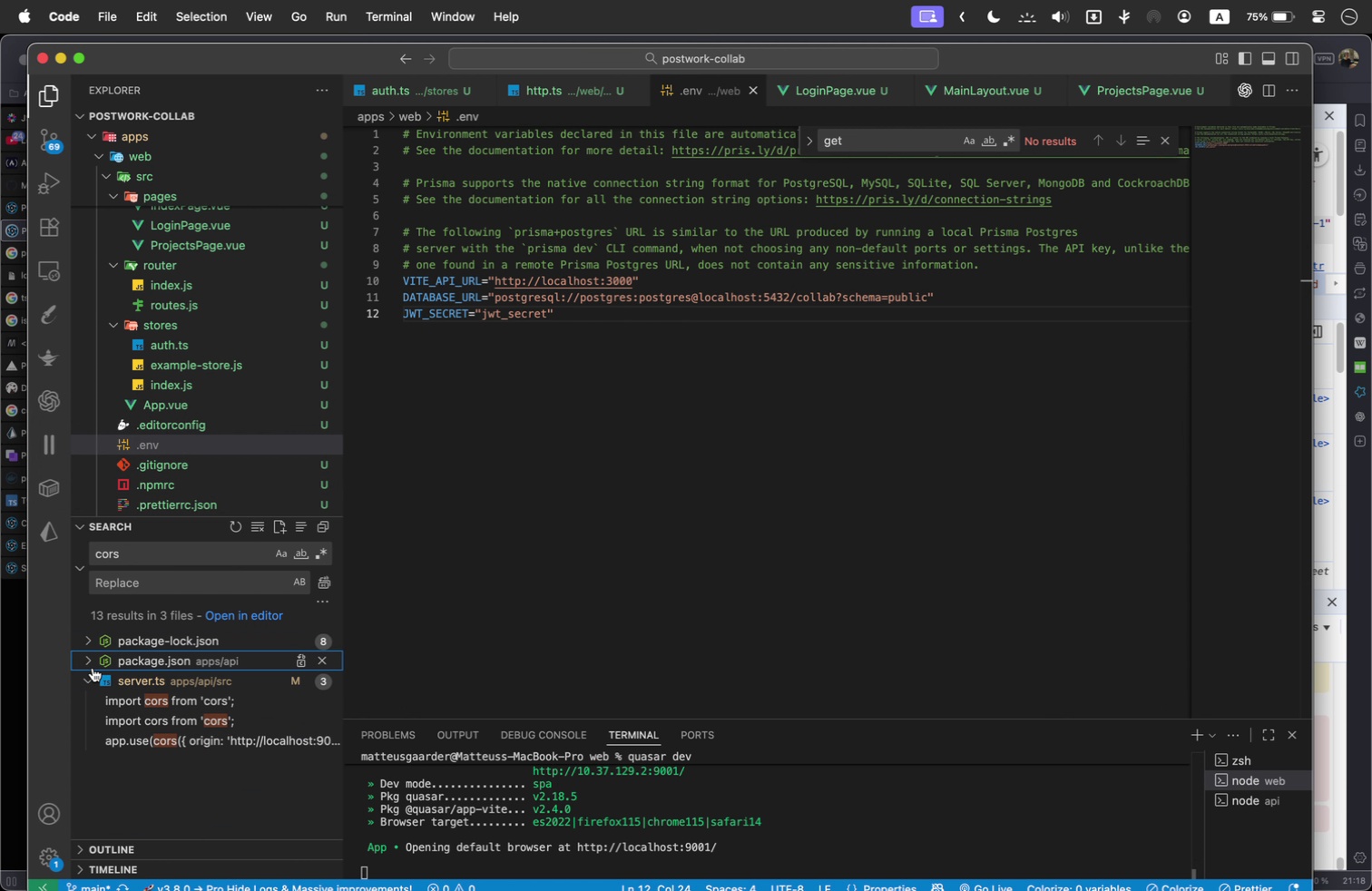 
left_click([93, 668])
 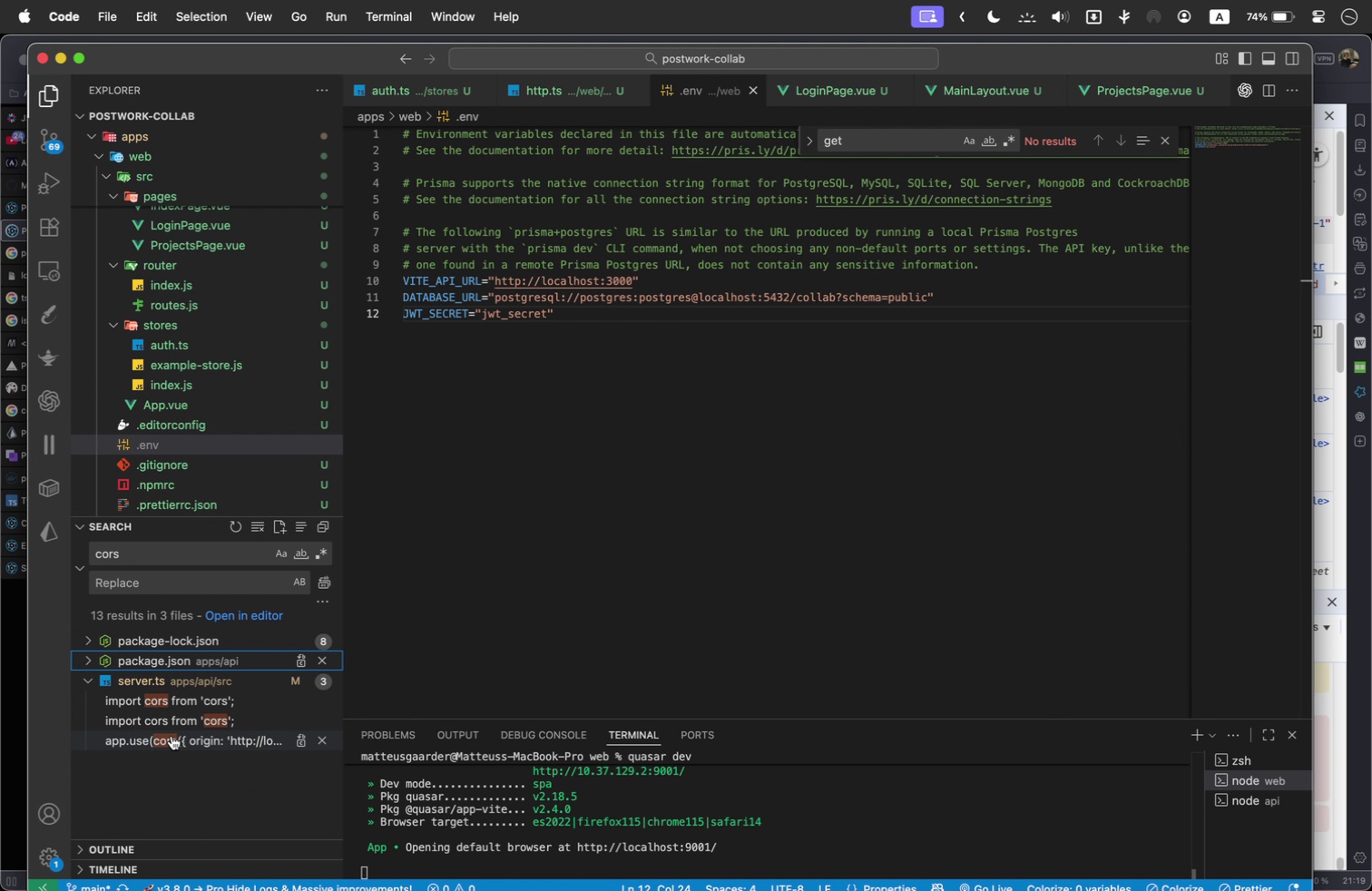 
left_click([169, 733])
 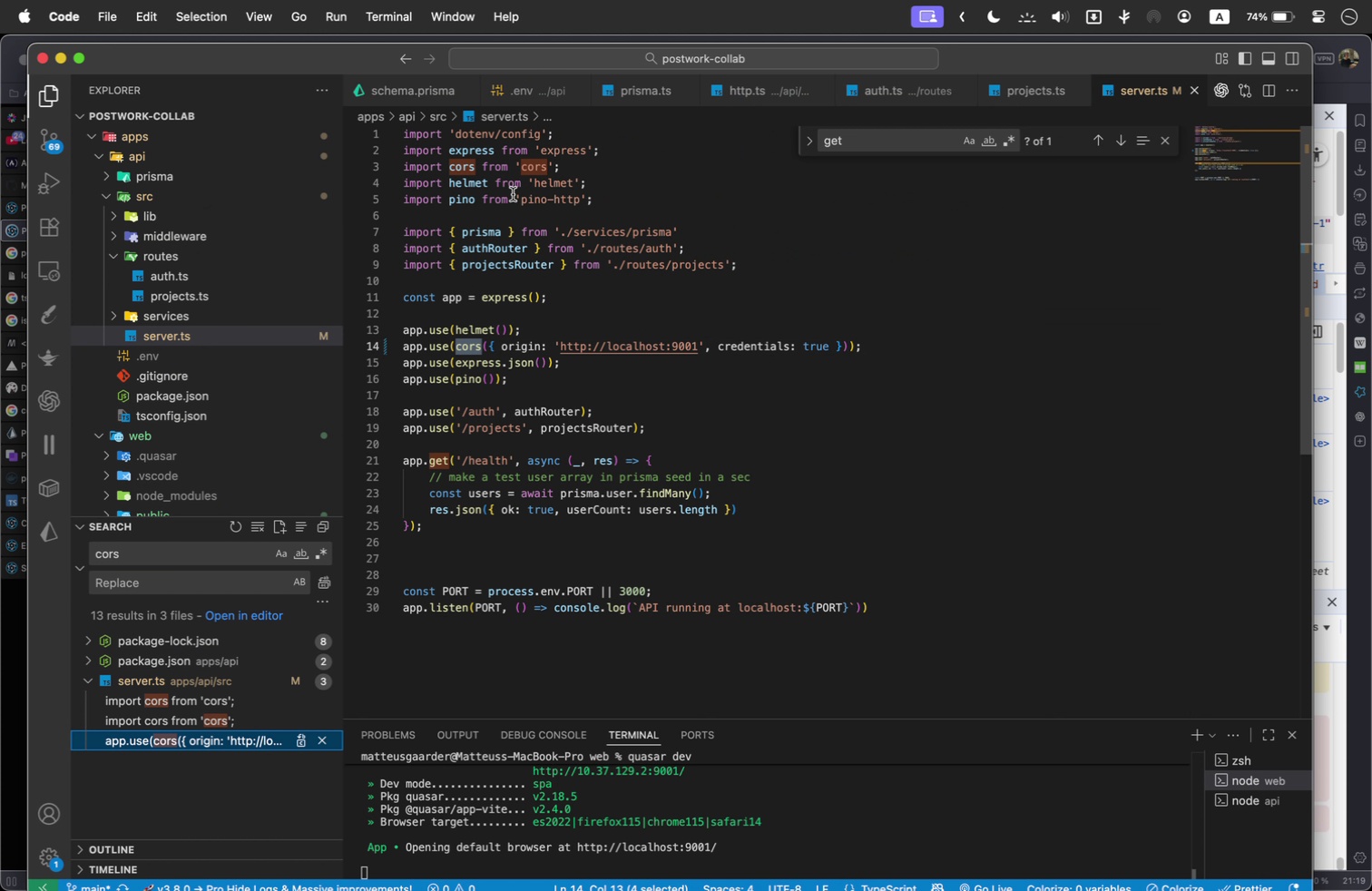 
left_click_drag(start_coordinate=[311, 69], to_coordinate=[311, 63])
 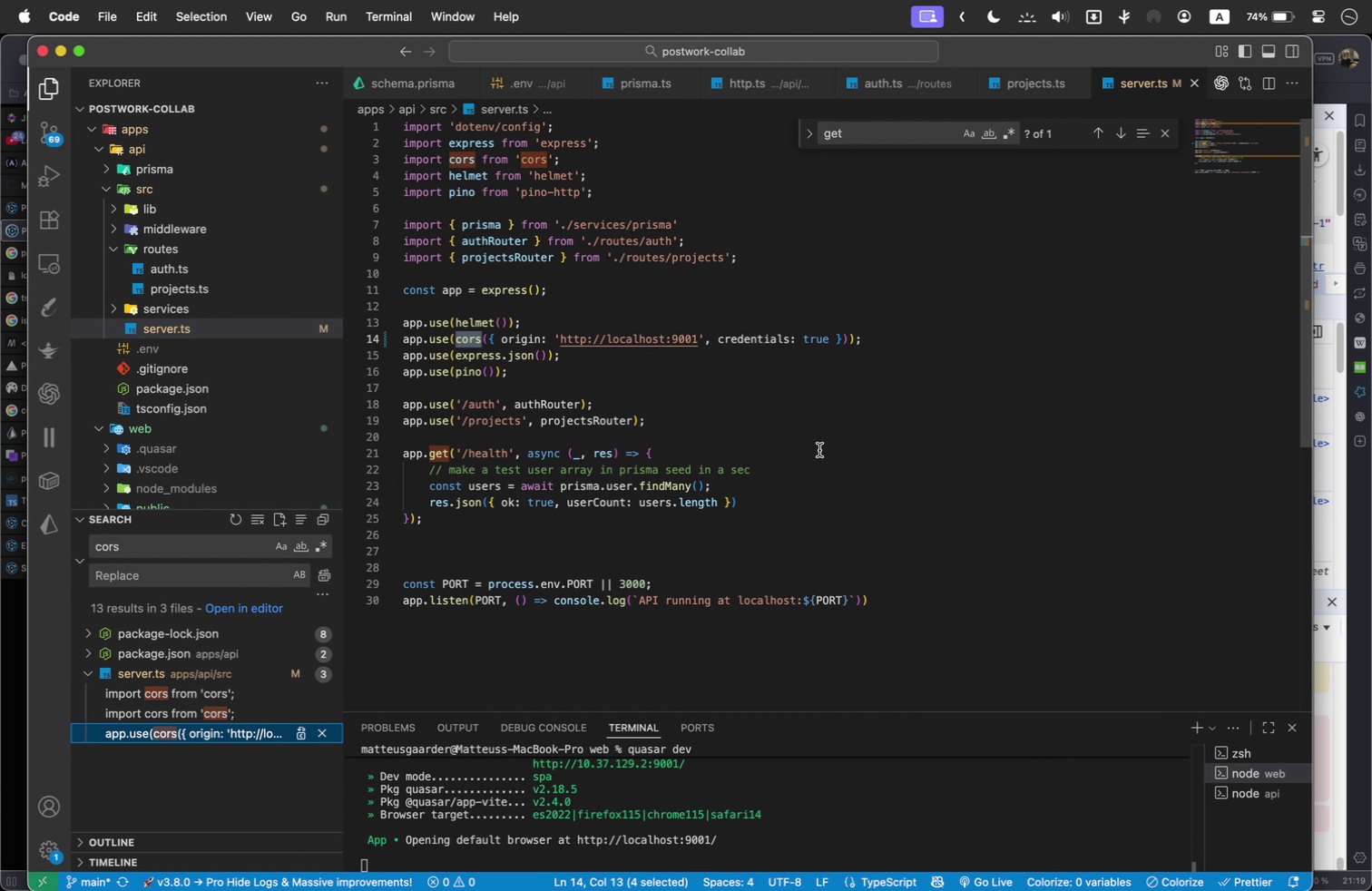 
left_click([817, 445])
 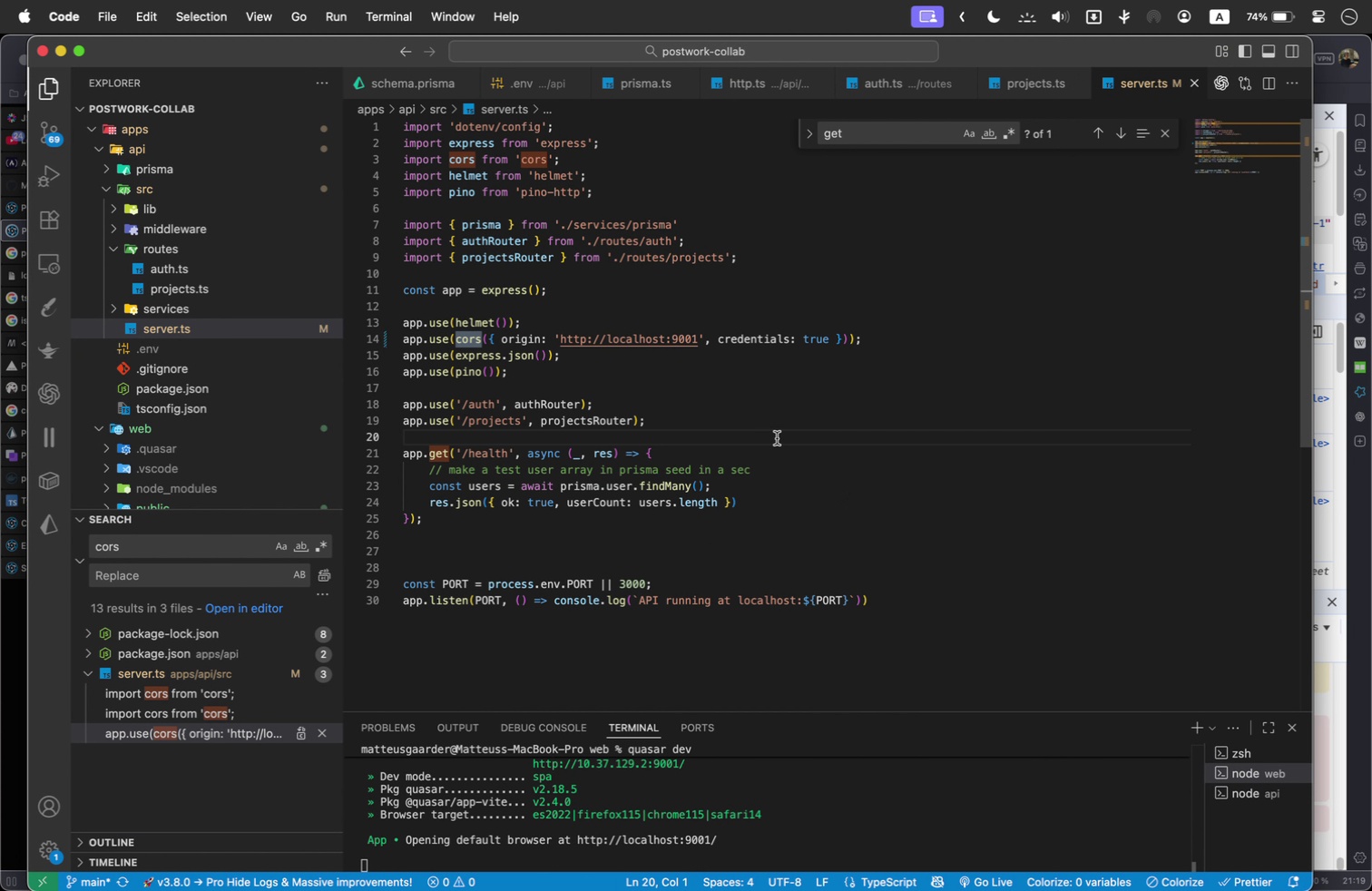 
key(Meta+Shift+Tab)
 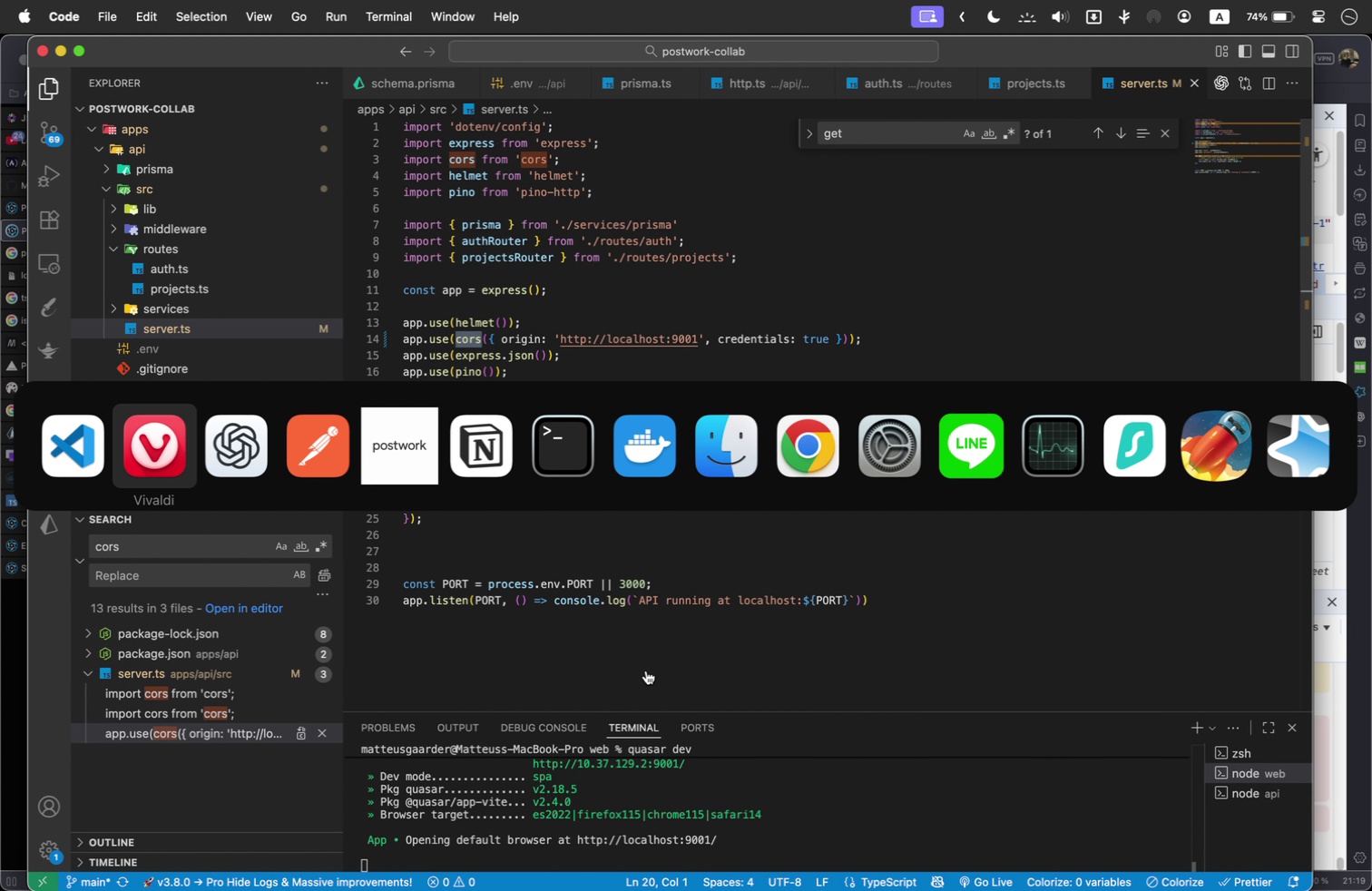 
key(Meta+Shift+Tab)
 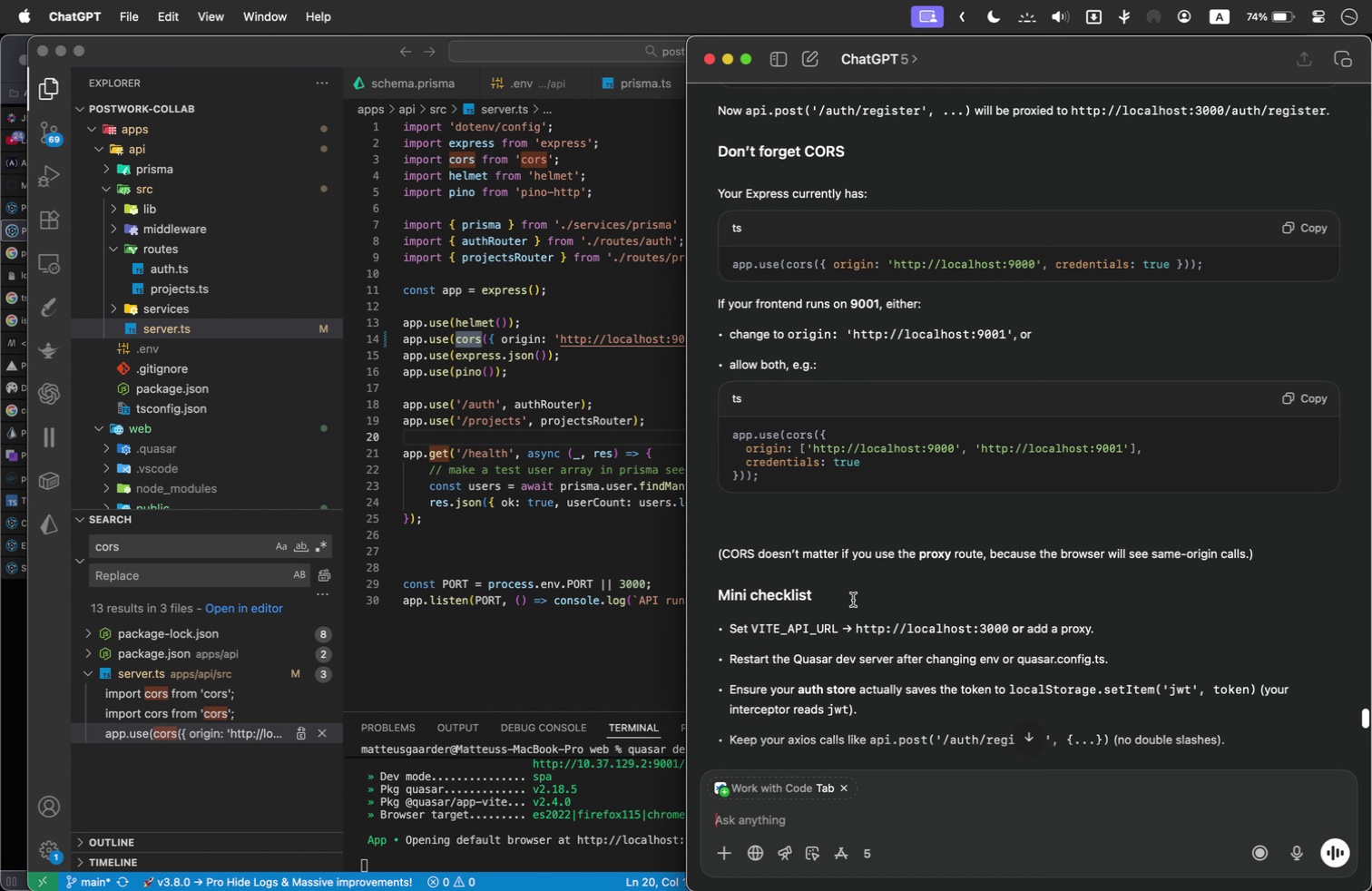 
scroll: coordinate [853, 599], scroll_direction: down, amount: 91.0
 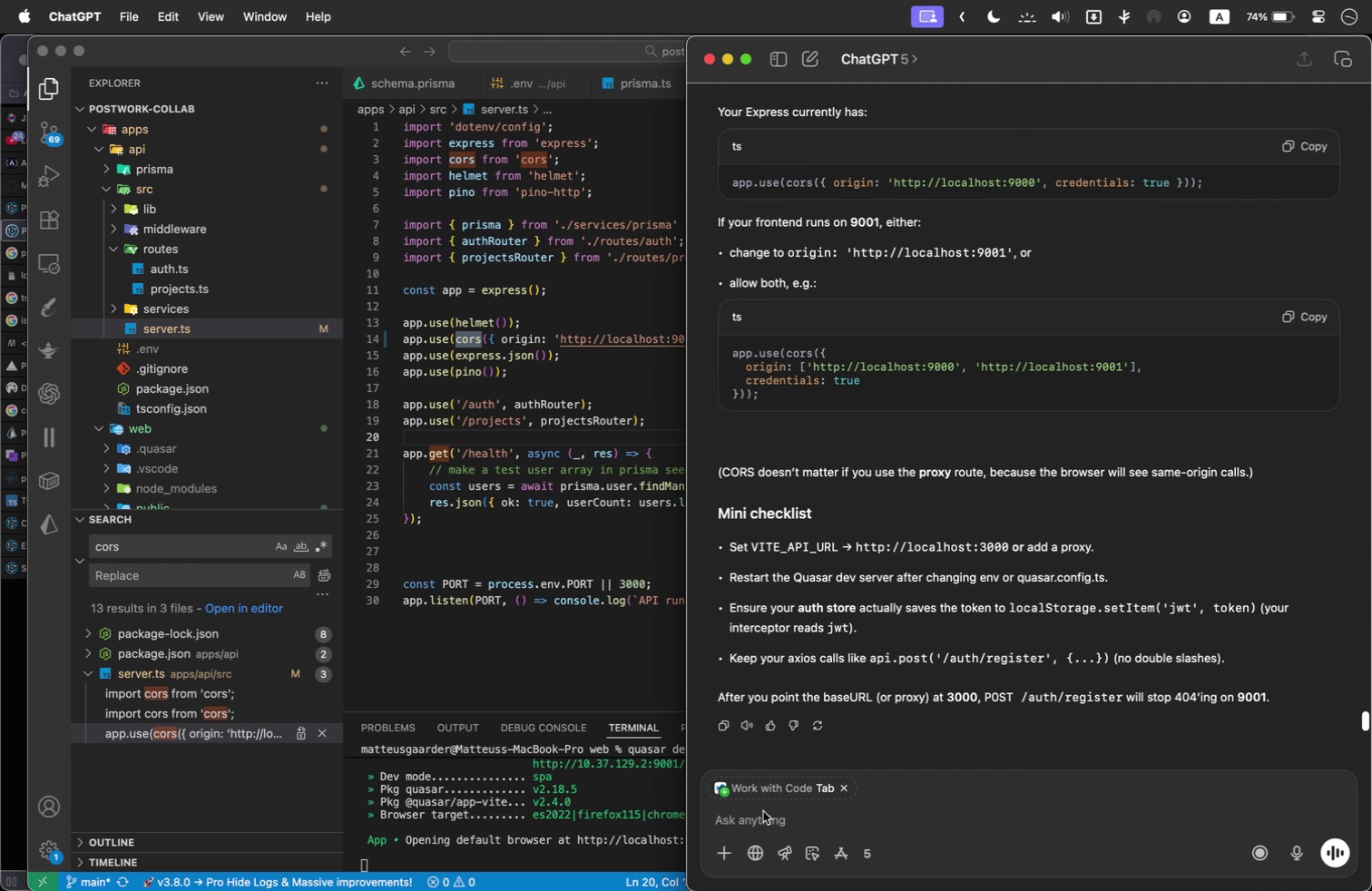 
key(Meta+Shift+V)
 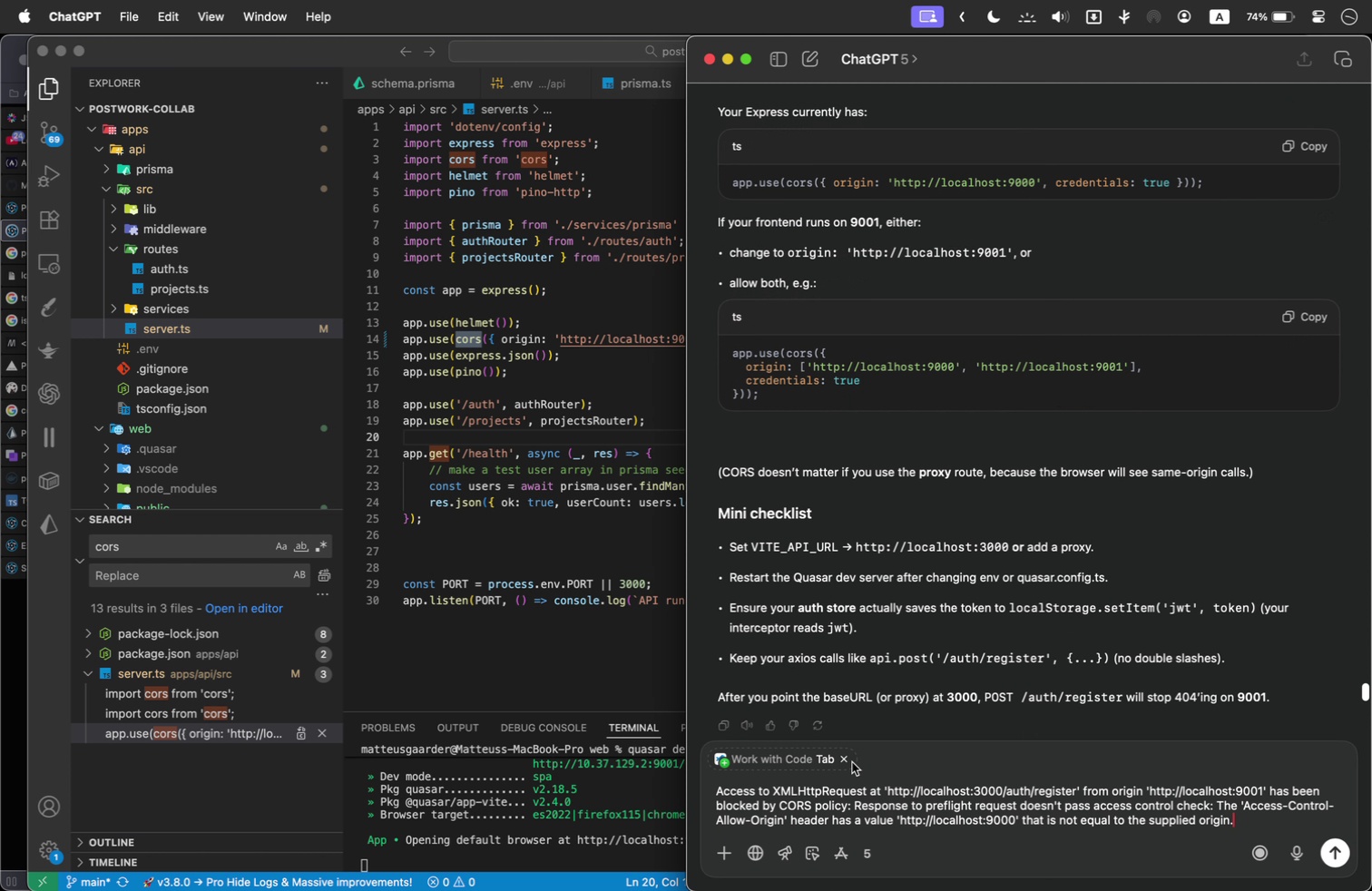 
left_click([844, 760])
 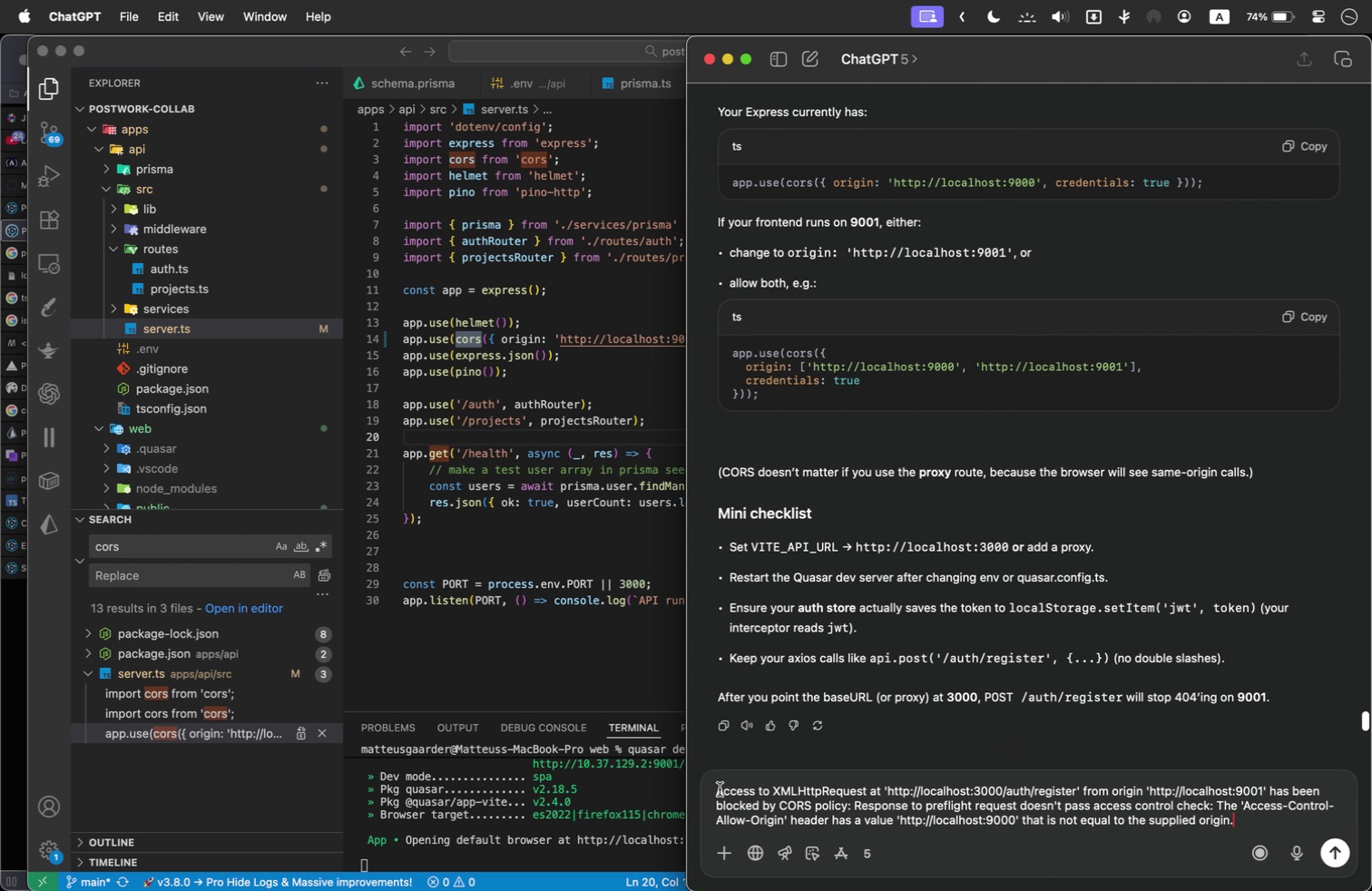 
left_click([719, 789])
 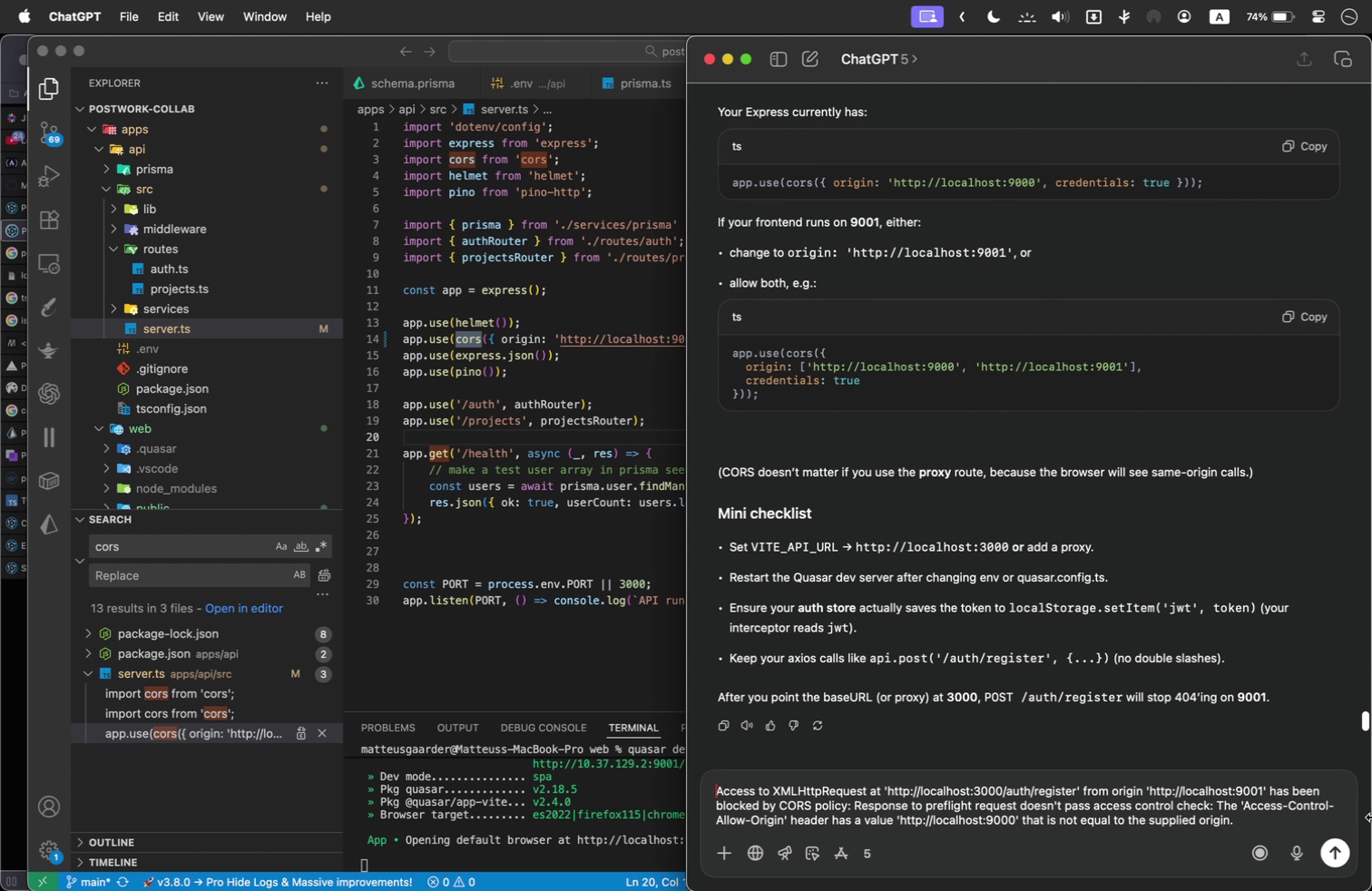 
key(Shift+Enter)
 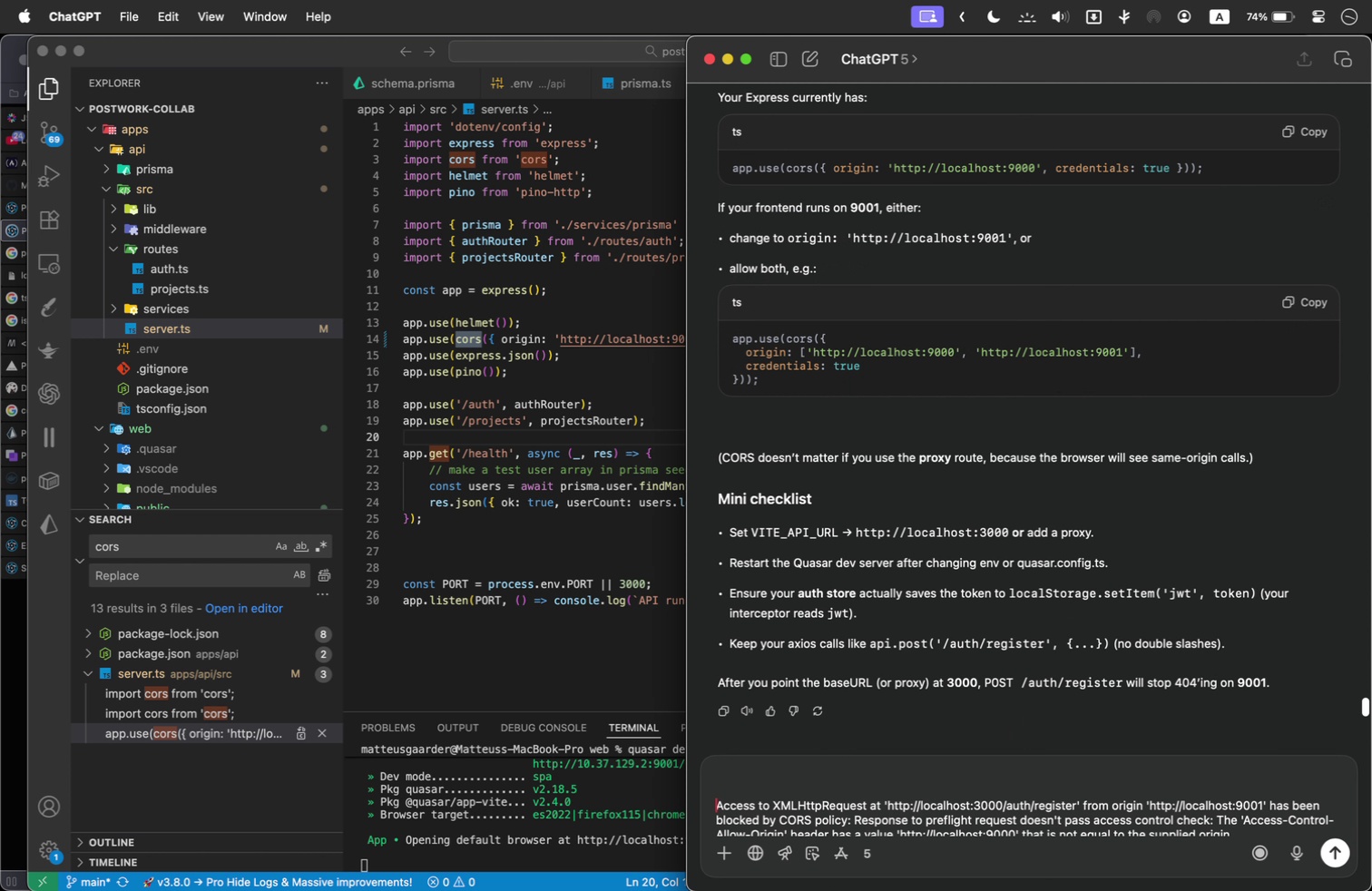 
key(Shift+Enter)
 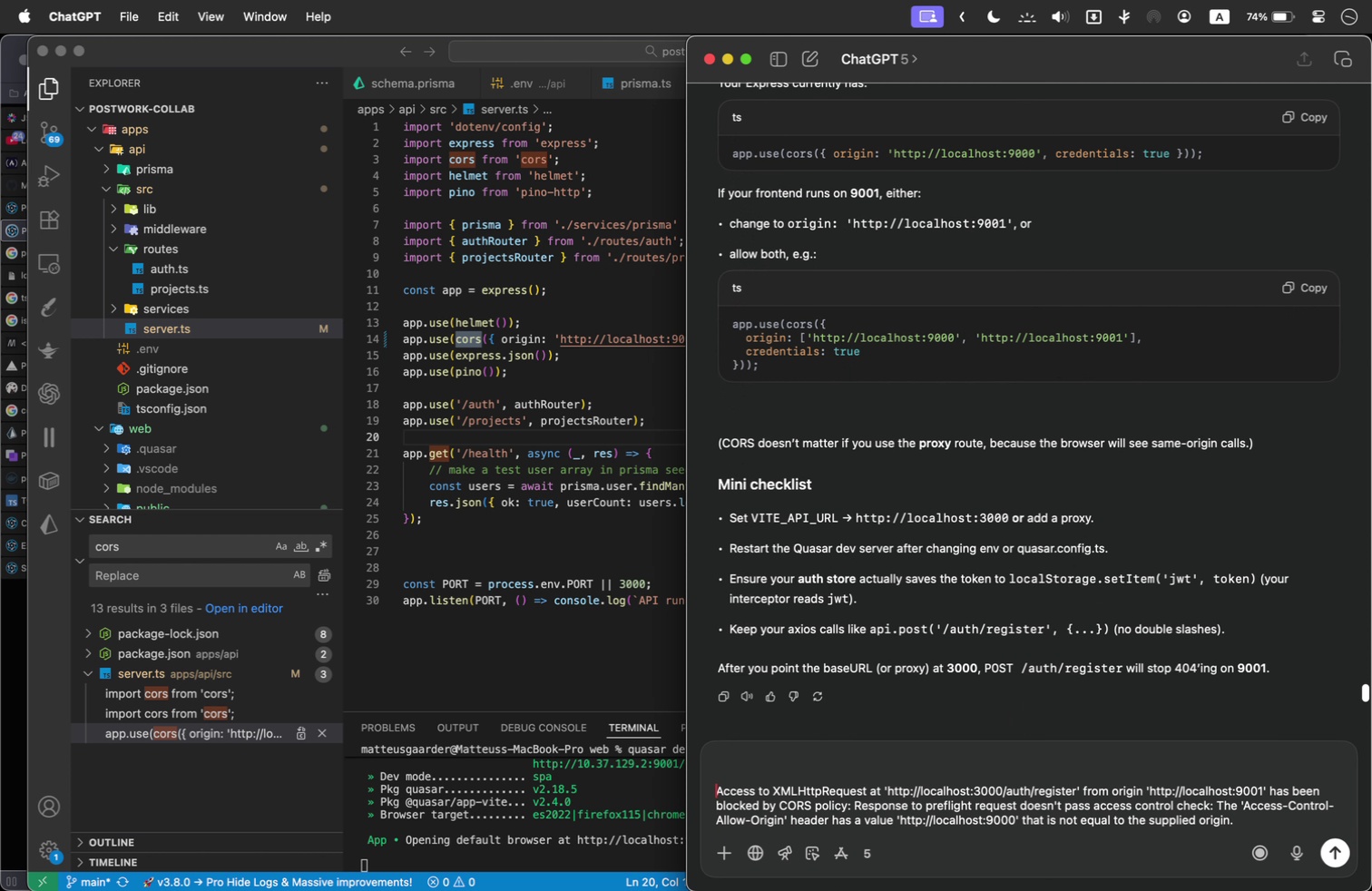 
key(Shift+ArrowUp)
 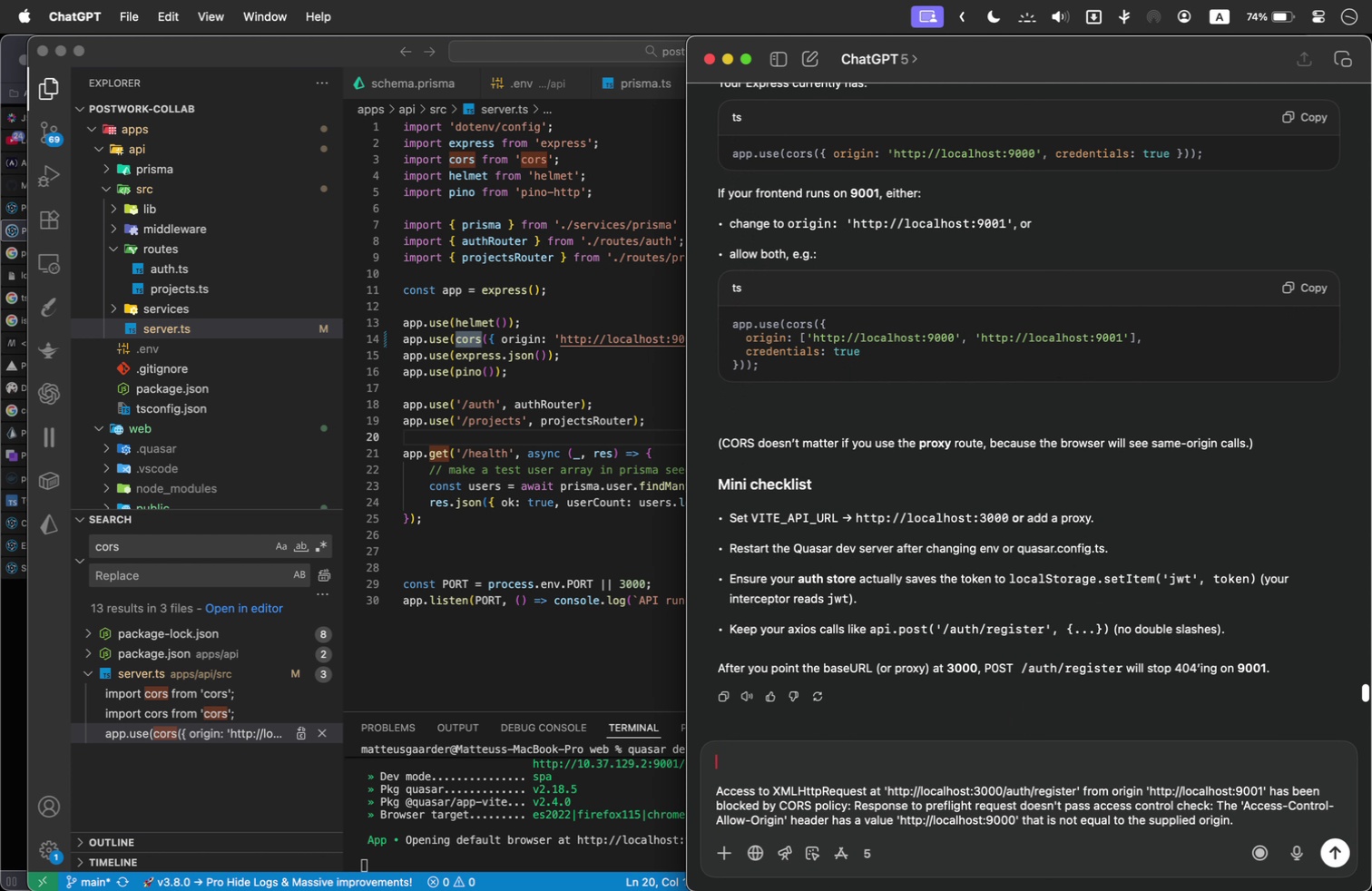 
key(Shift+ArrowUp)
 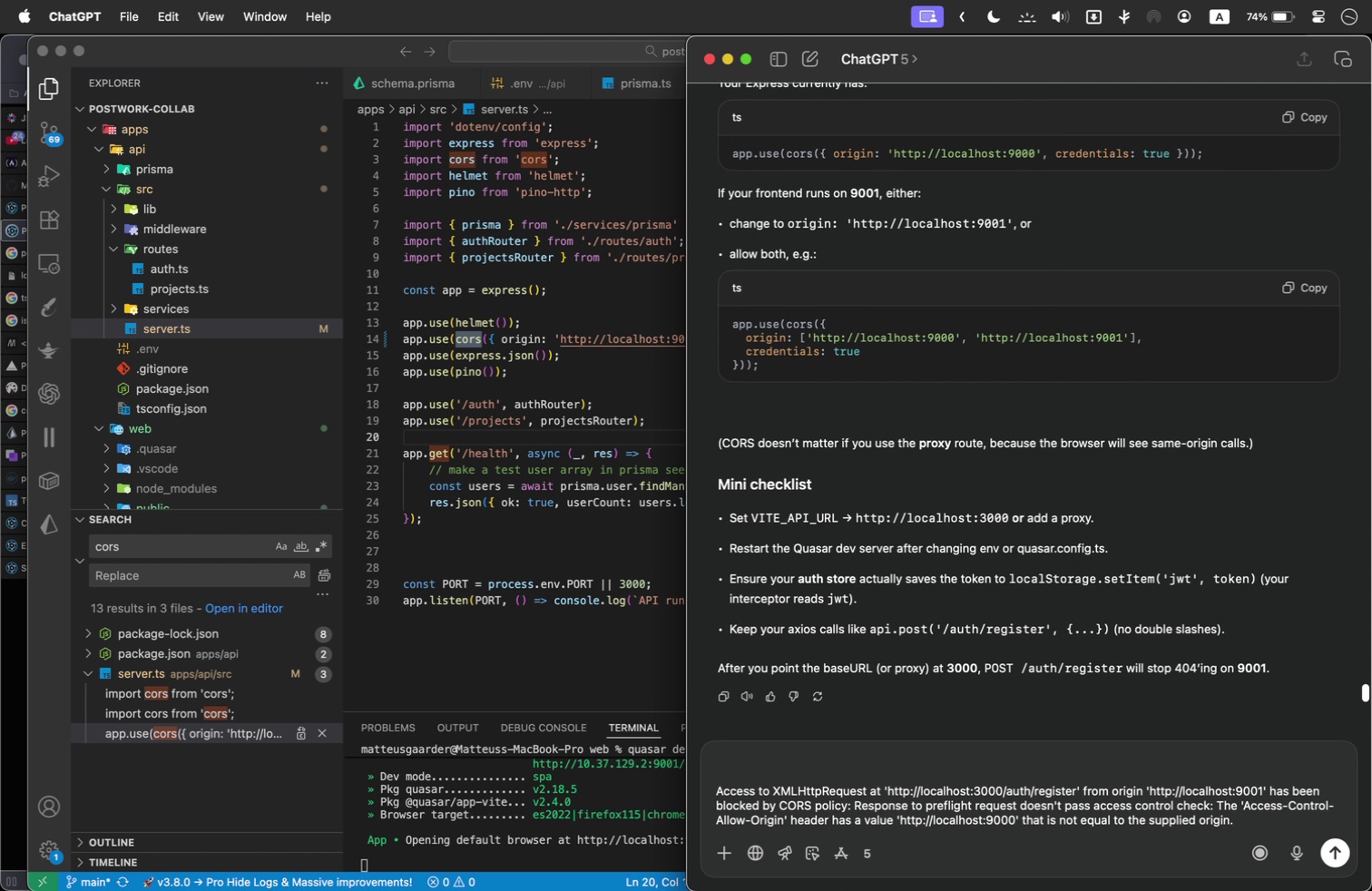 
type(I CHANGED THE CORS PORT ALREADY BUT )
 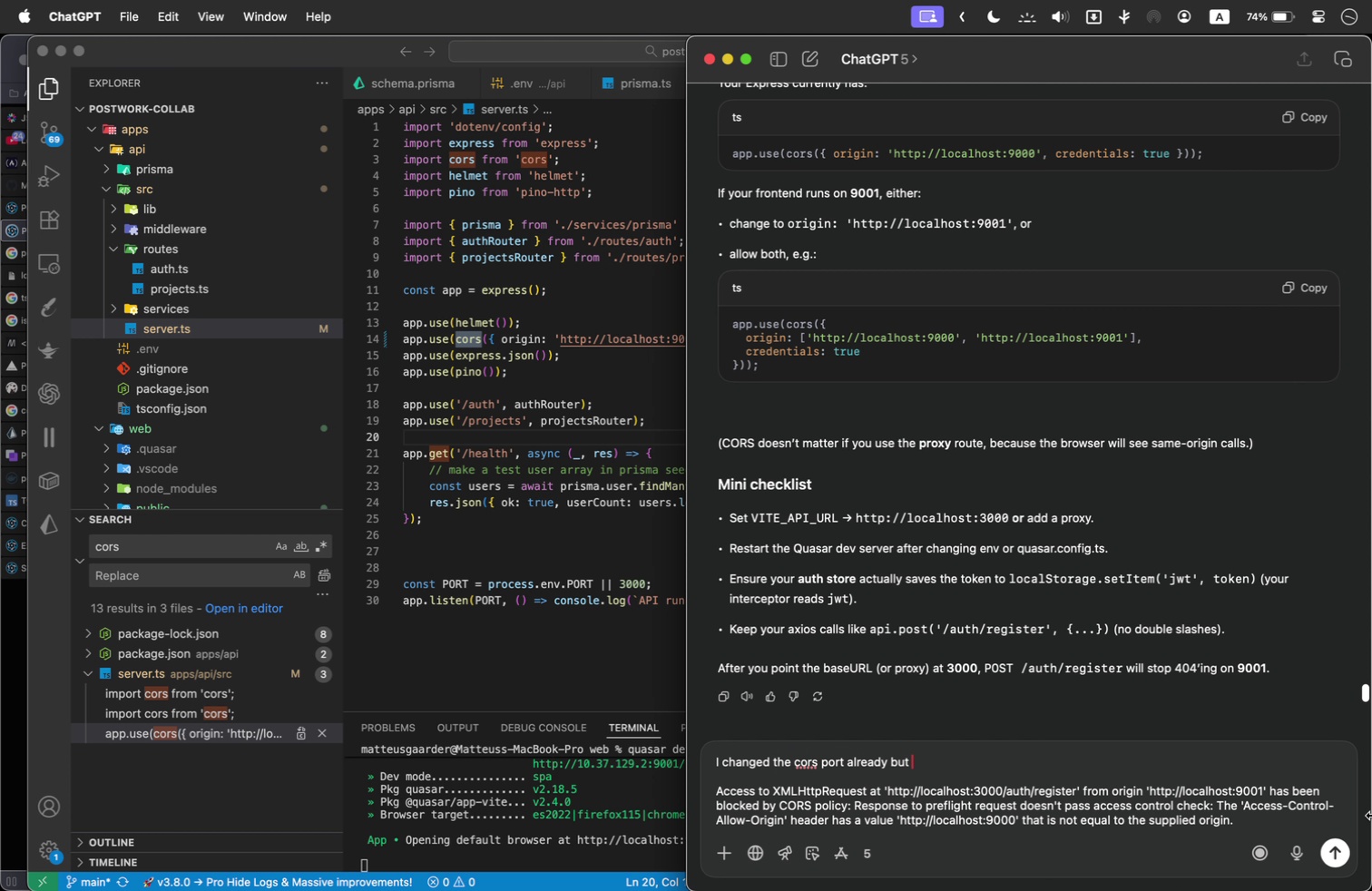 
left_click([584, 322])
 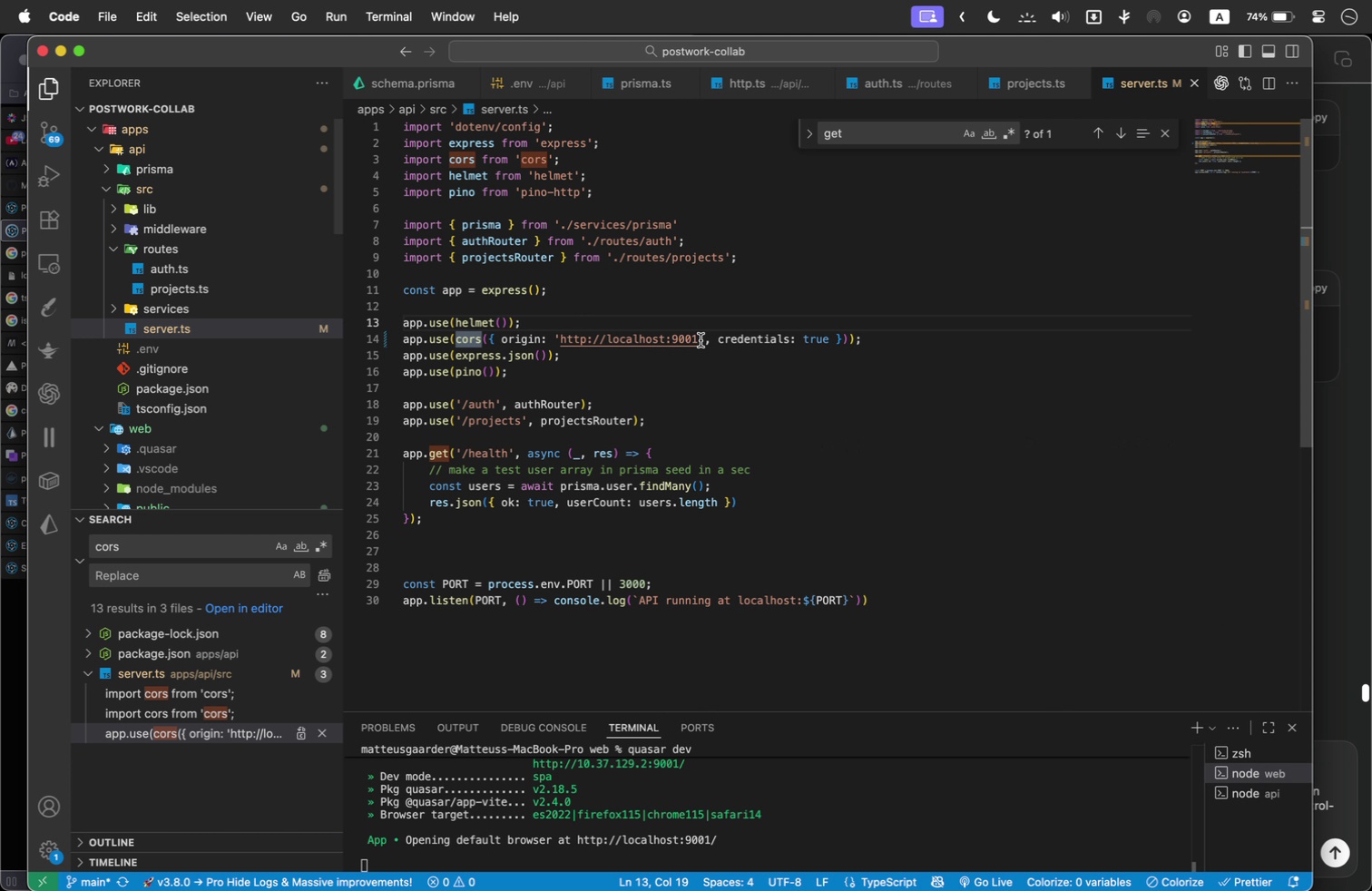 
left_click([696, 340])
 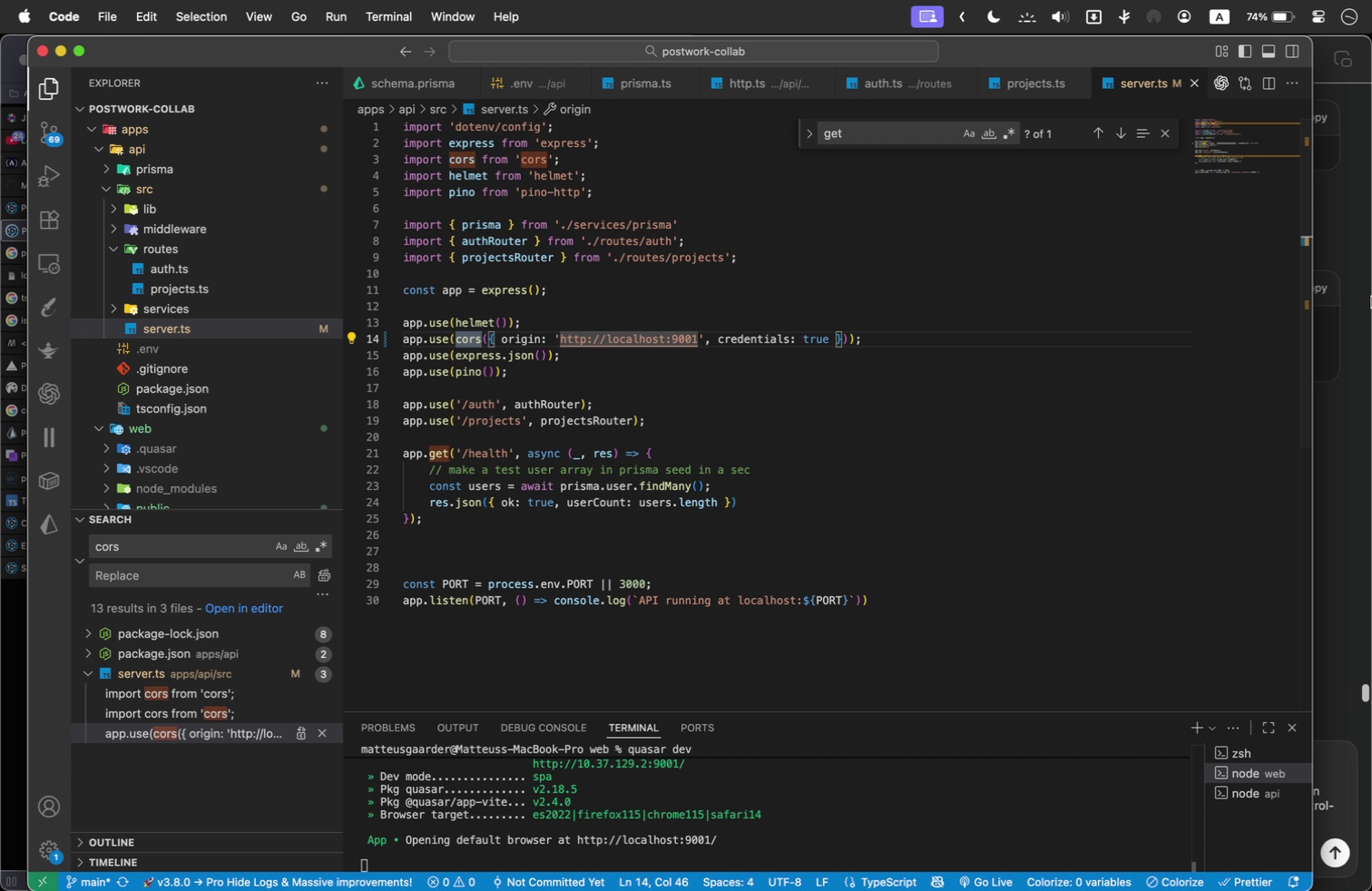 
key(Shift+Backspace)
 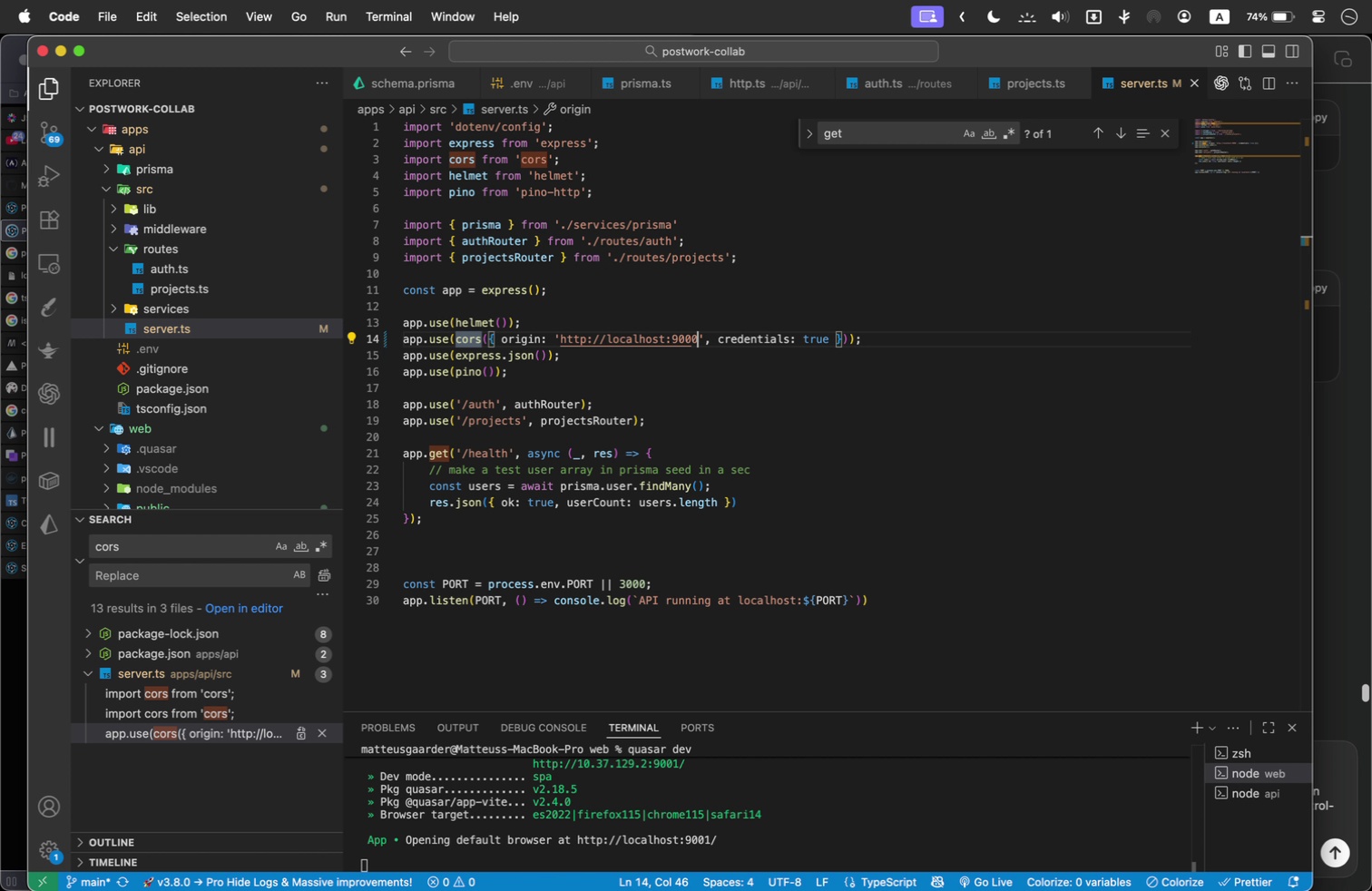 
key(Shift+0)
 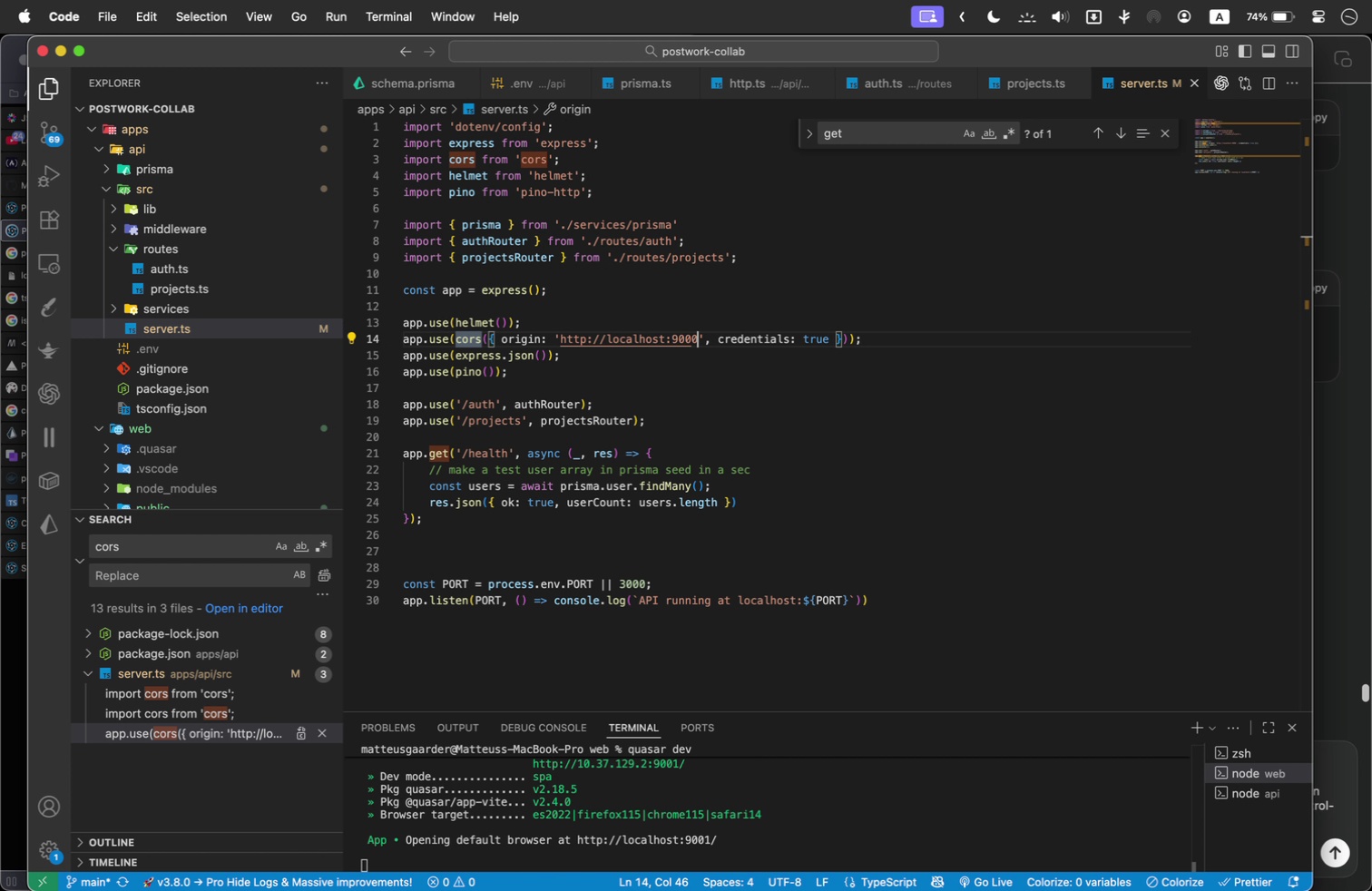 
key(Meta+Shift+Tab)
 